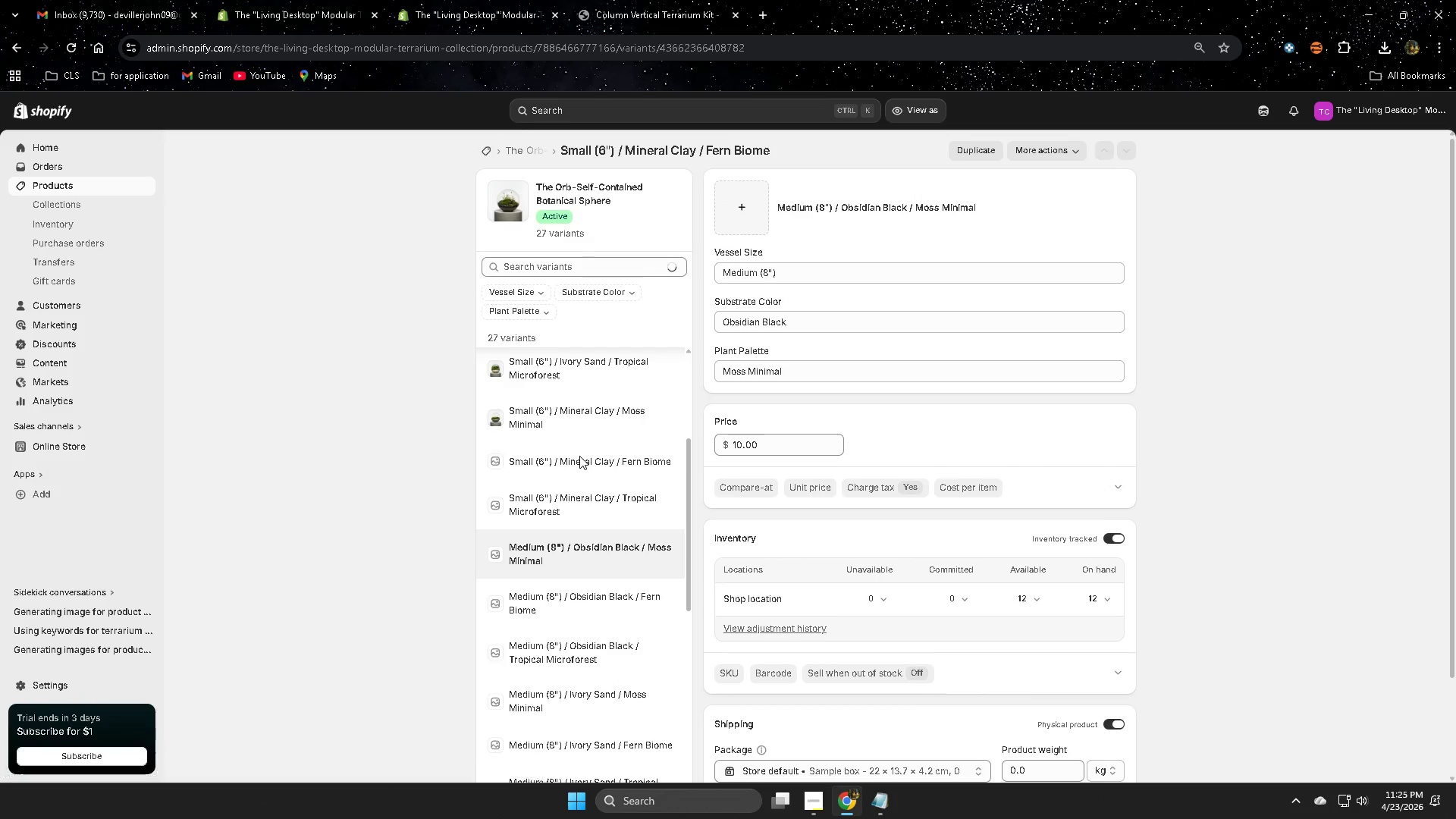 
scroll: coordinate [670, 551], scroll_direction: up, amount: 4.0
 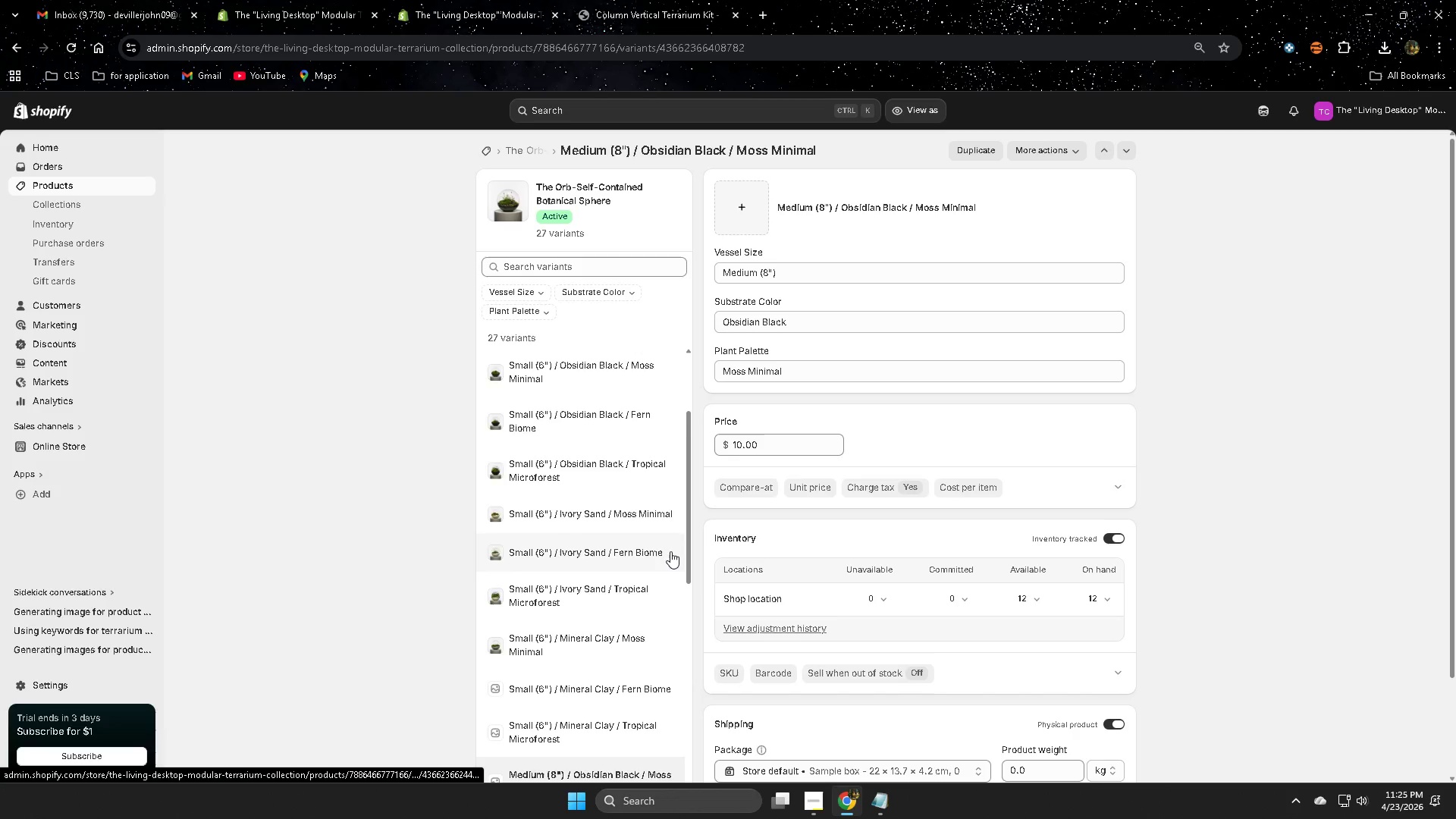 
left_click([740, 219])
 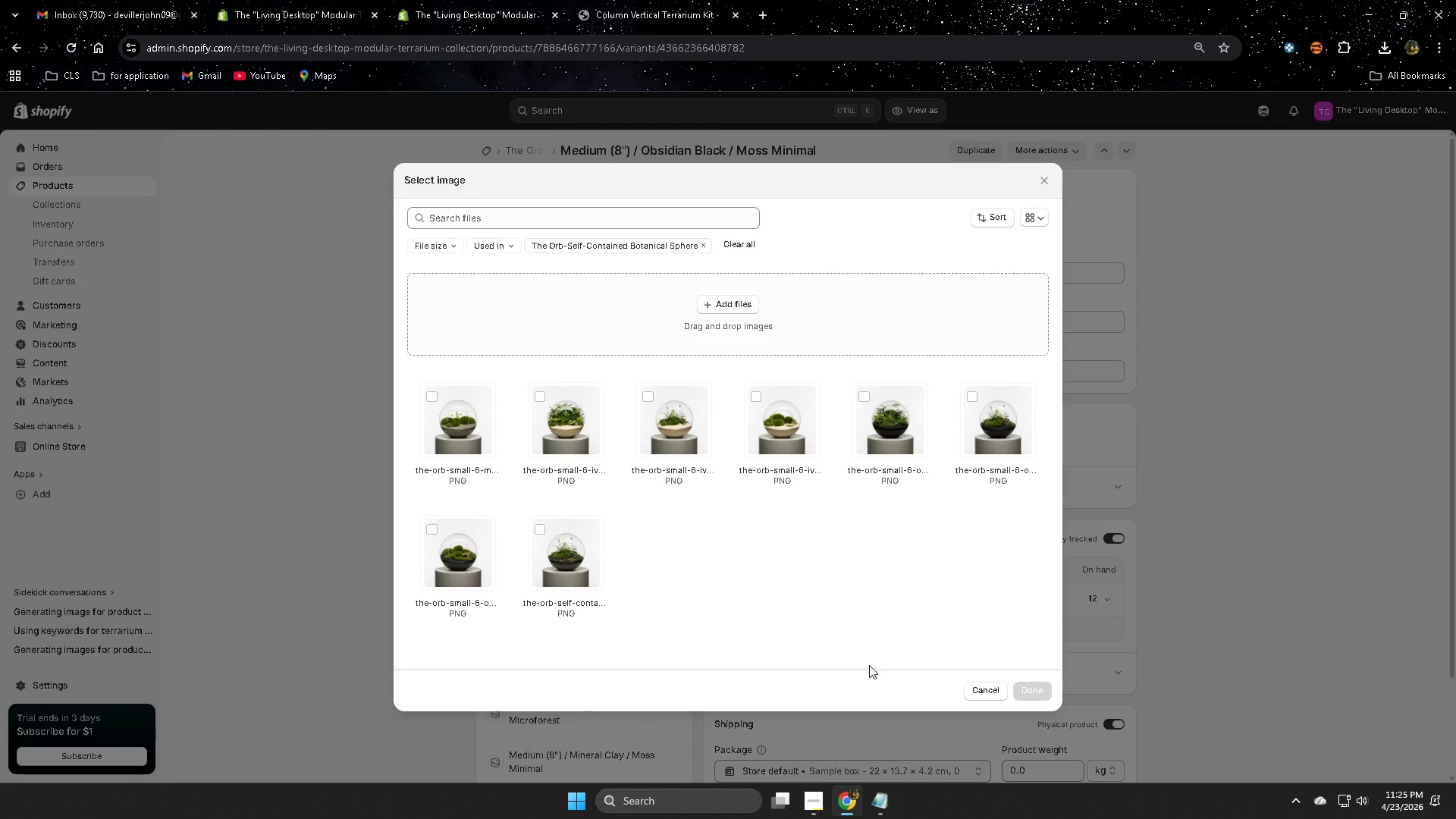 
scroll: coordinate [669, 552], scroll_direction: down, amount: 4.0
 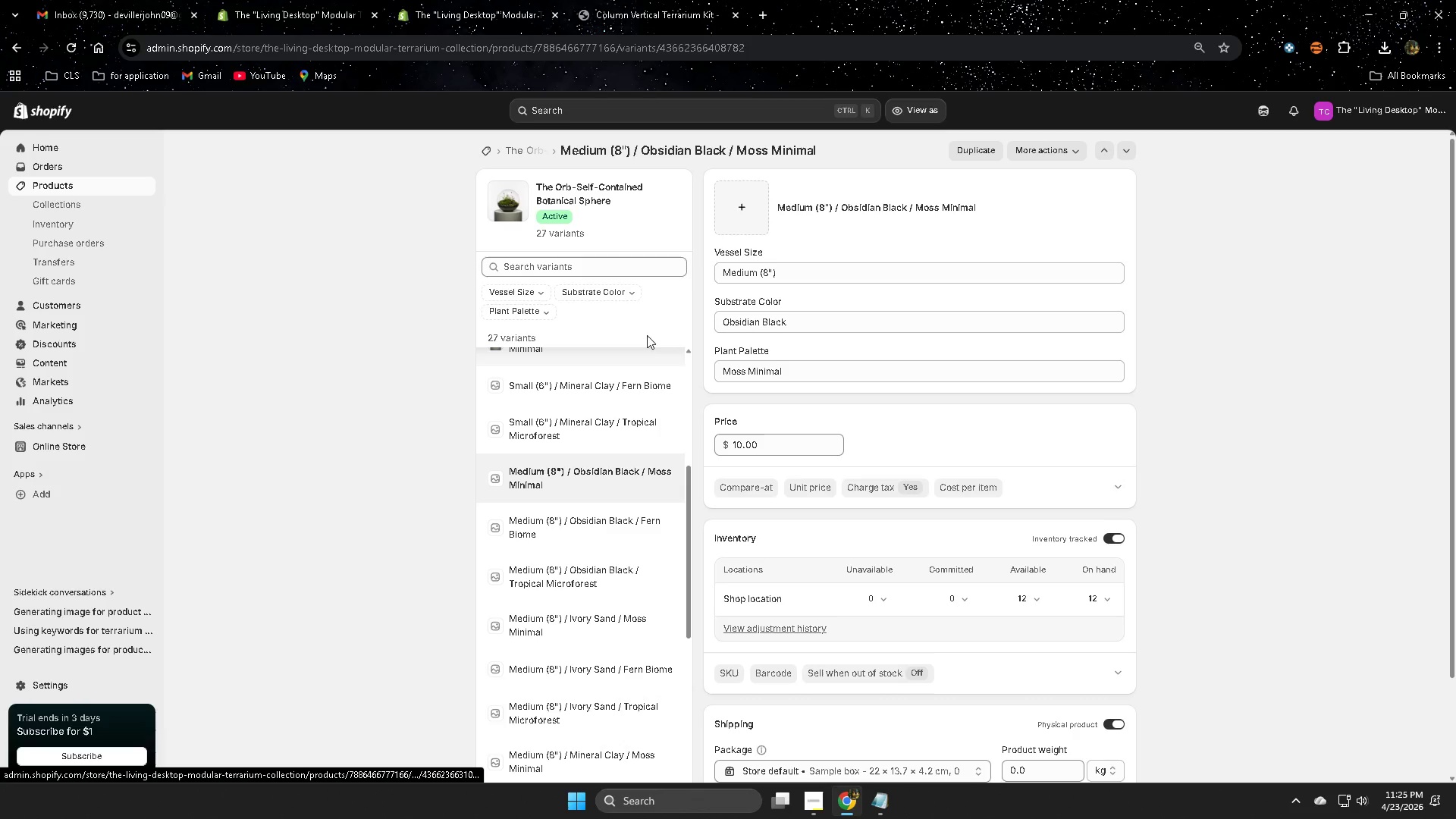 
wait(7.61)
 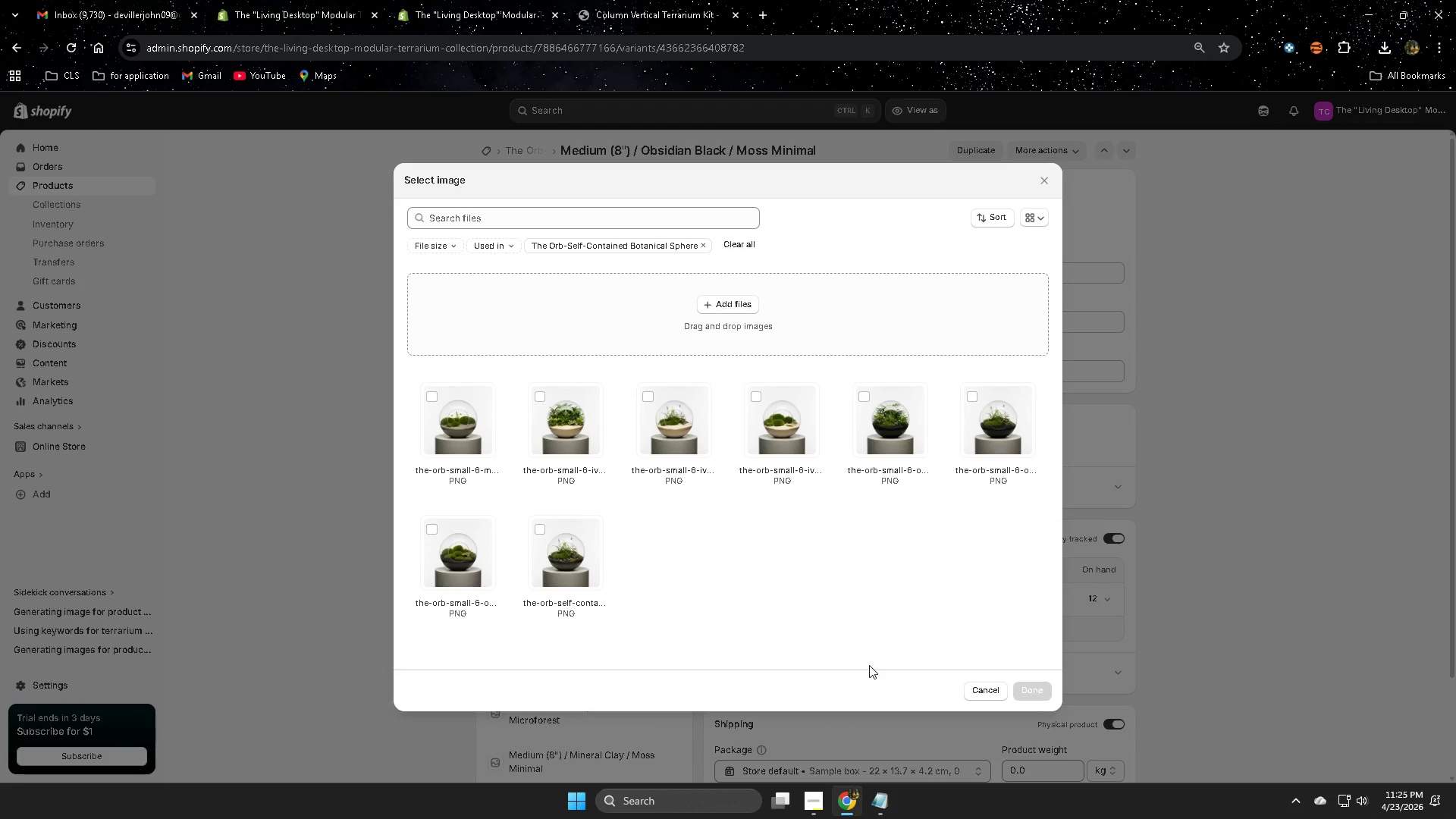 
left_click([431, 530])
 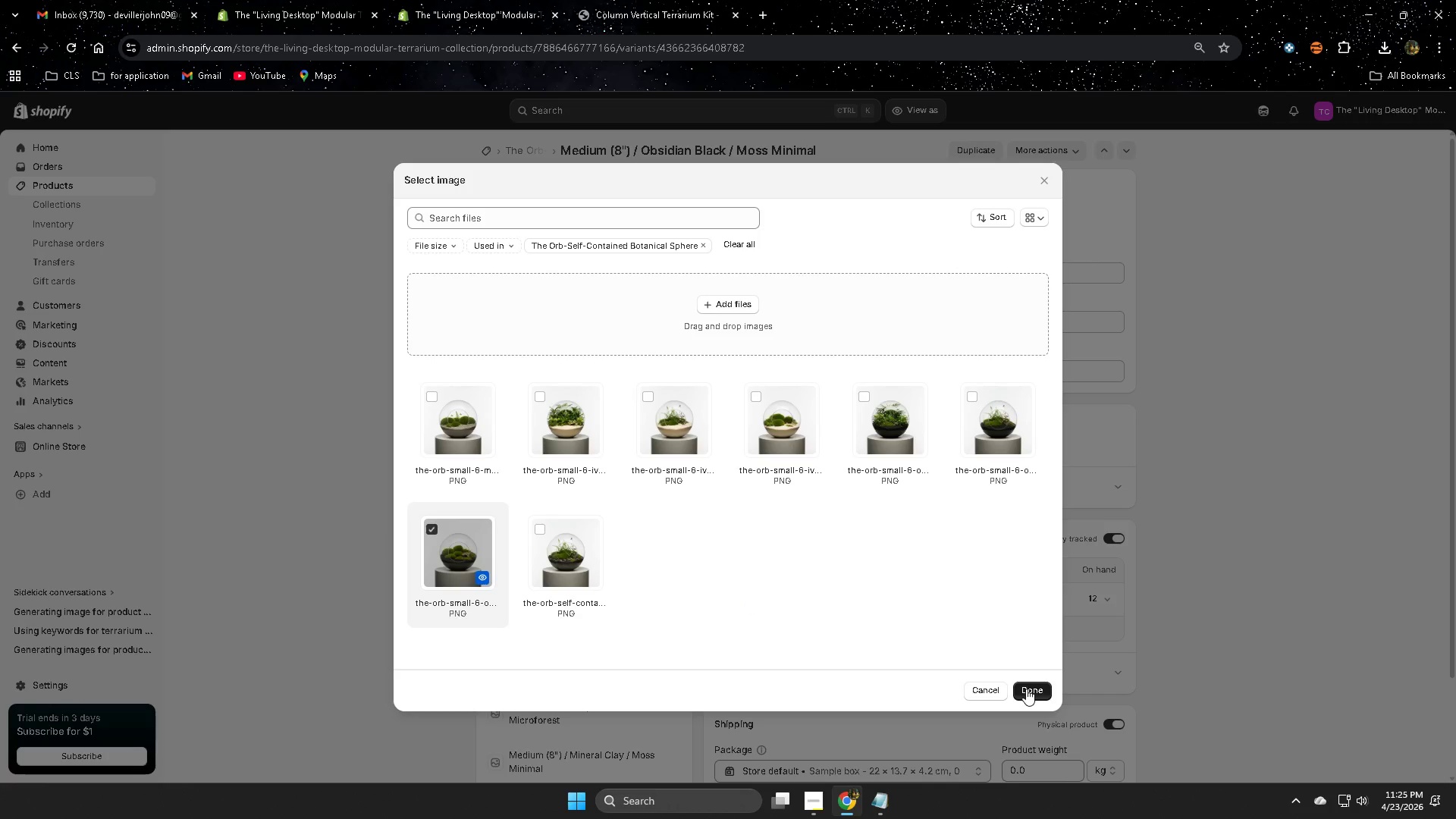 
left_click([1026, 689])
 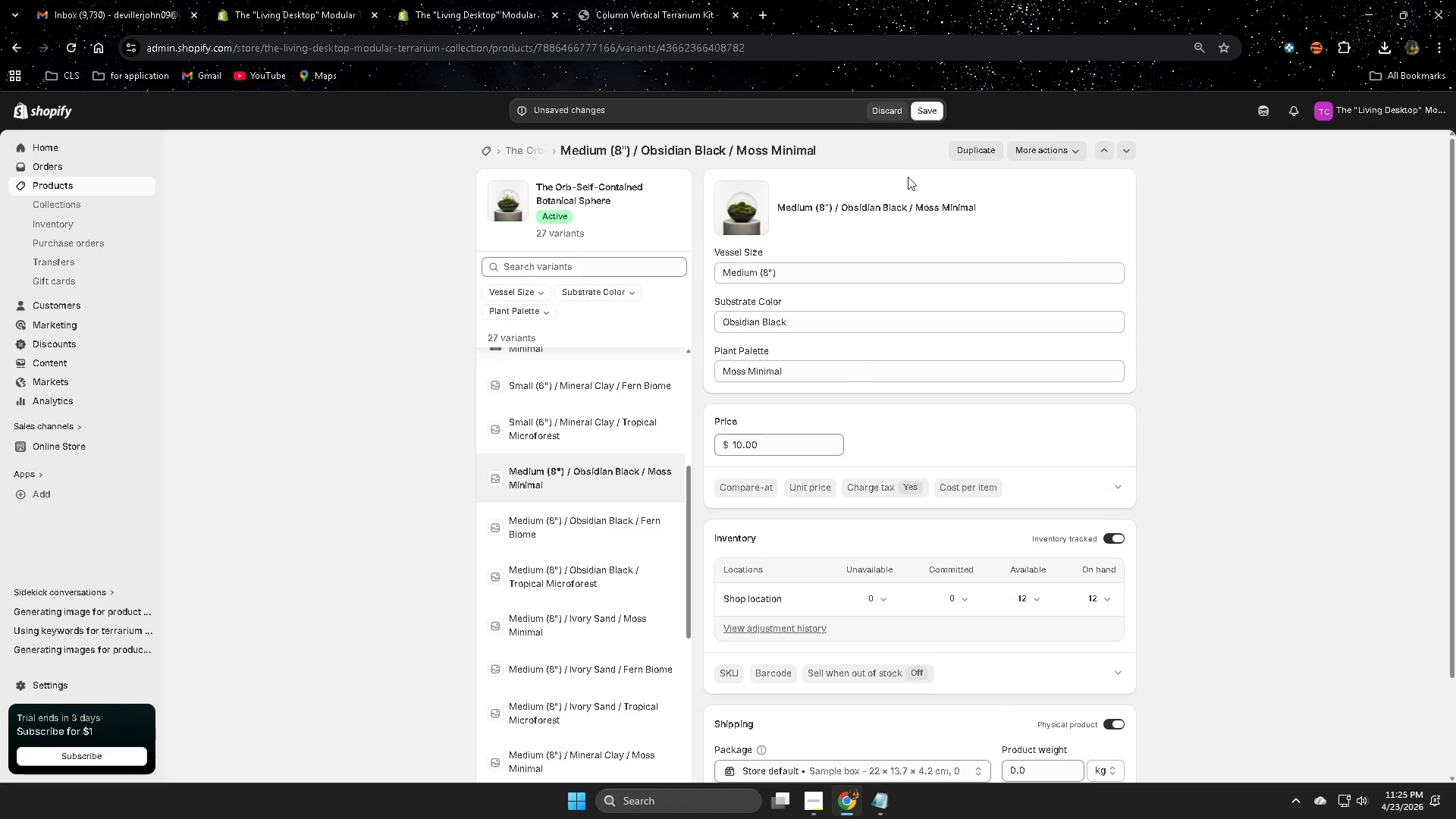 
left_click([924, 111])
 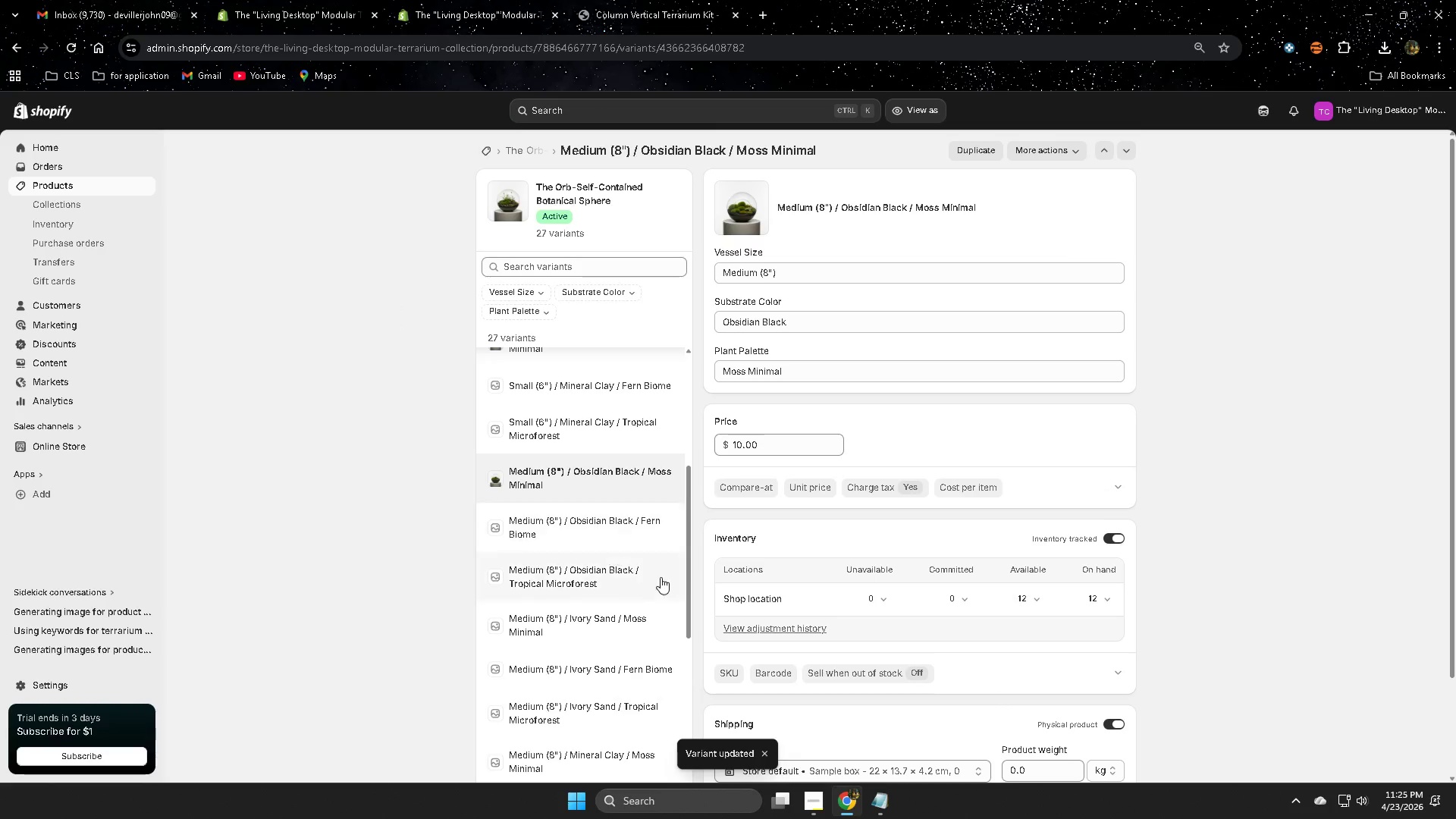 
left_click([598, 524])
 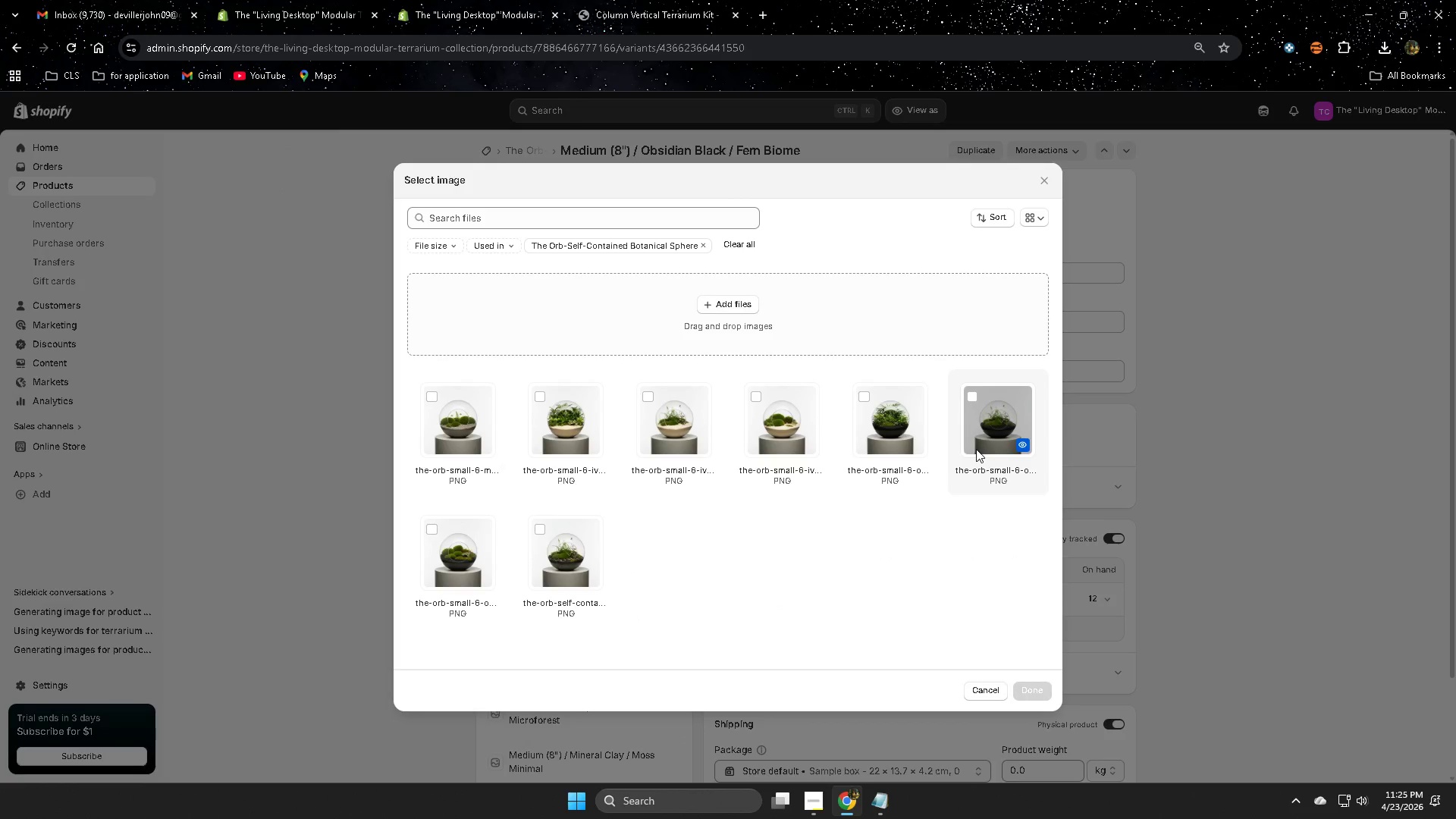 
left_click([1023, 450])
 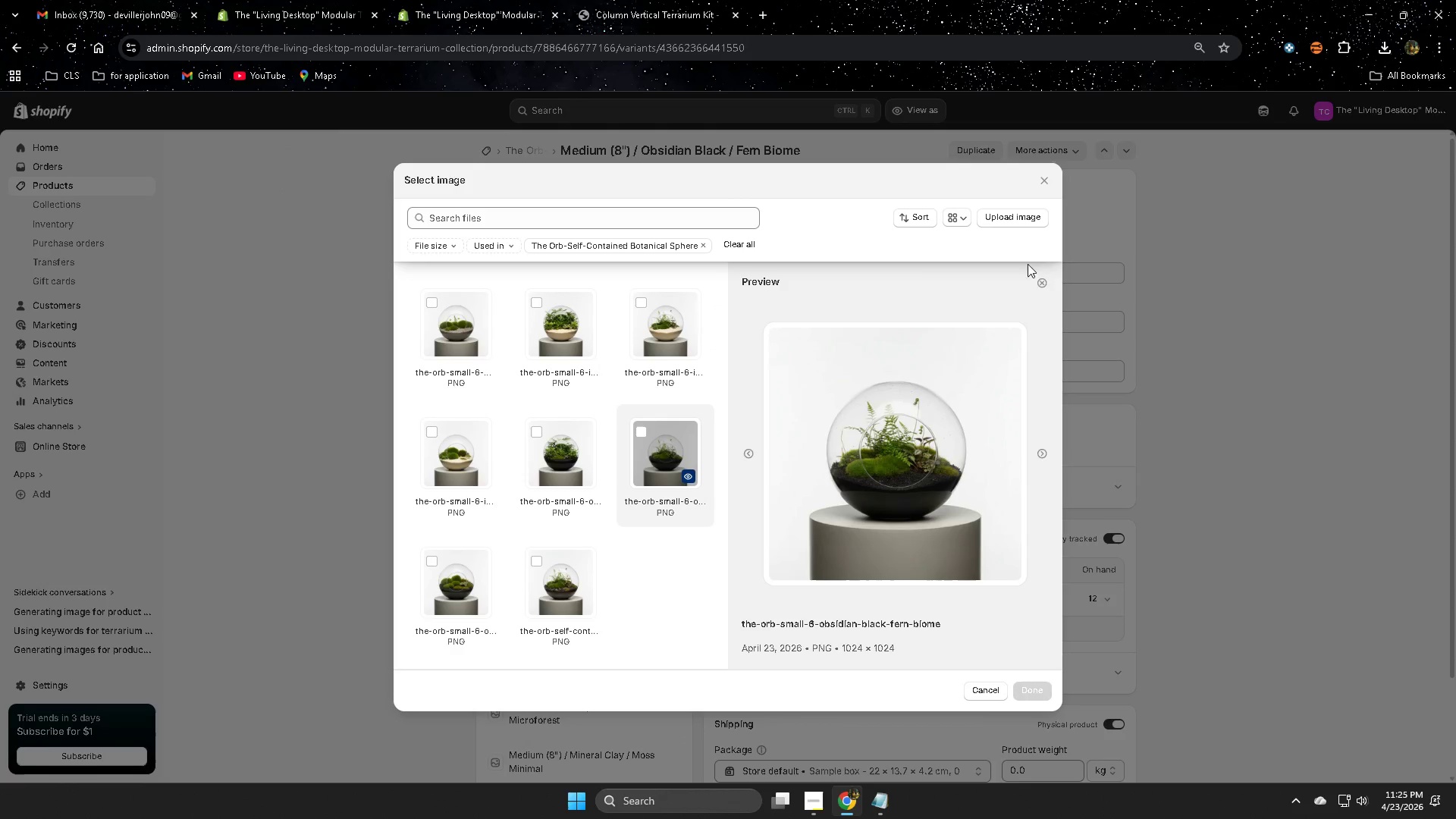 
left_click([1040, 284])
 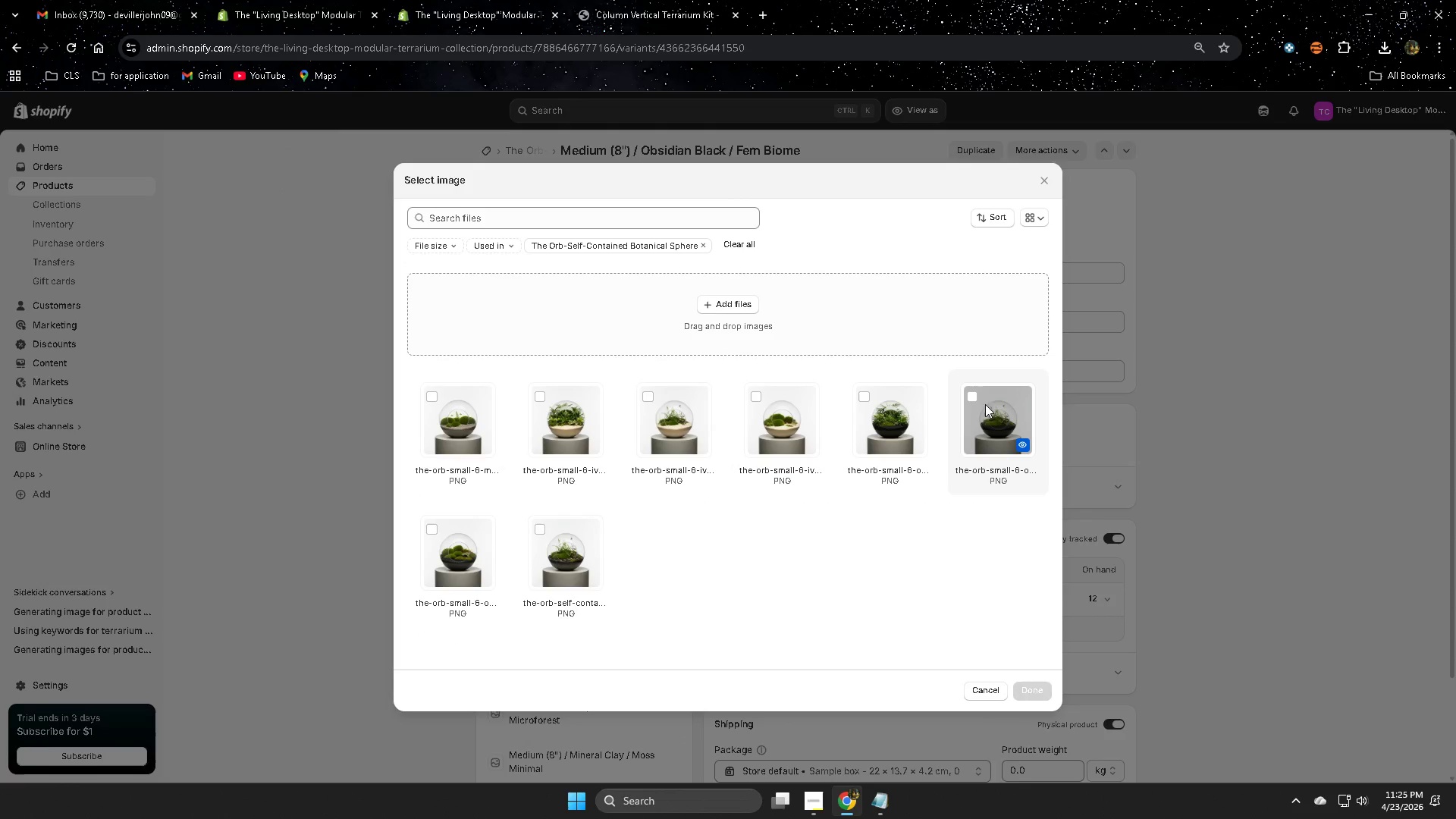 
left_click([973, 399])
 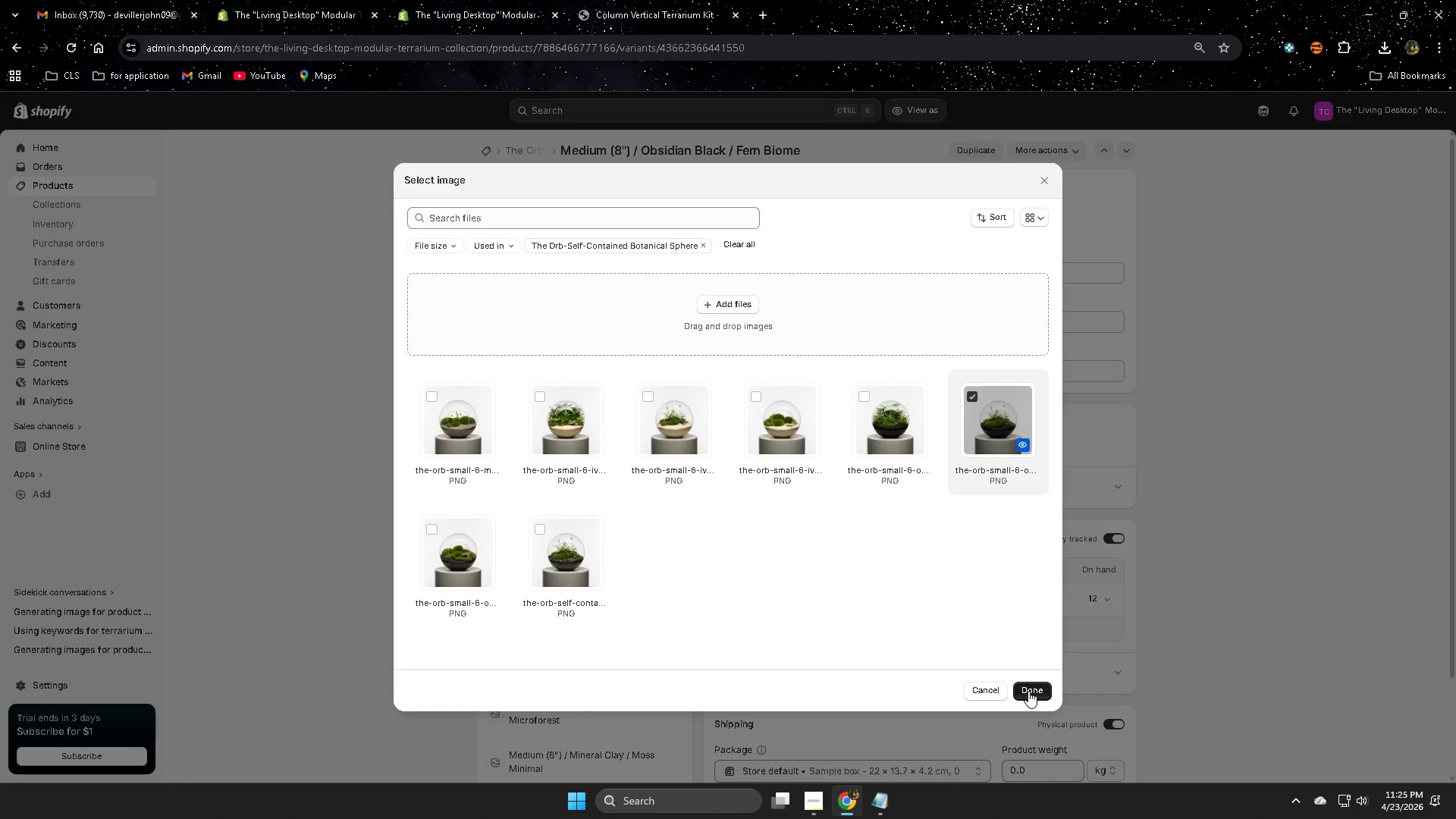 
wait(19.94)
 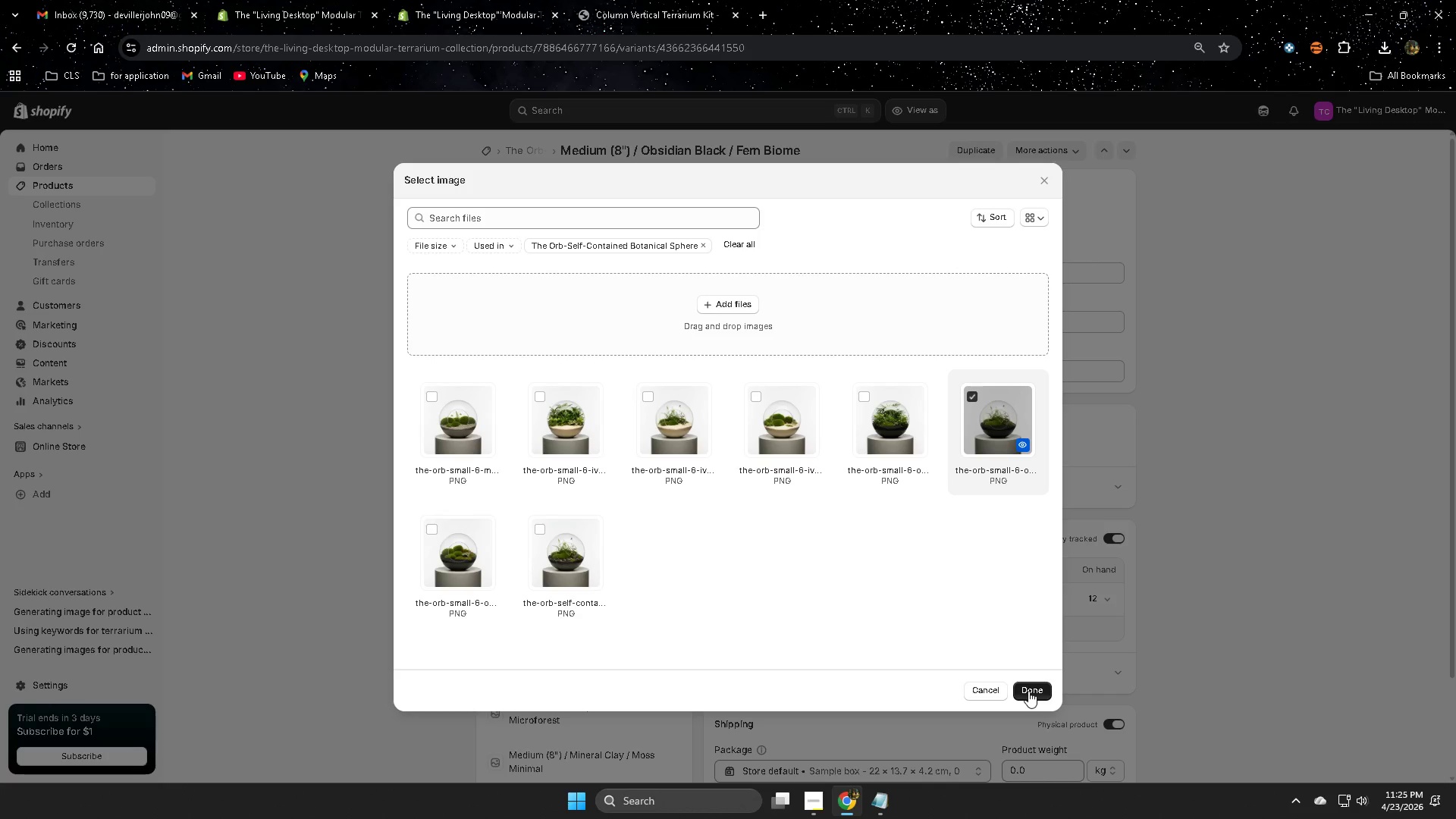 
left_click([1028, 689])
 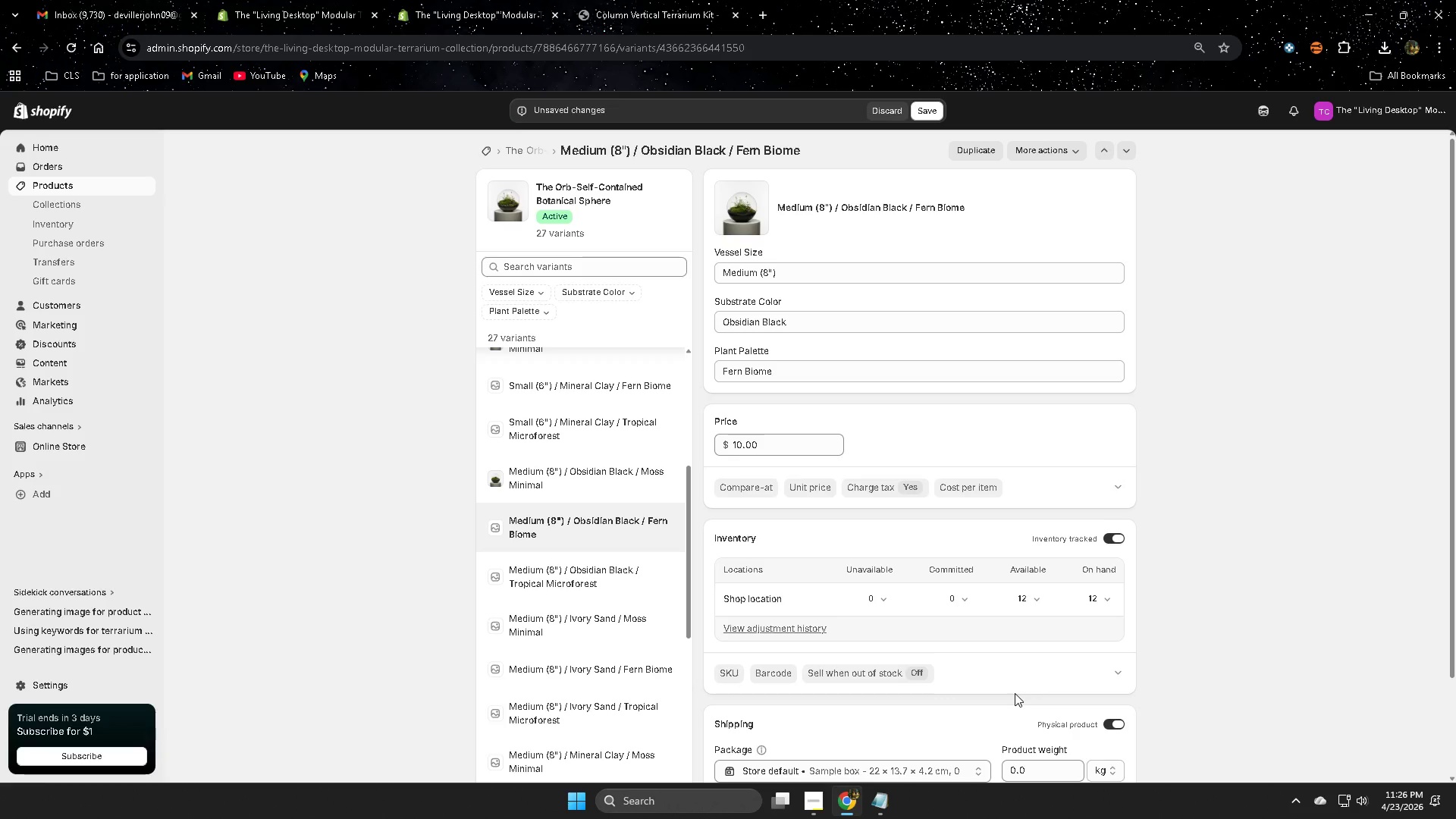 
wait(20.76)
 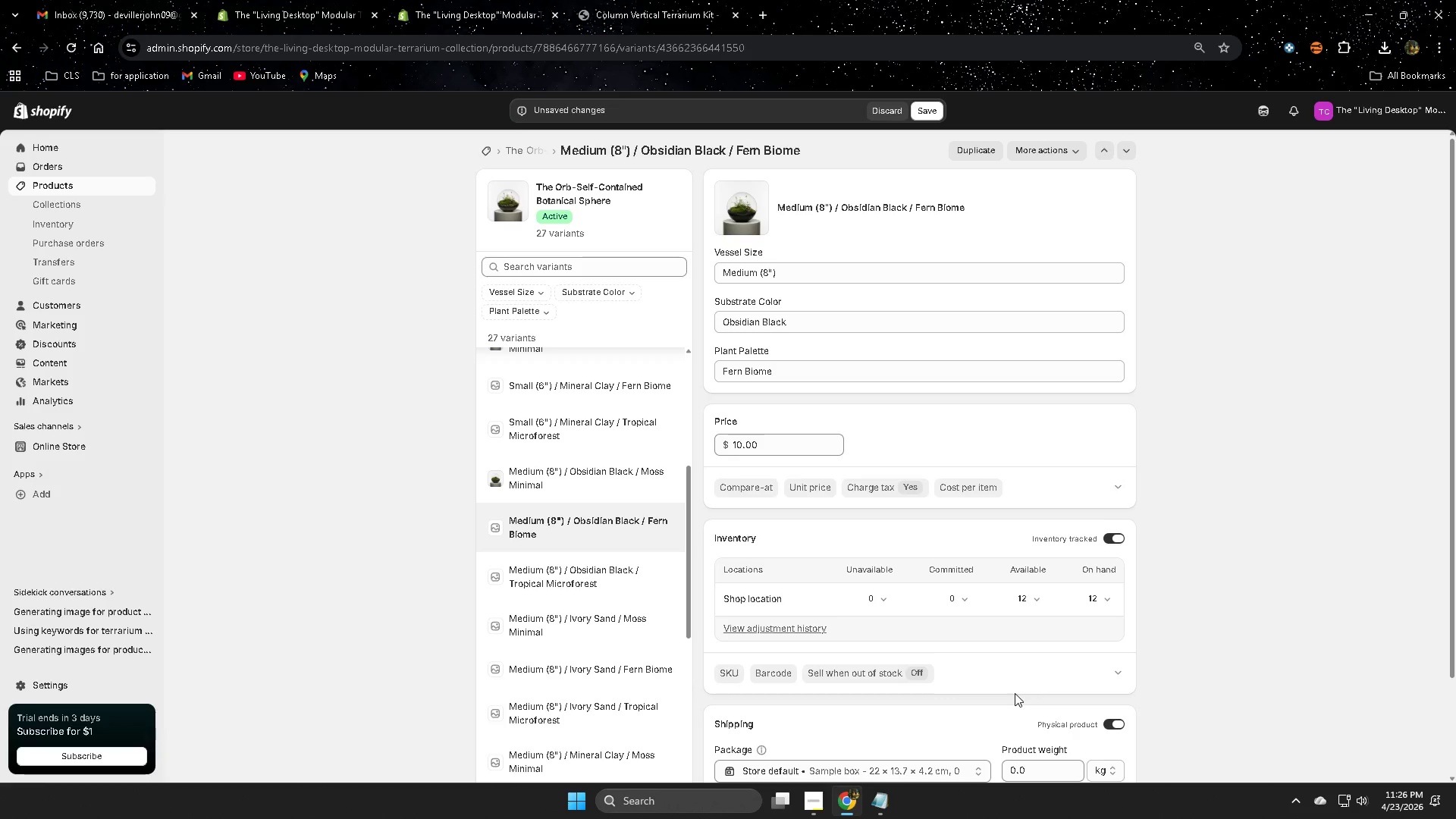 
left_click([926, 101])
 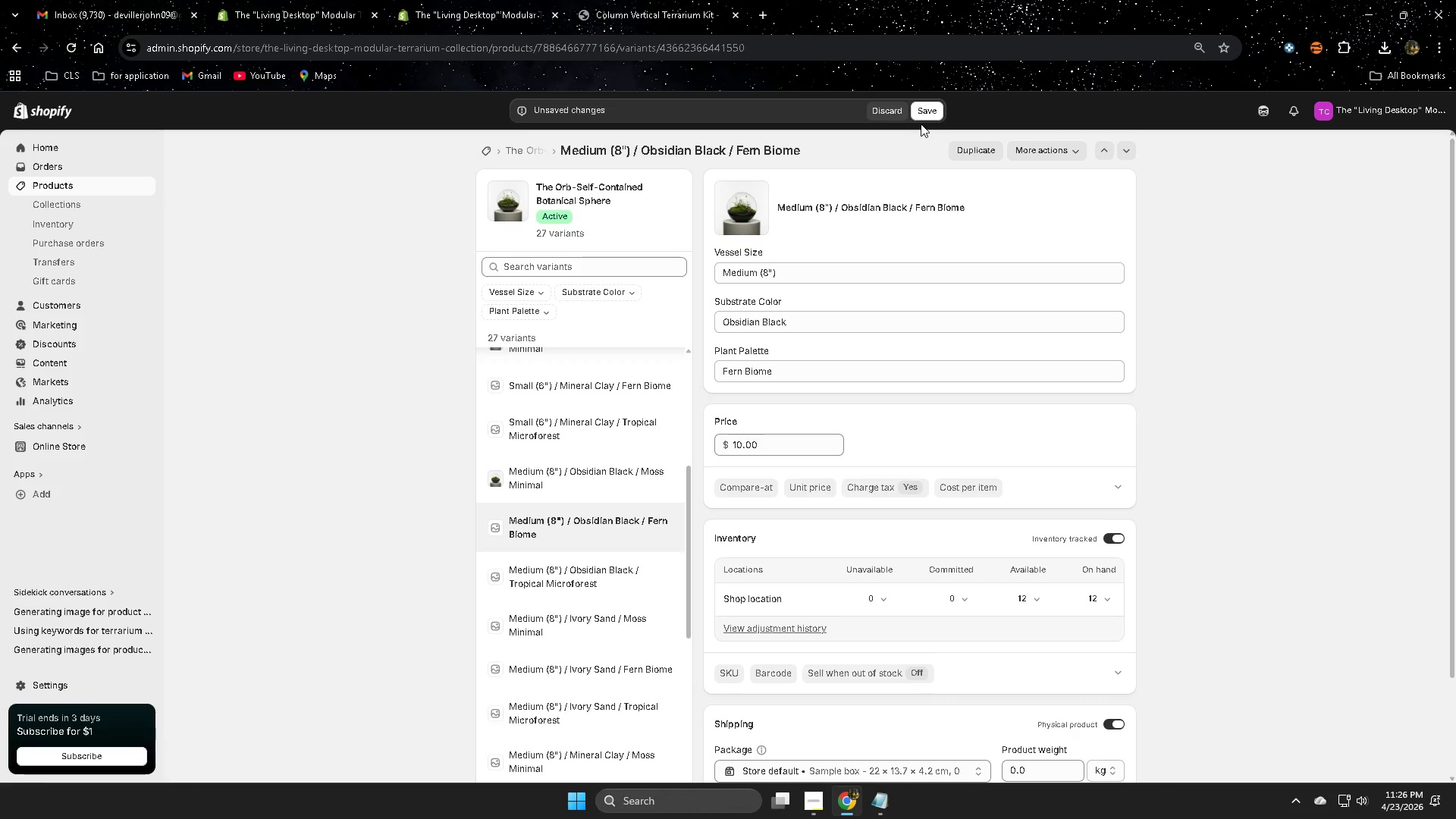 
left_click([922, 116])
 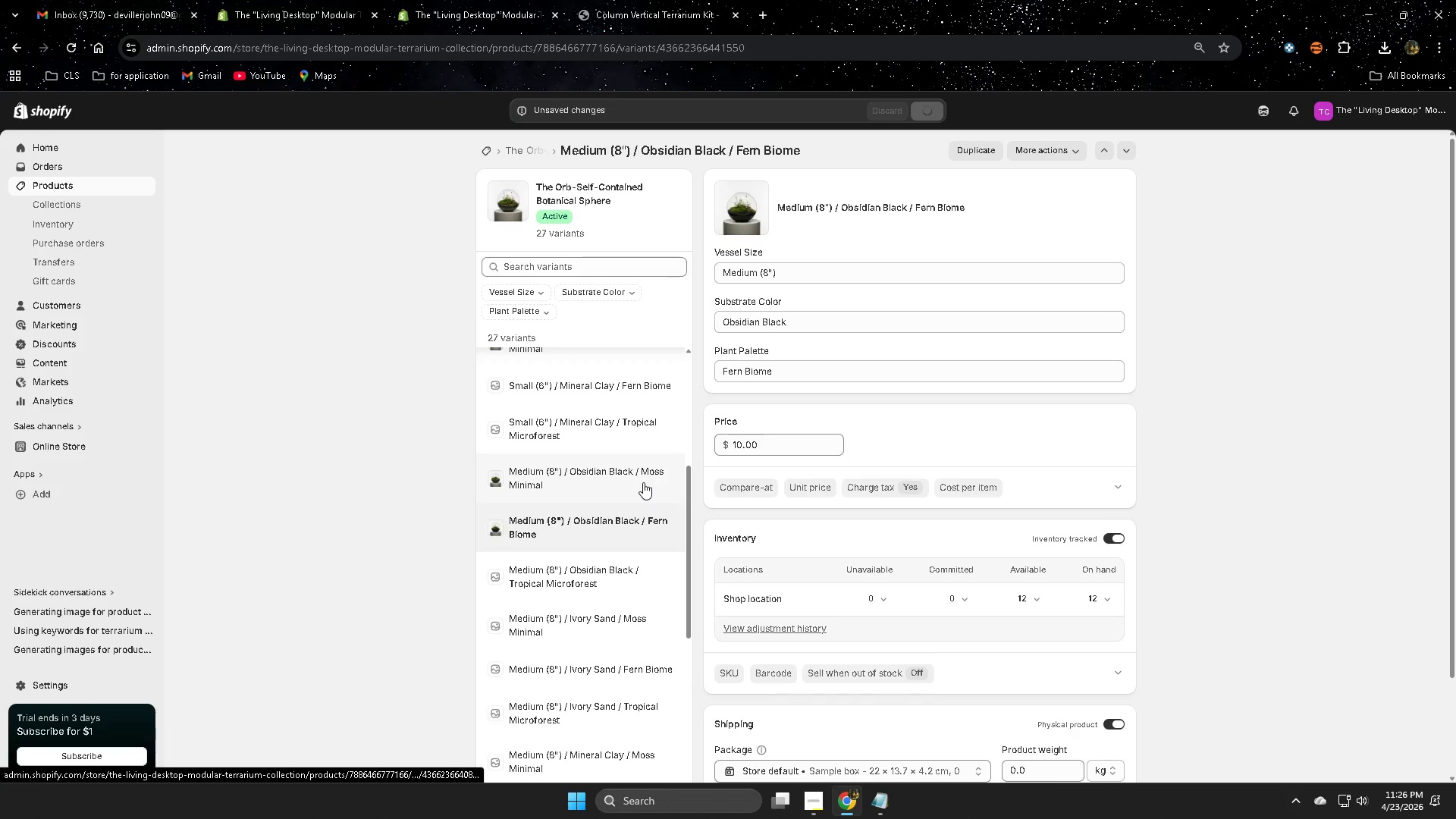 
left_click([590, 504])
 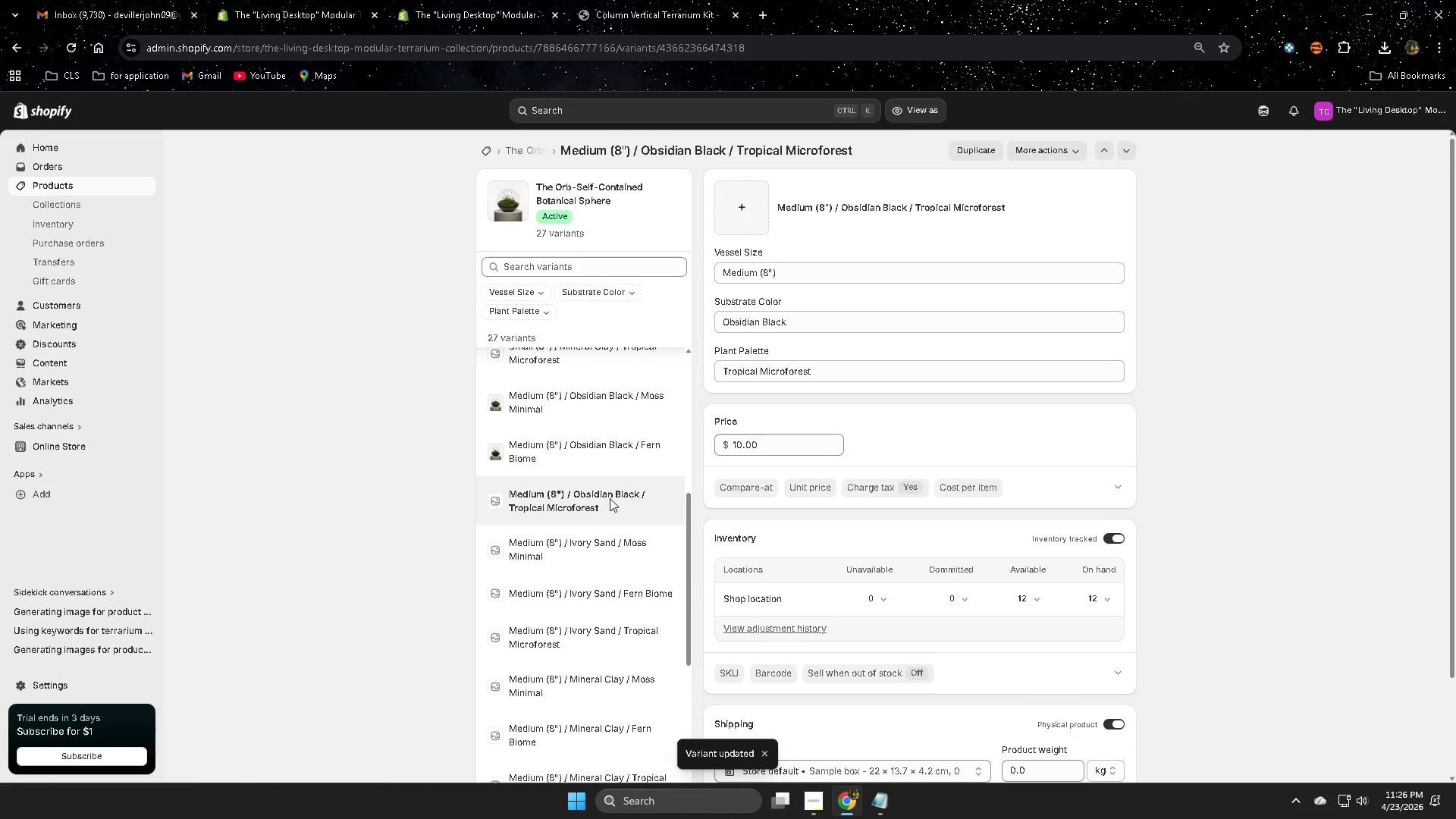 
scroll: coordinate [643, 482], scroll_direction: down, amount: 1.0
 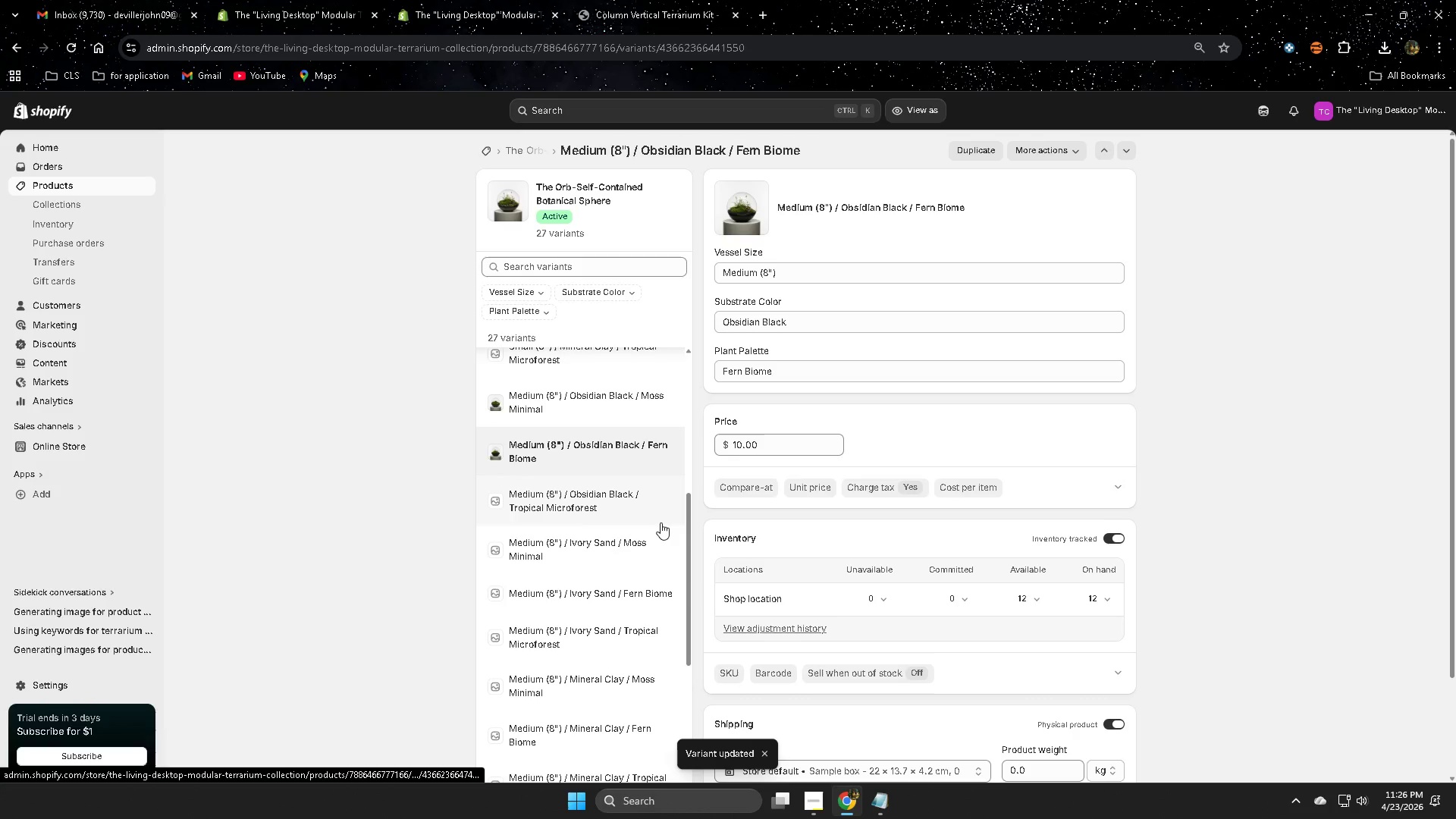 
scroll: coordinate [631, 472], scroll_direction: up, amount: 2.0
 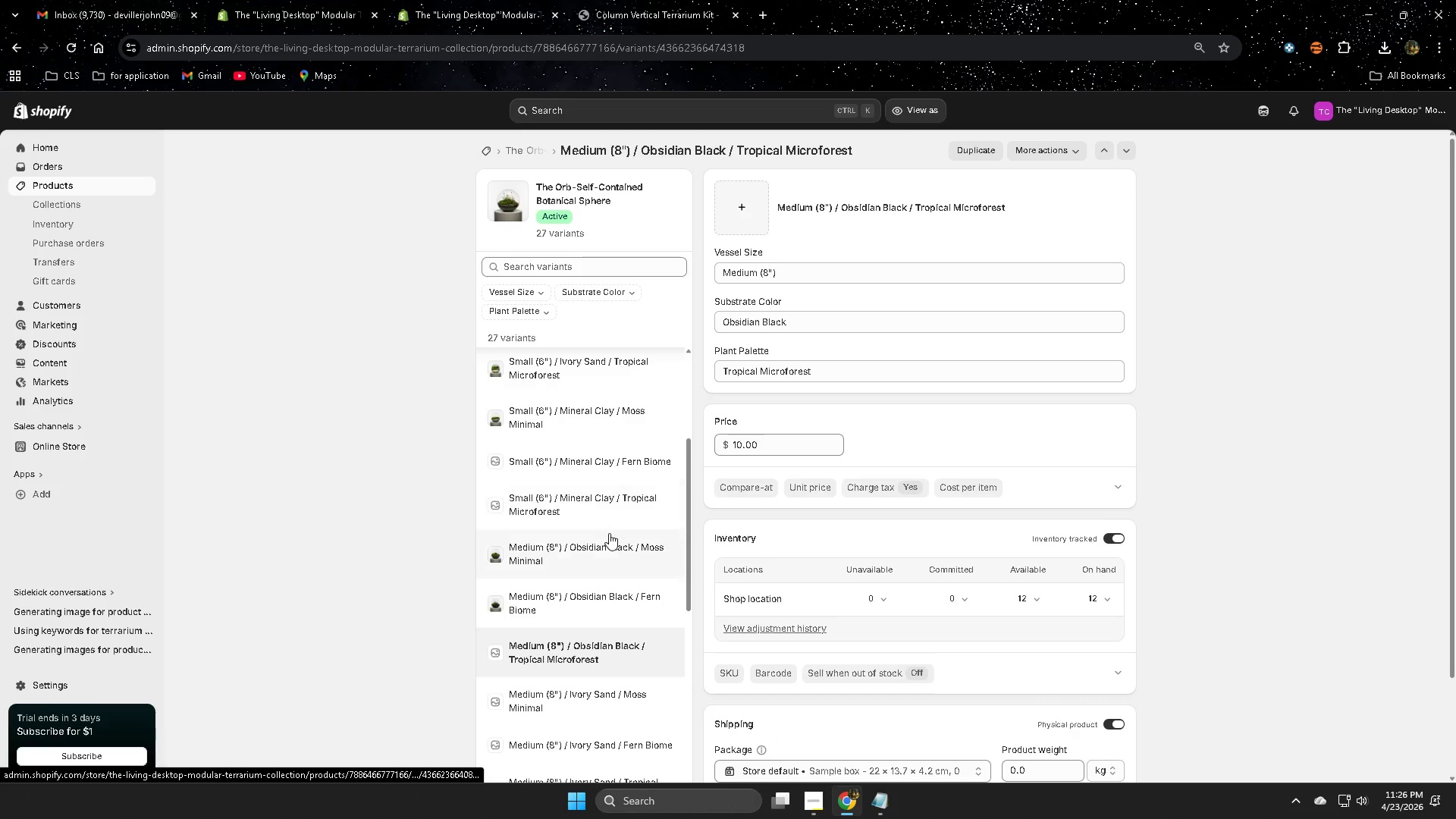 
scroll: coordinate [609, 533], scroll_direction: down, amount: 1.0
 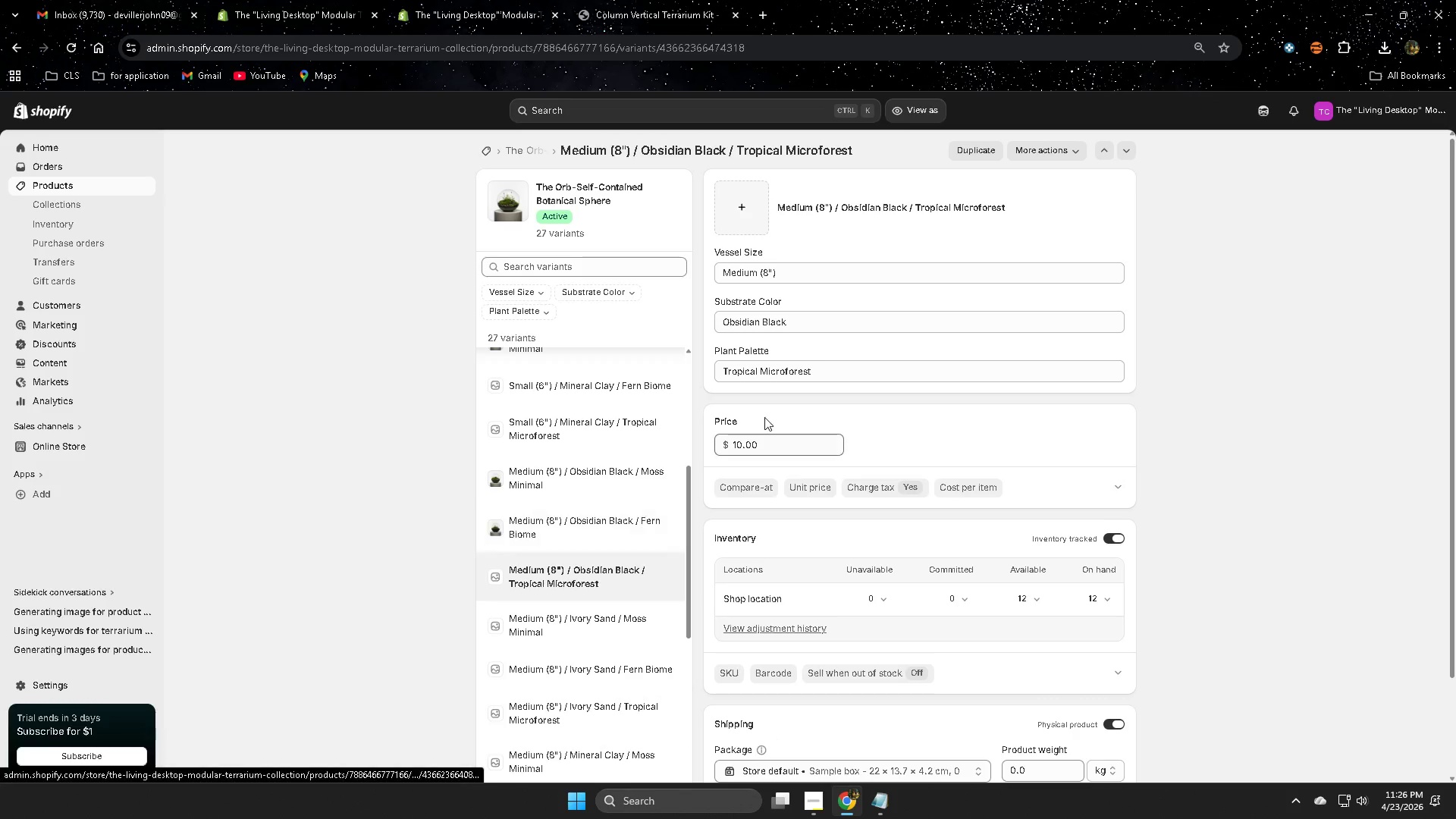 
left_click([747, 223])
 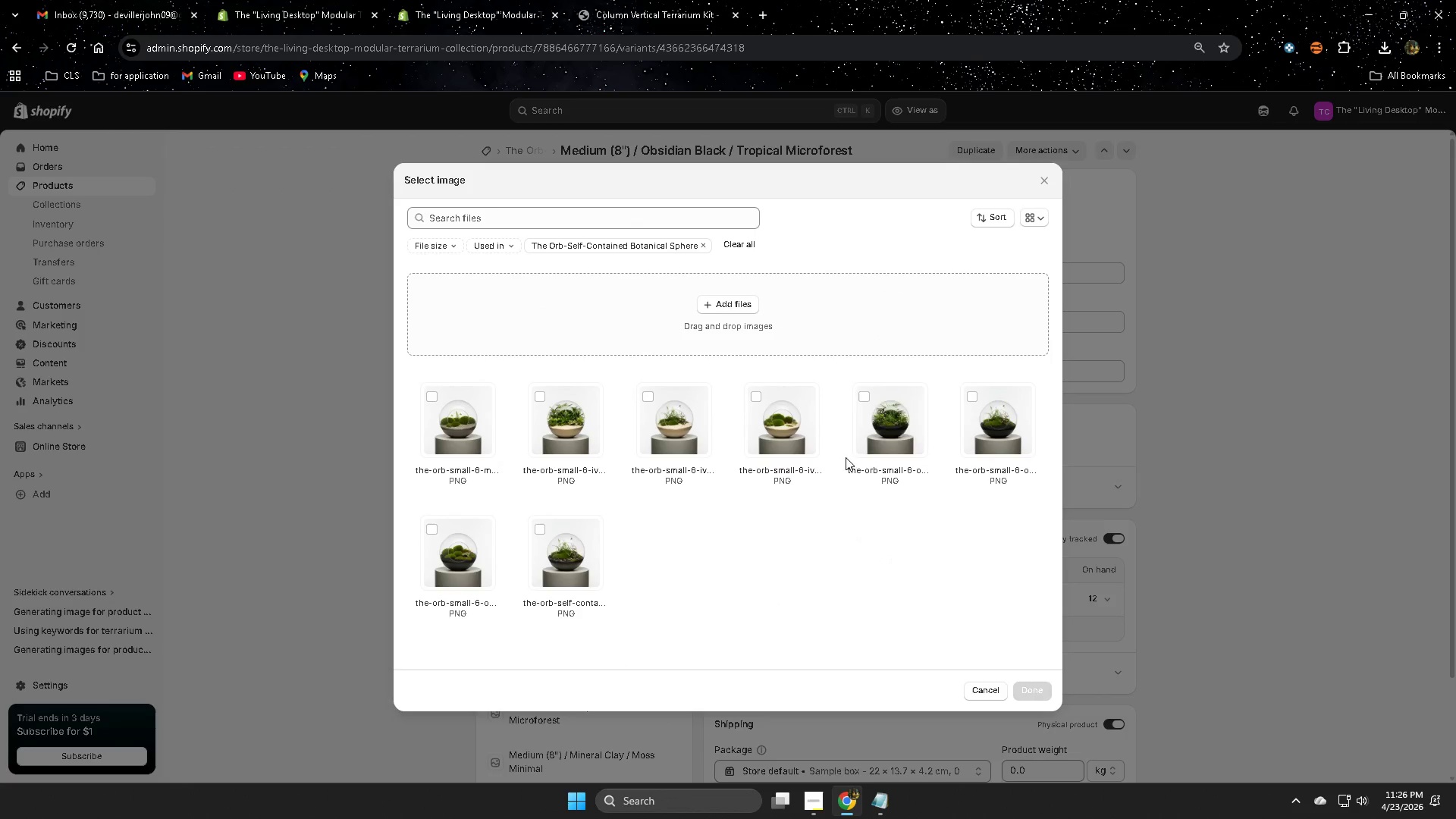 
scroll: coordinate [876, 278], scroll_direction: up, amount: 1.0
 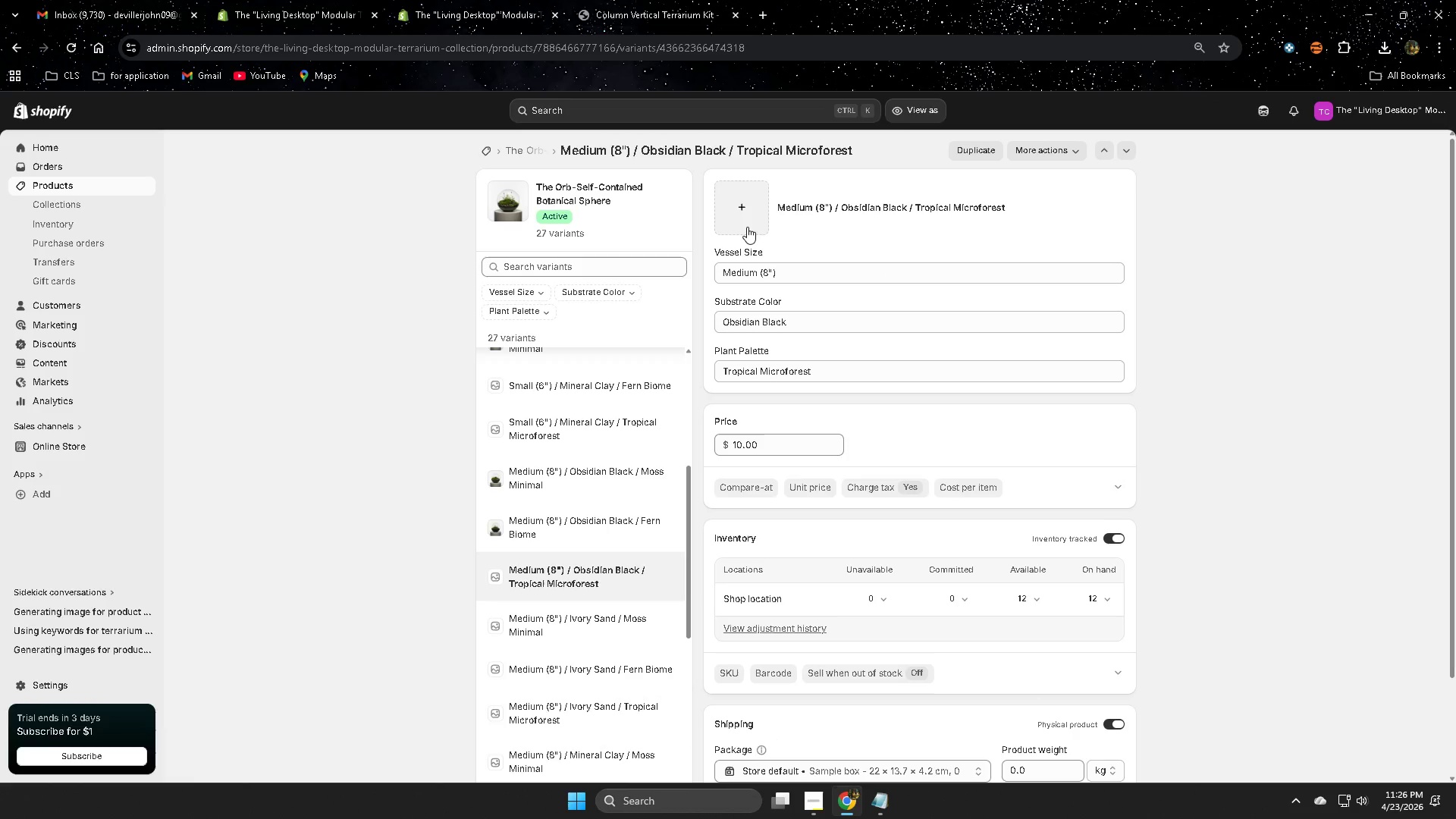 
left_click([755, 394])
 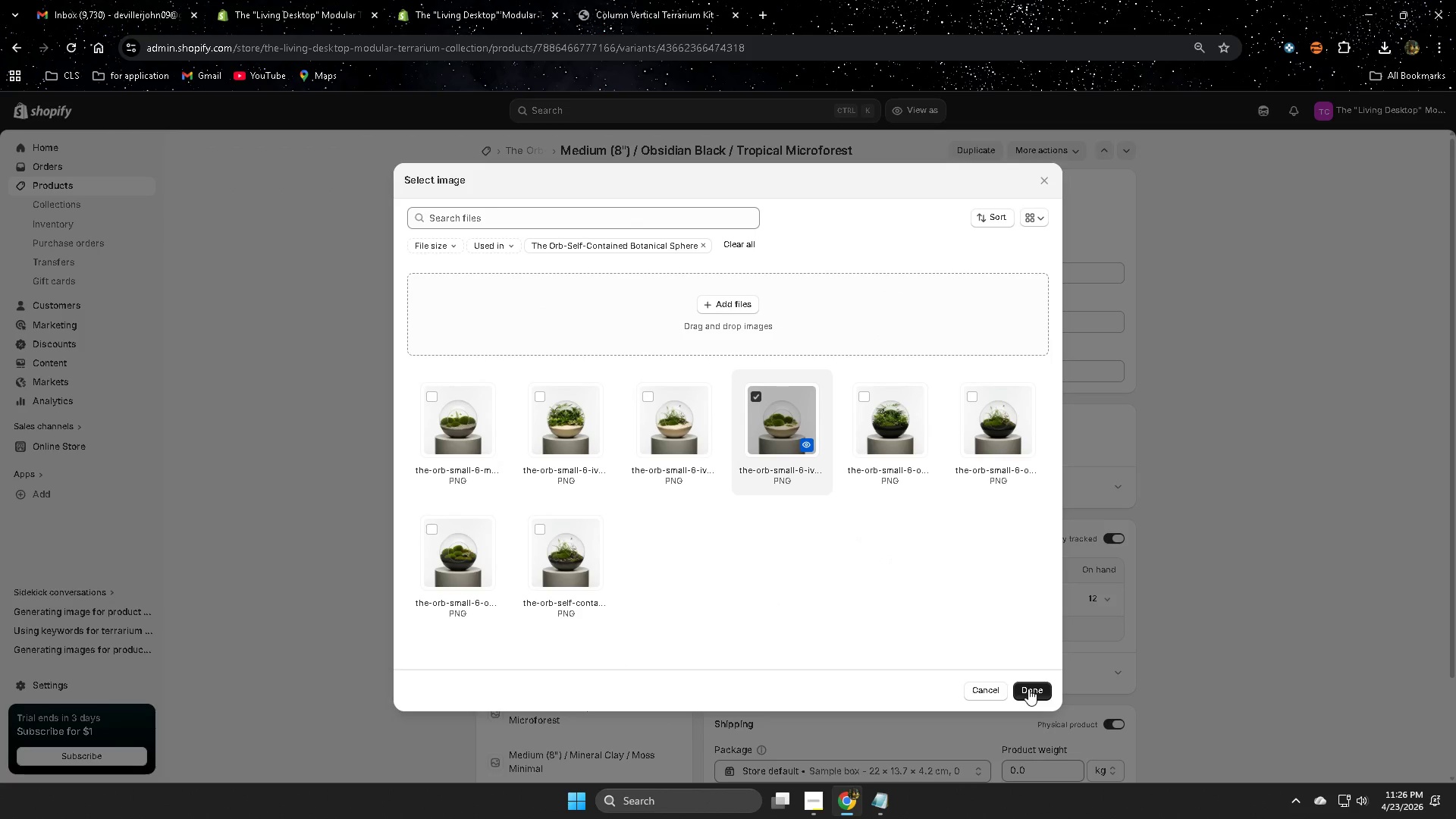 
left_click([1028, 689])
 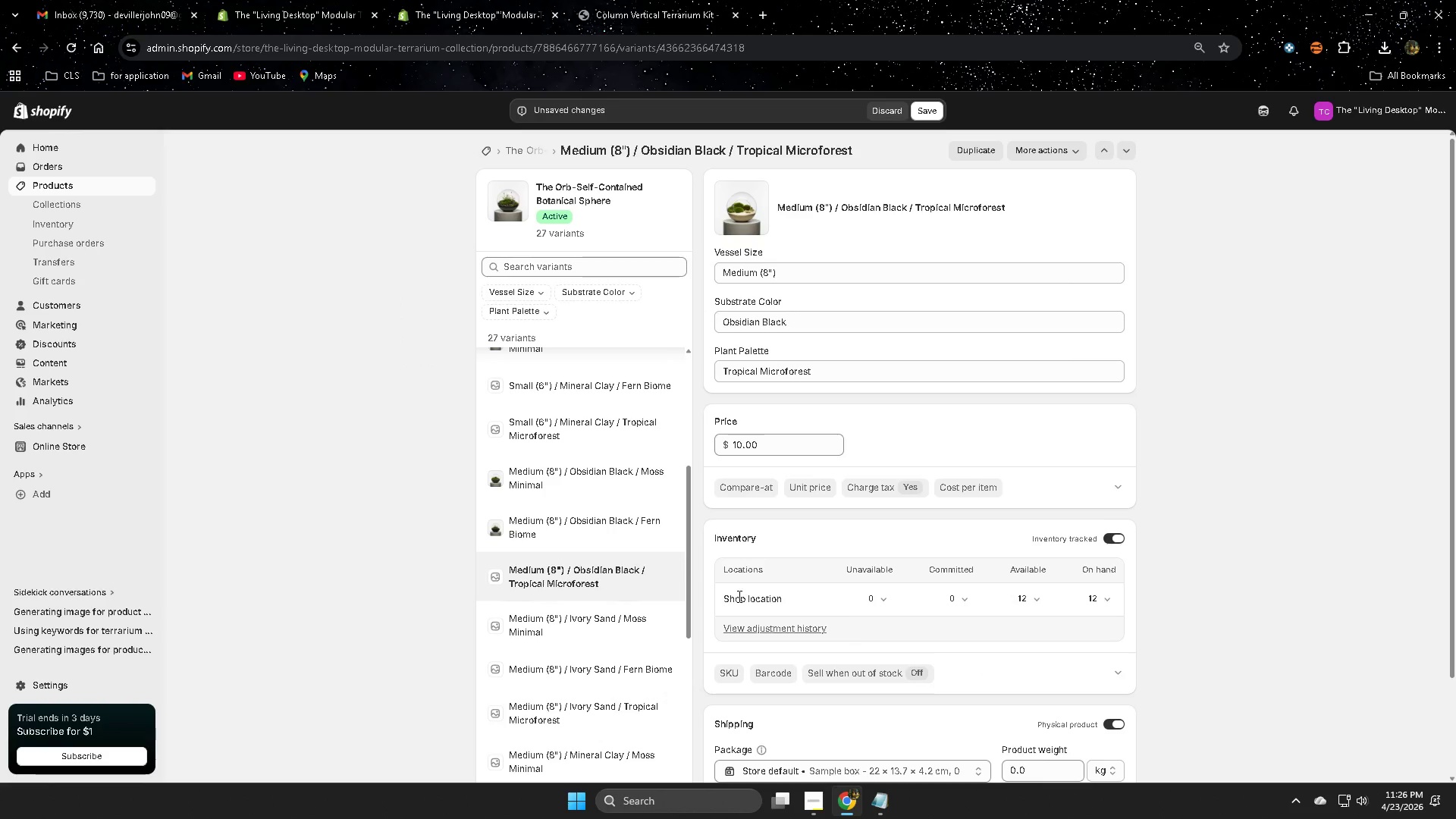 
scroll: coordinate [667, 565], scroll_direction: up, amount: 1.0
 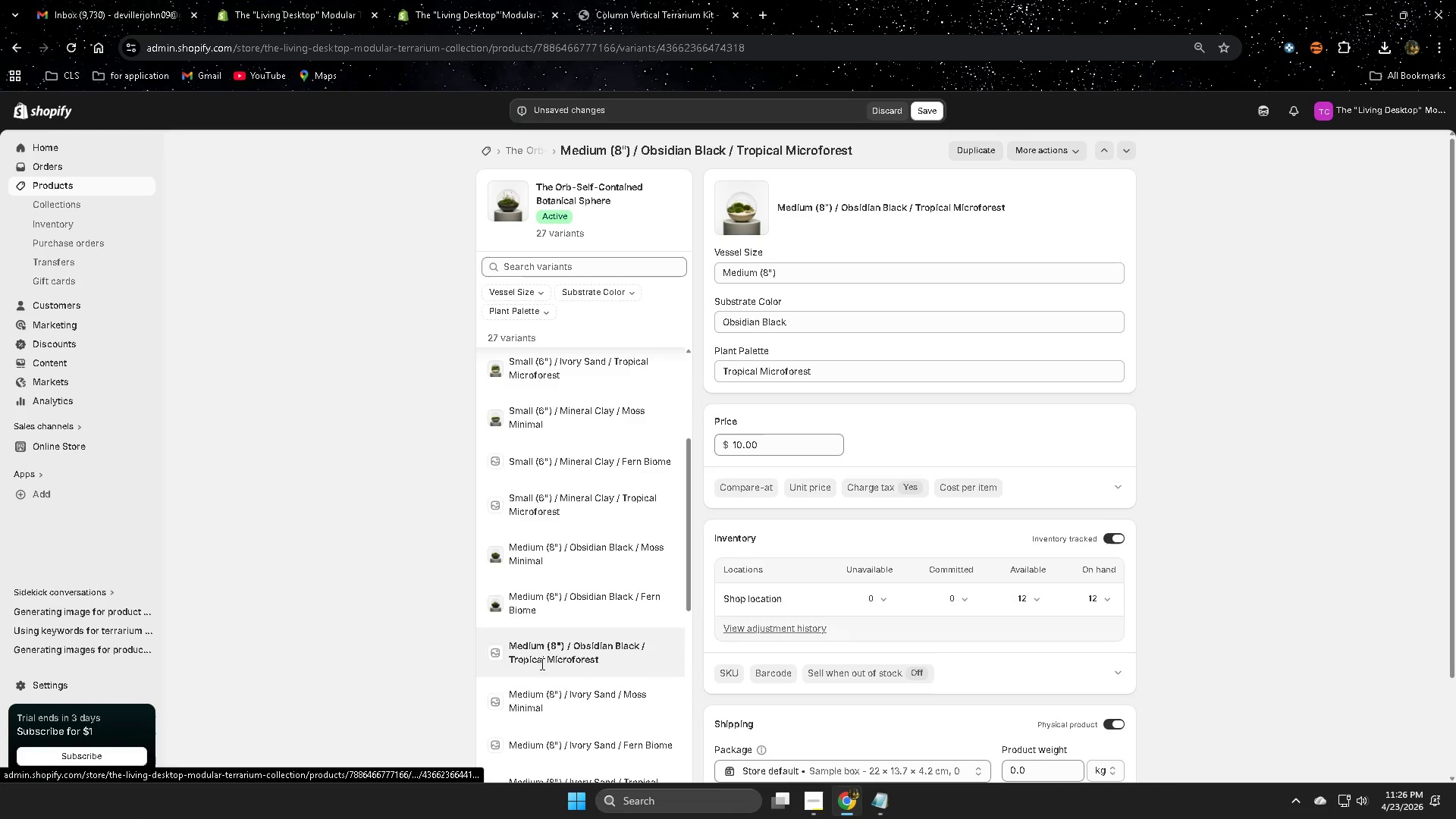 
left_click([735, 203])
 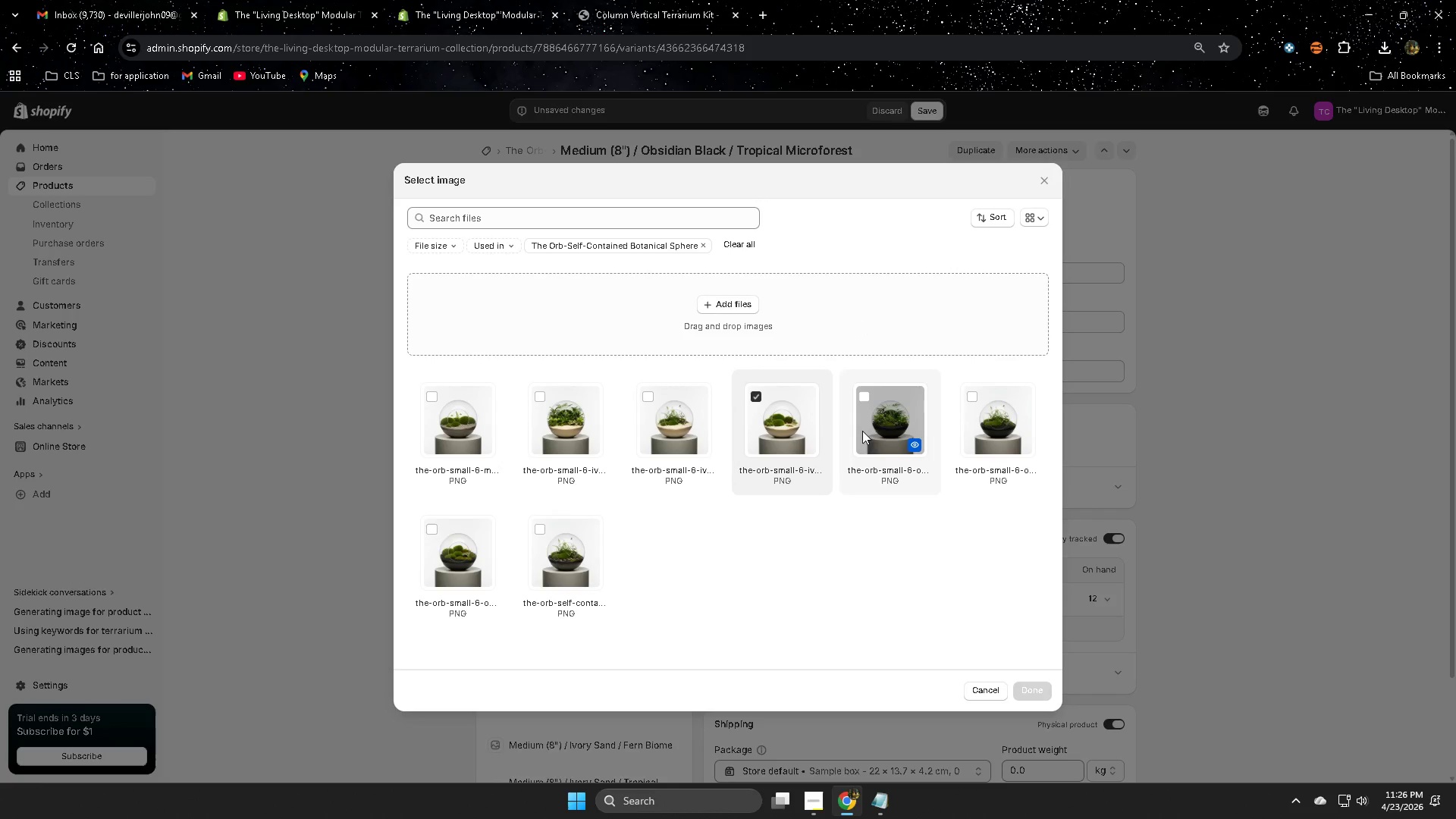 
left_click([863, 400])
 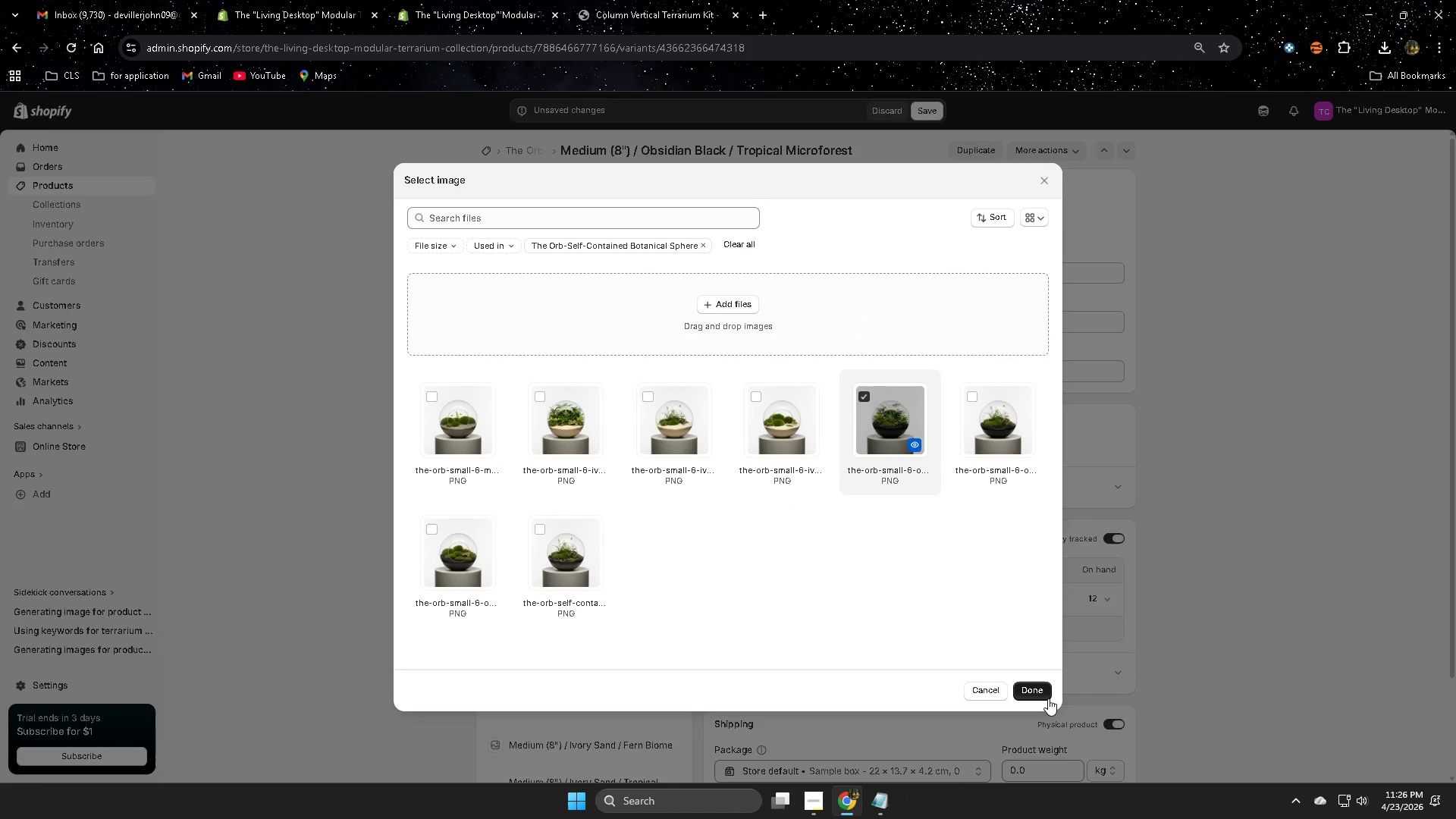 
left_click([1043, 693])
 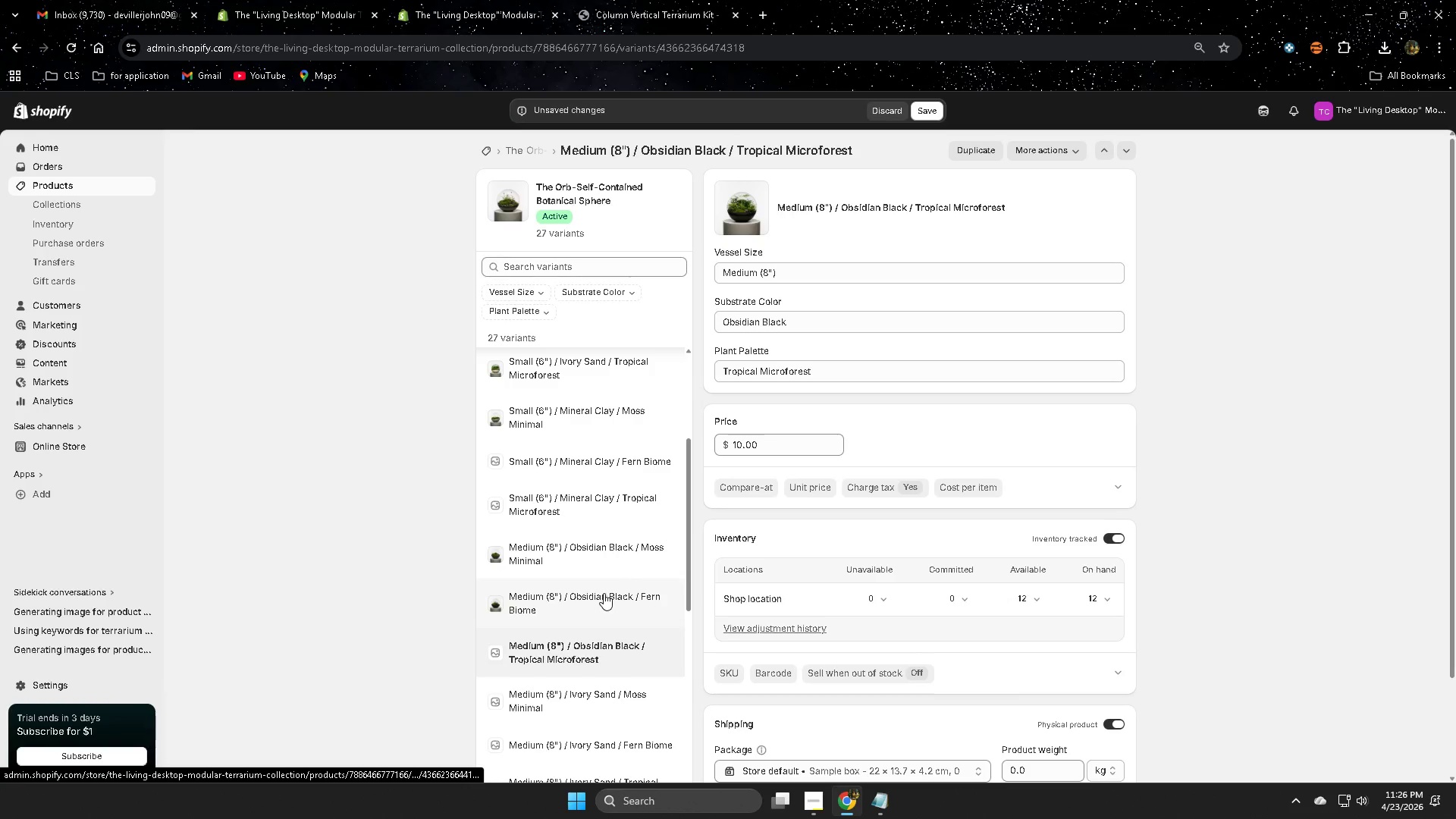 
left_click([931, 108])
 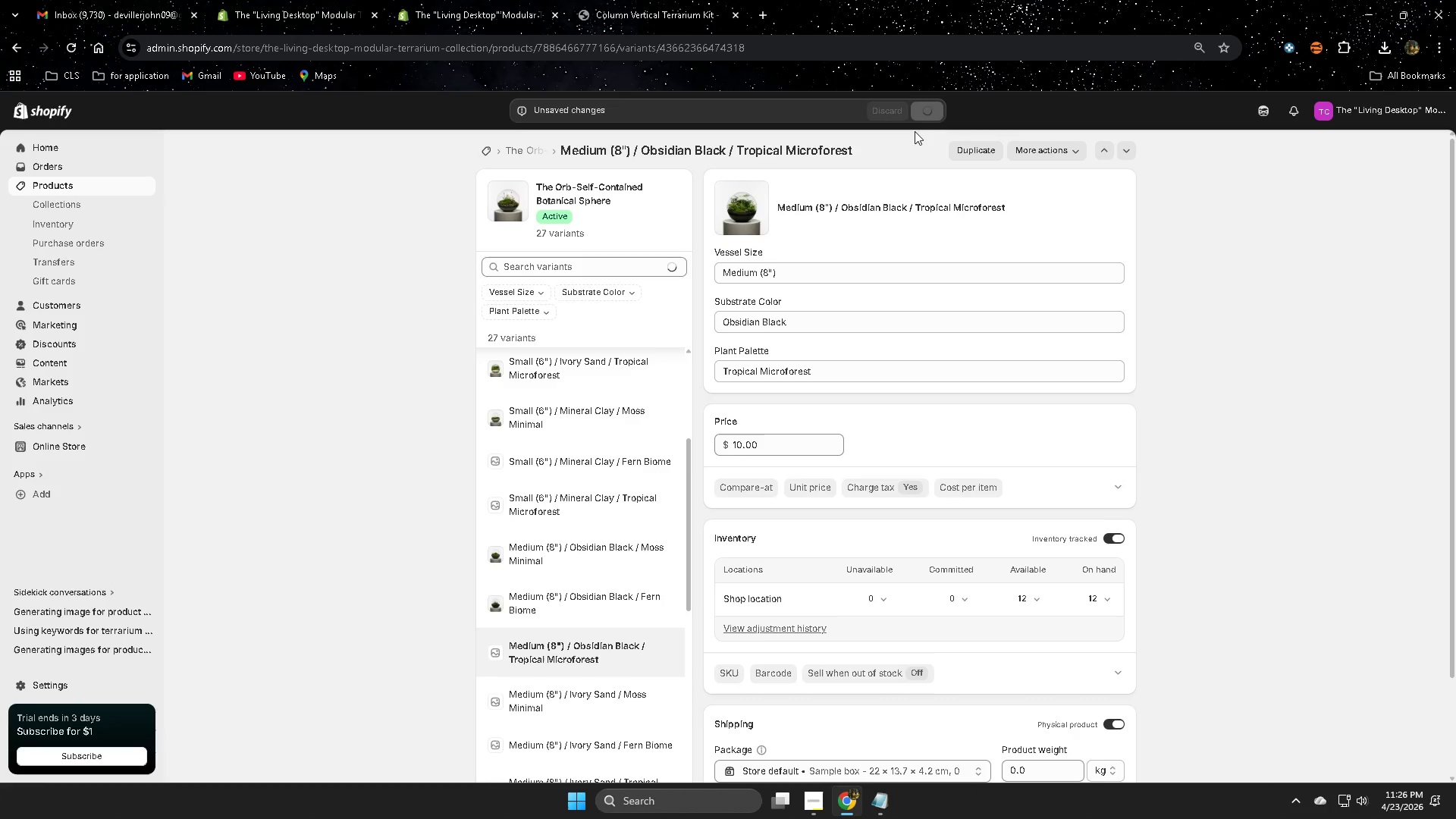 
mouse_move([926, 114])
 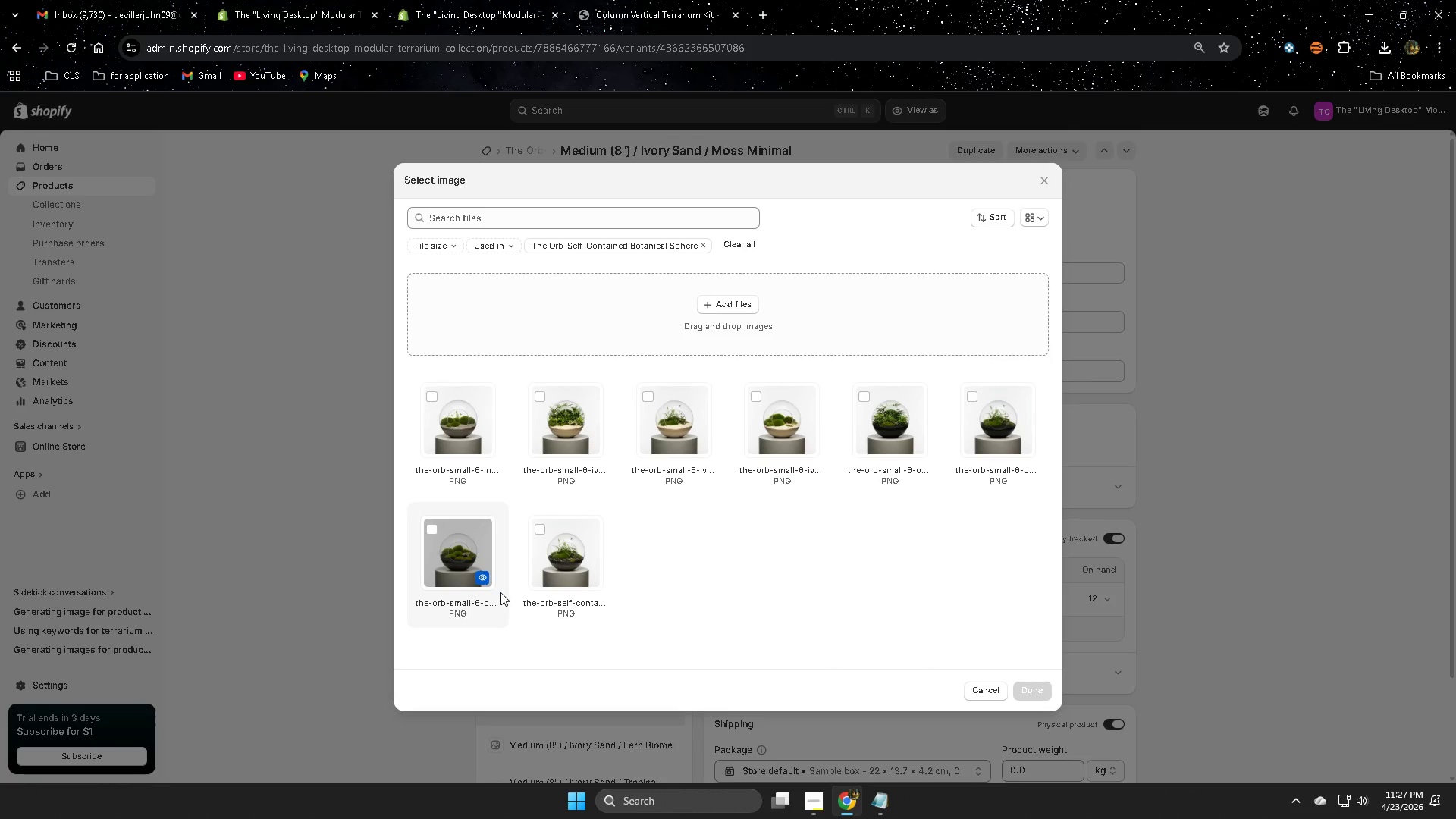 
wait(6.75)
 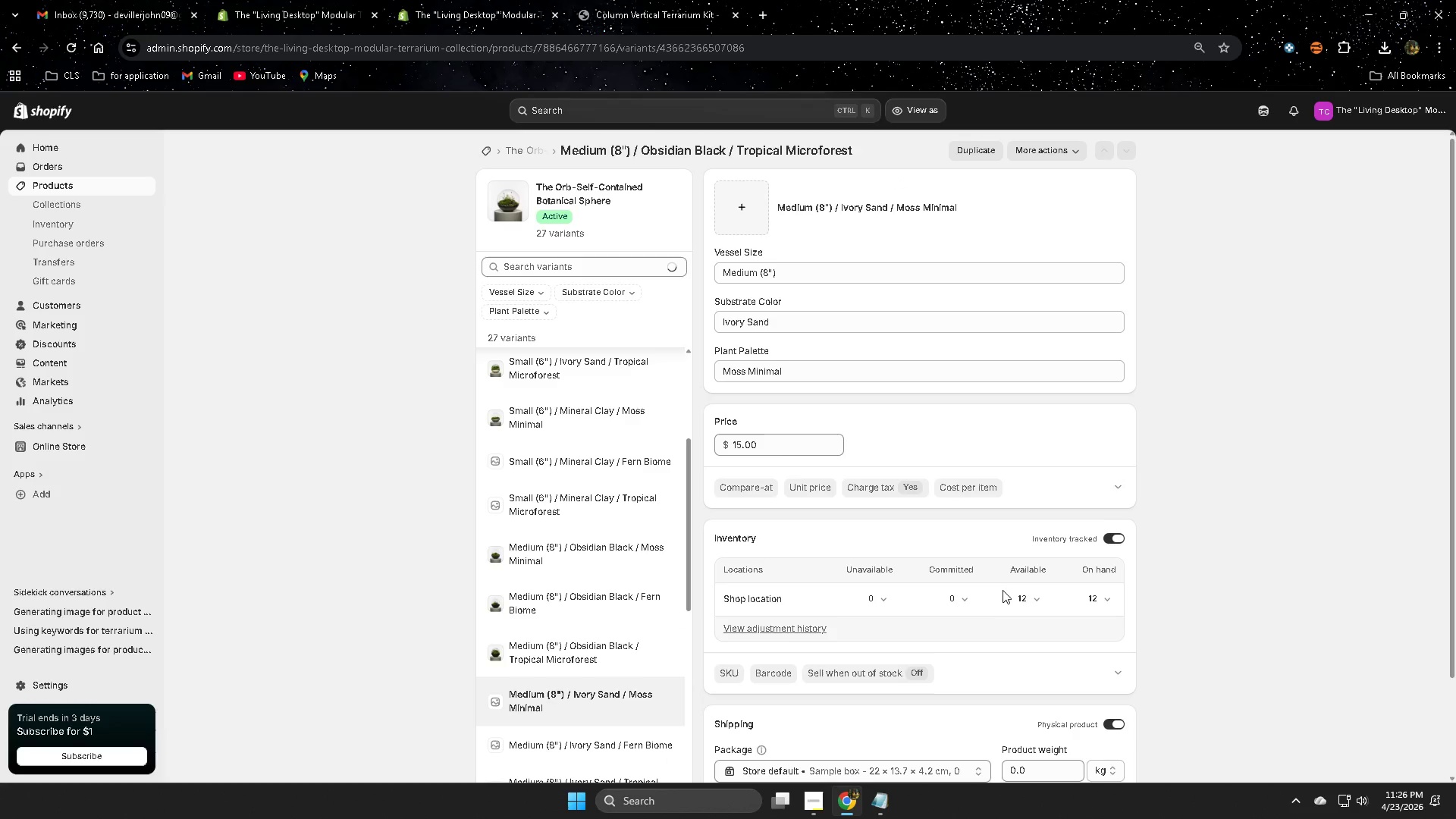 
left_click([753, 396])
 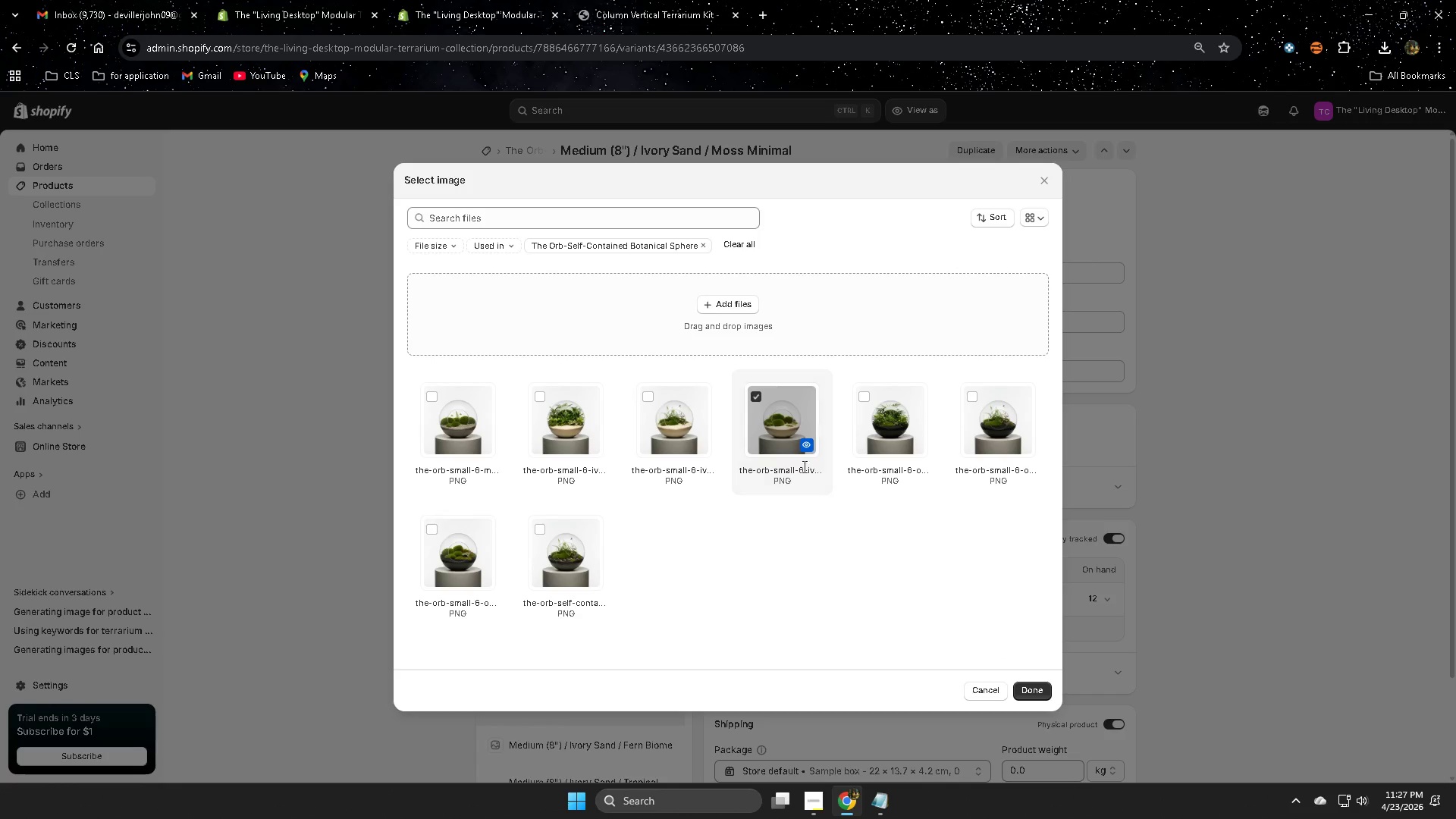 
left_click([808, 448])
 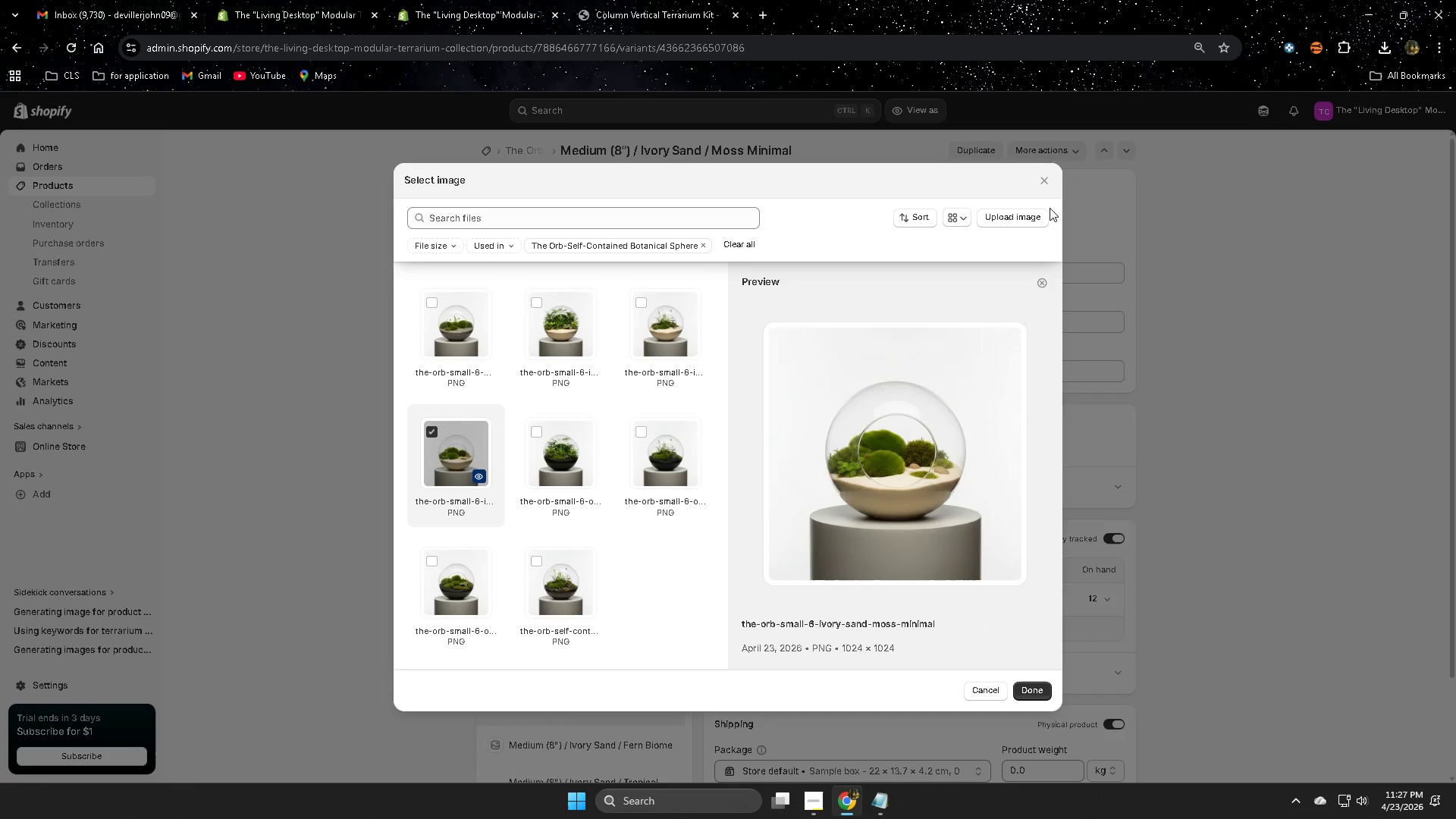 
left_click_drag(start_coordinate=[829, 177], to_coordinate=[825, 199])
 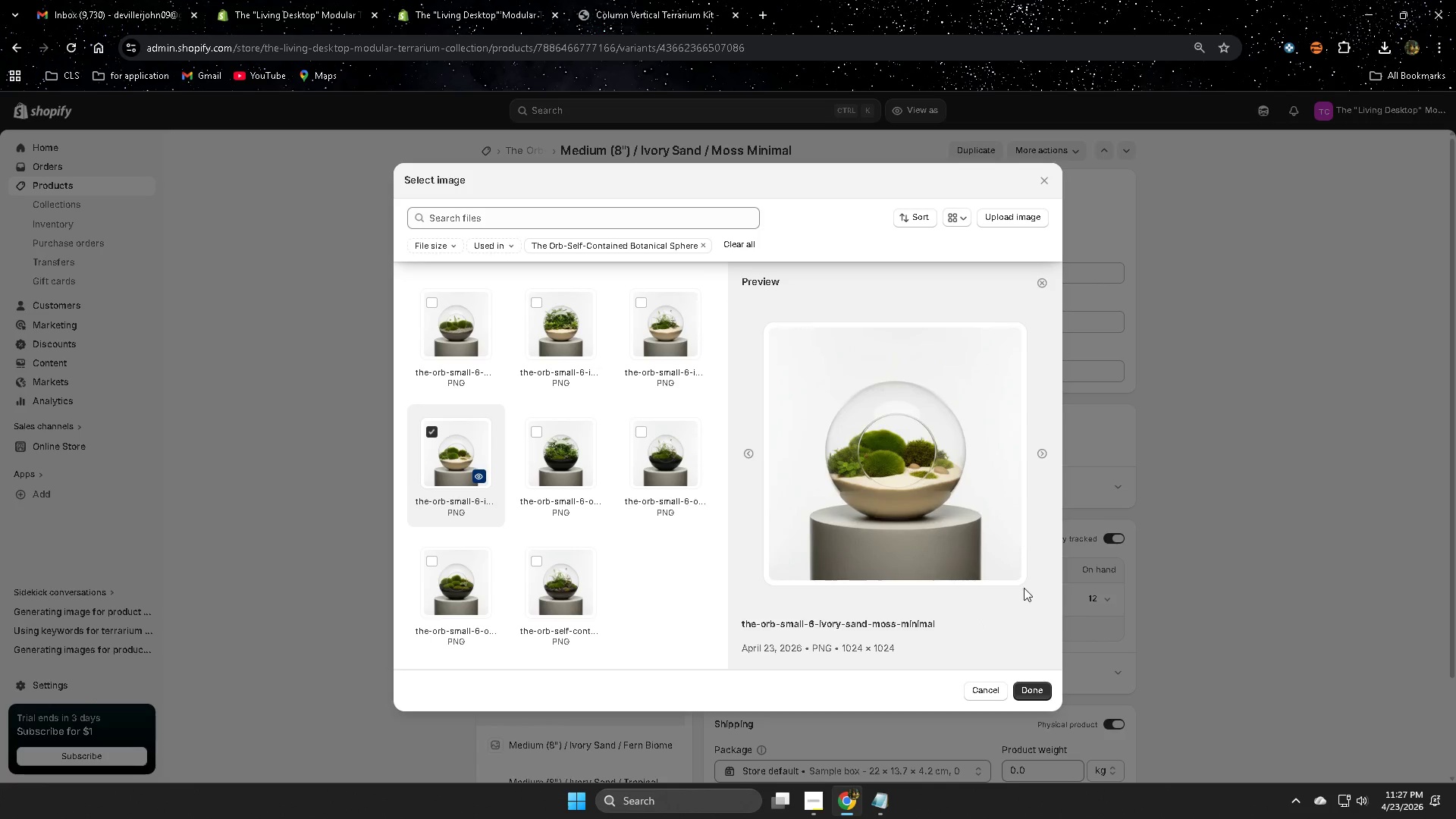 
left_click([1033, 689])
 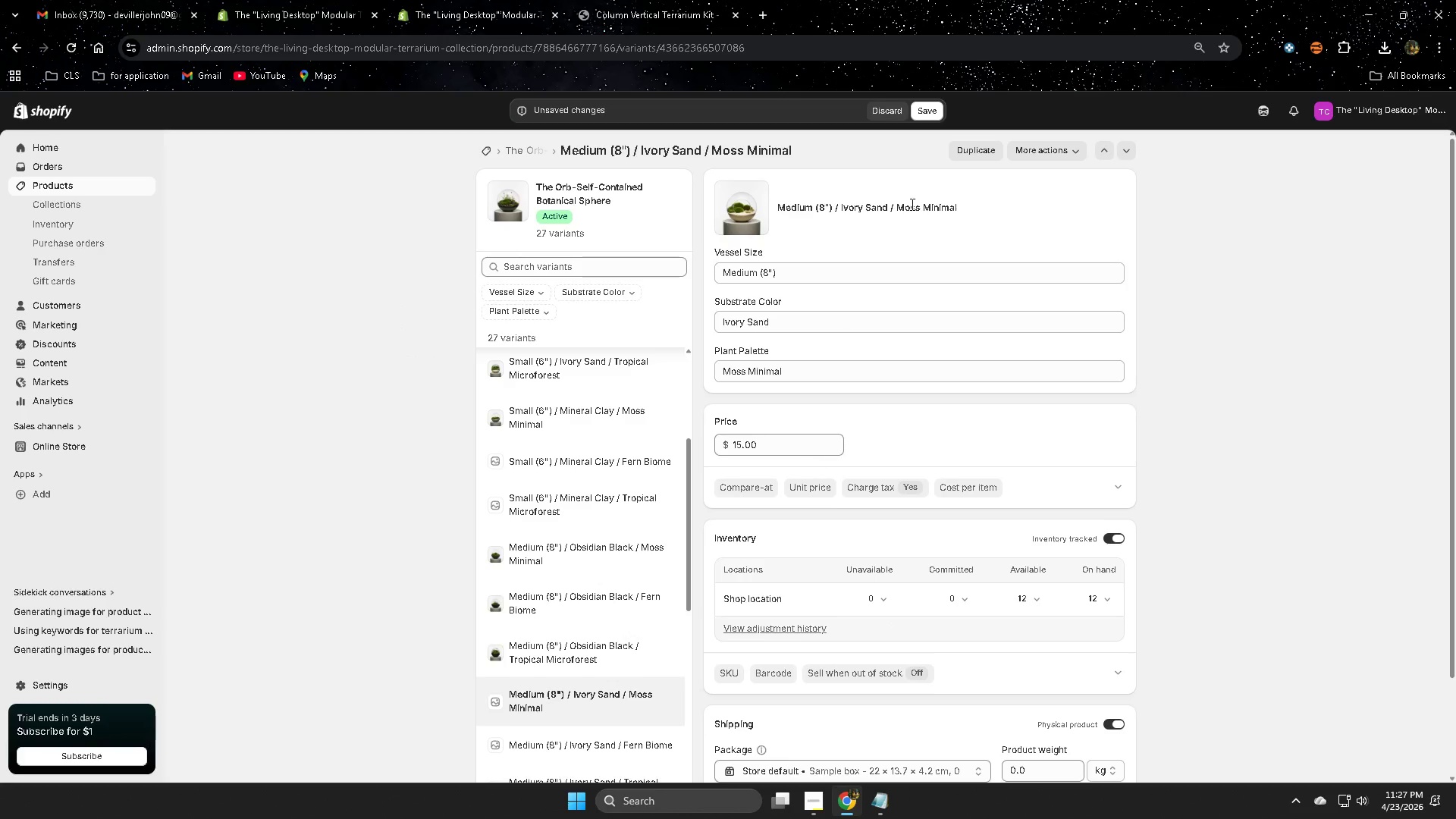 
left_click([932, 115])
 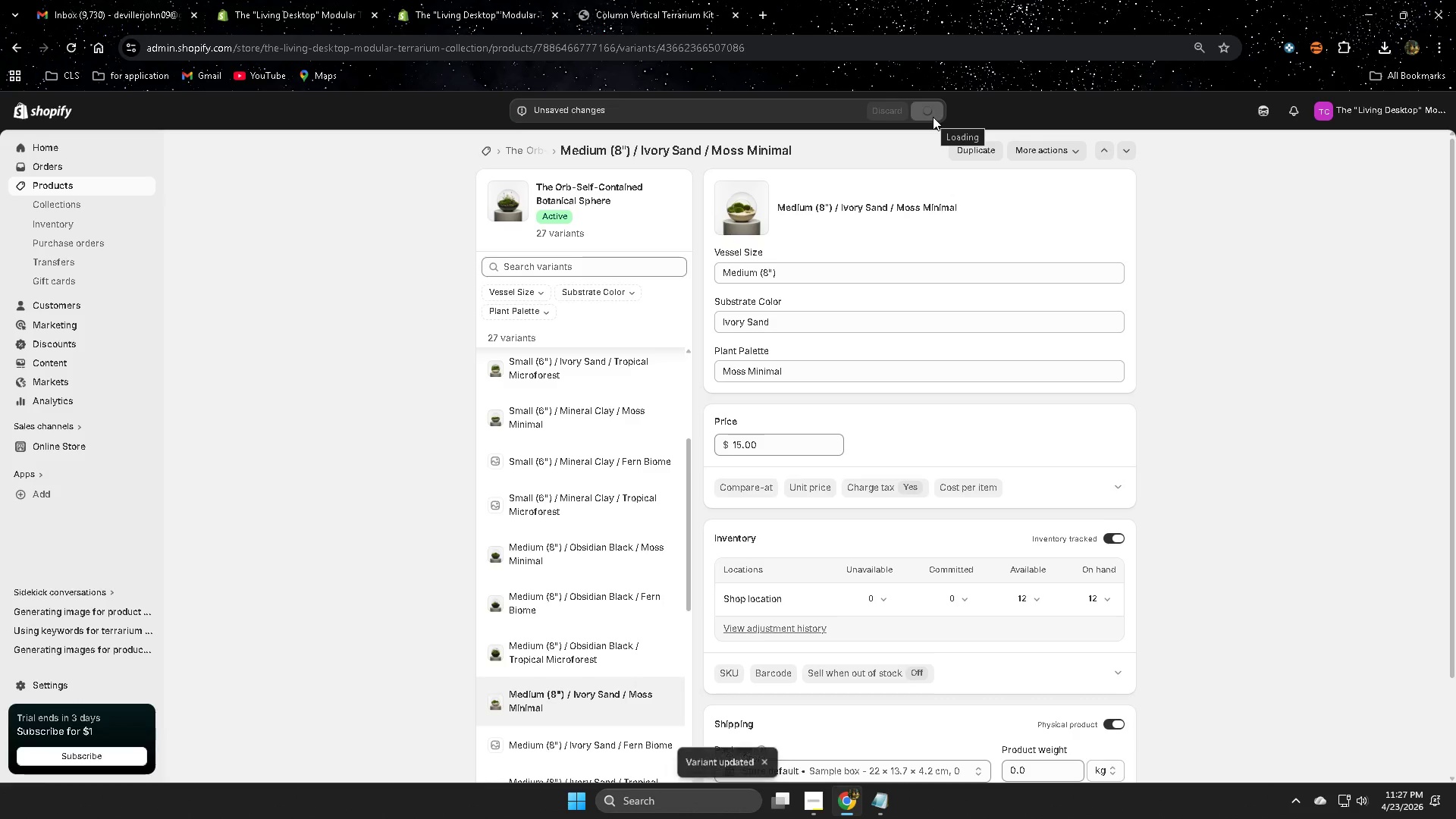 
scroll: coordinate [604, 550], scroll_direction: none, amount: 0.0
 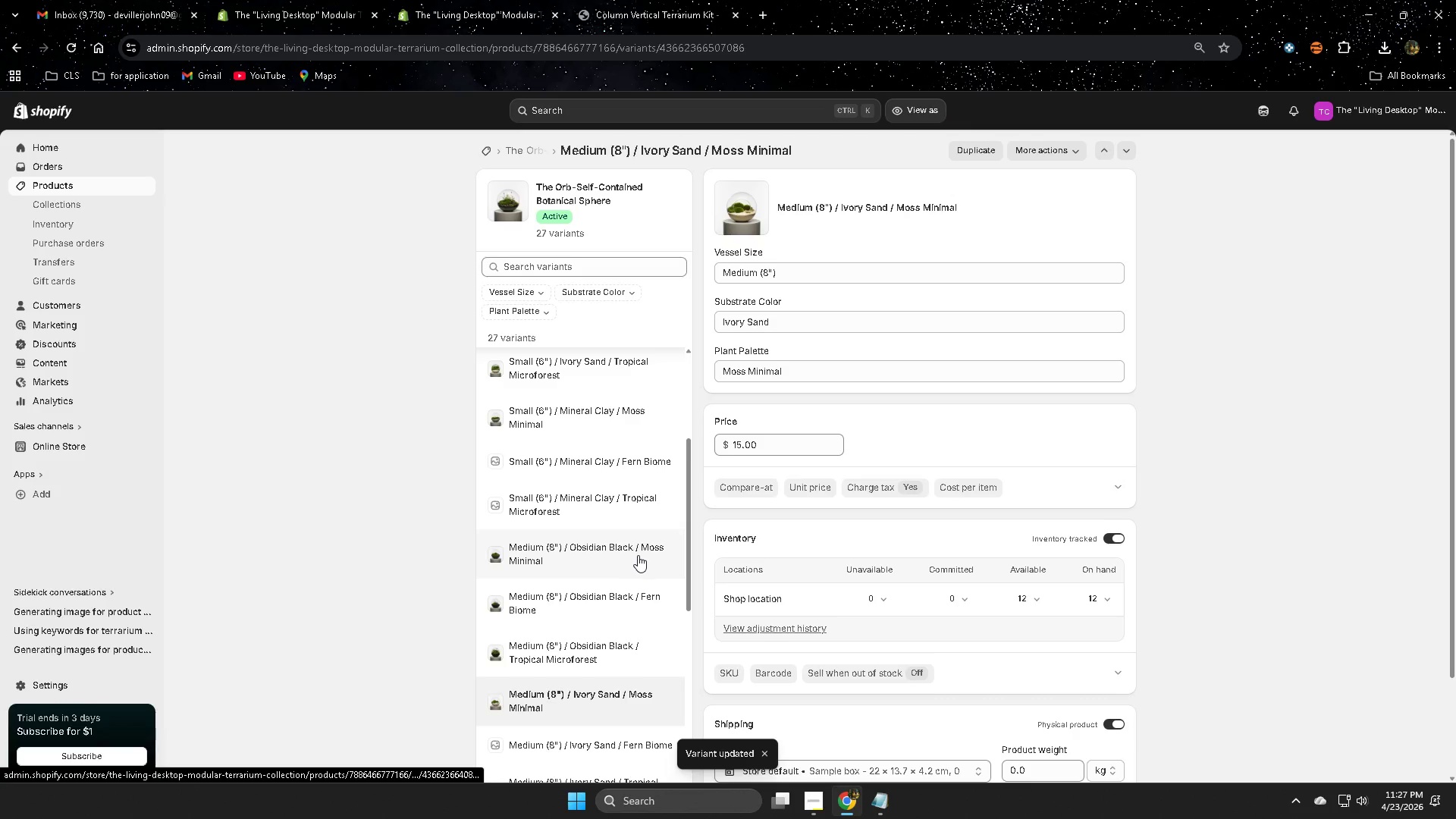 
scroll: coordinate [638, 555], scroll_direction: down, amount: 2.0
 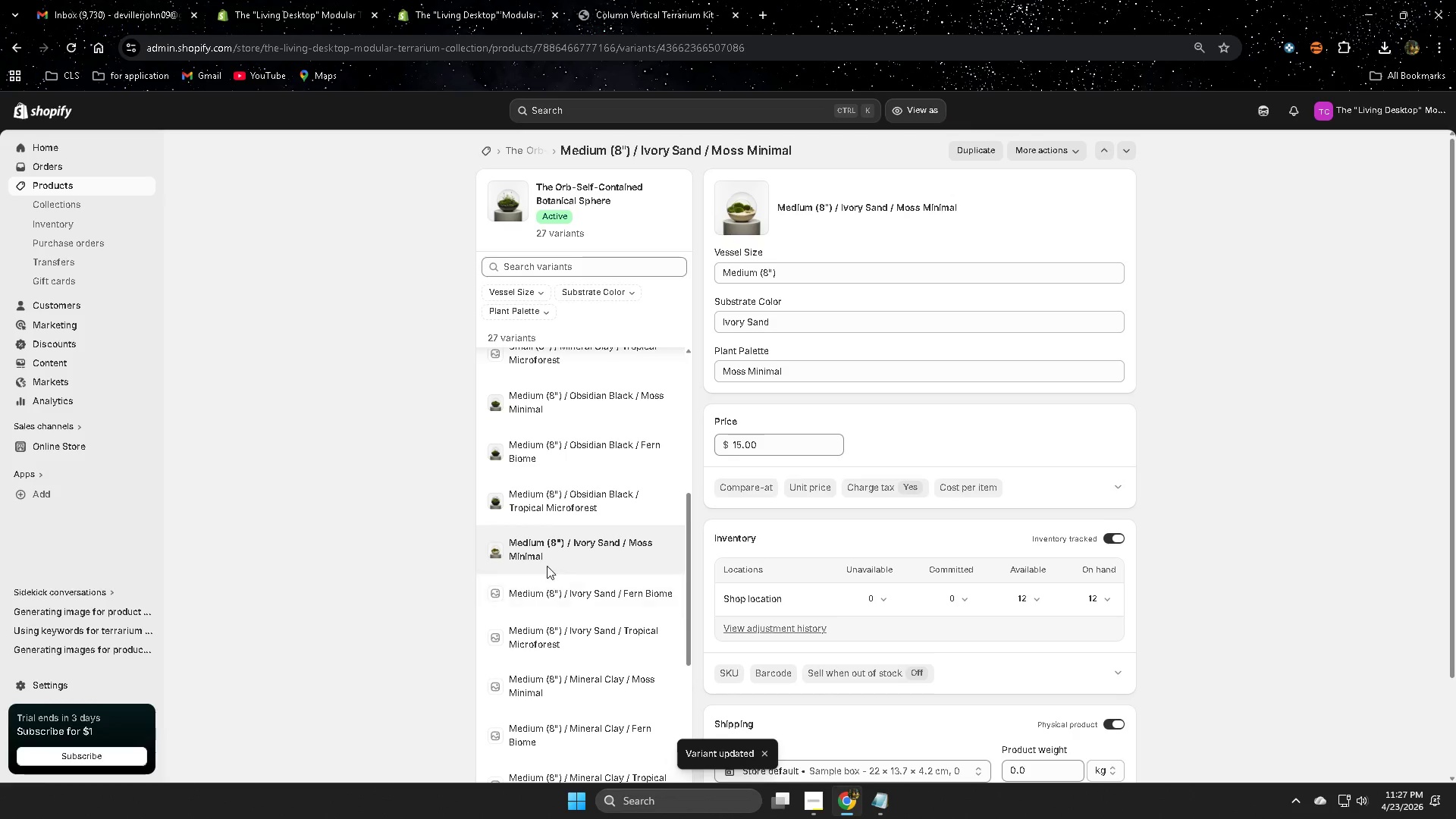 
left_click([556, 597])
 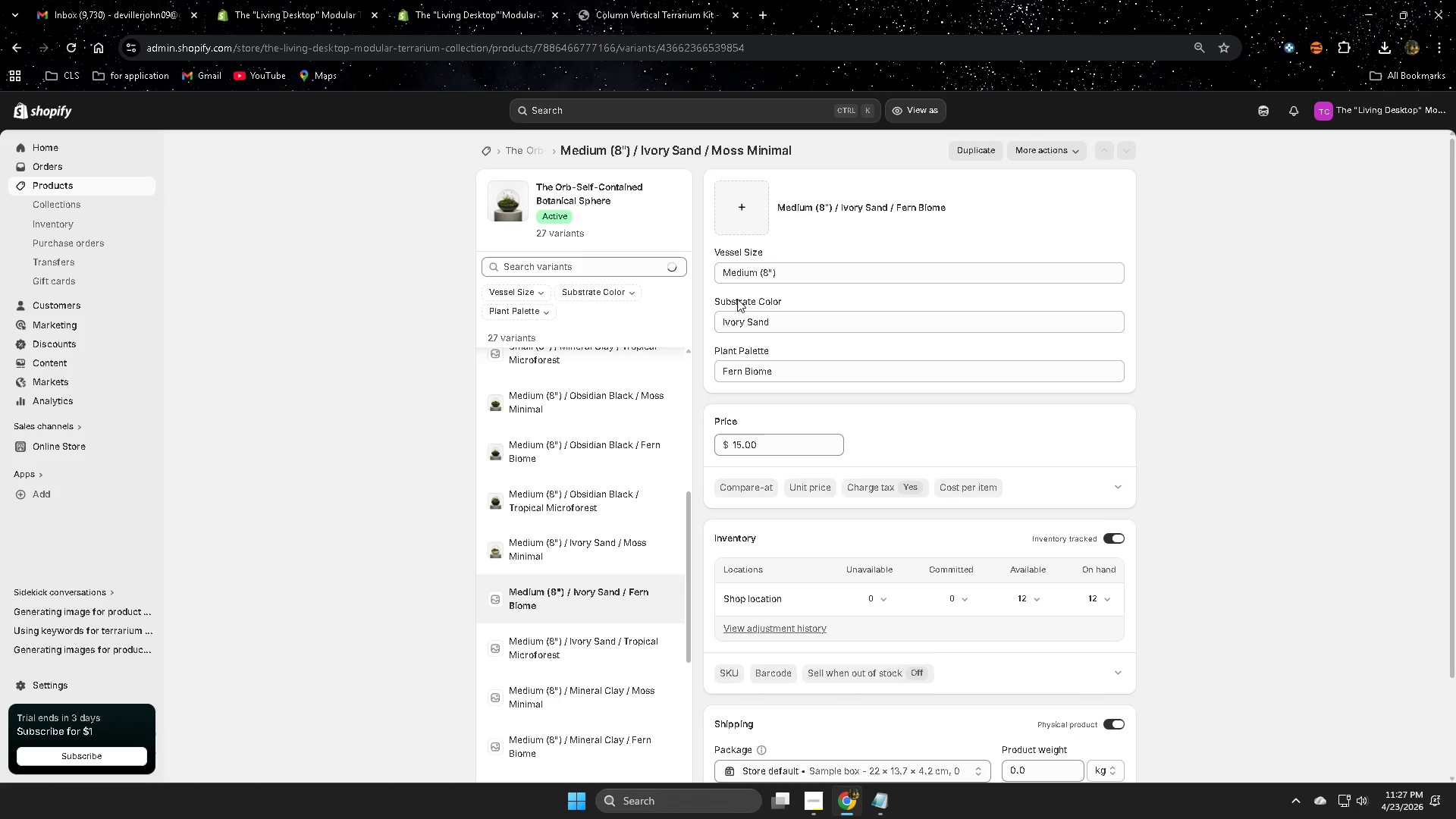 
scroll: coordinate [566, 523], scroll_direction: up, amount: 1.0
 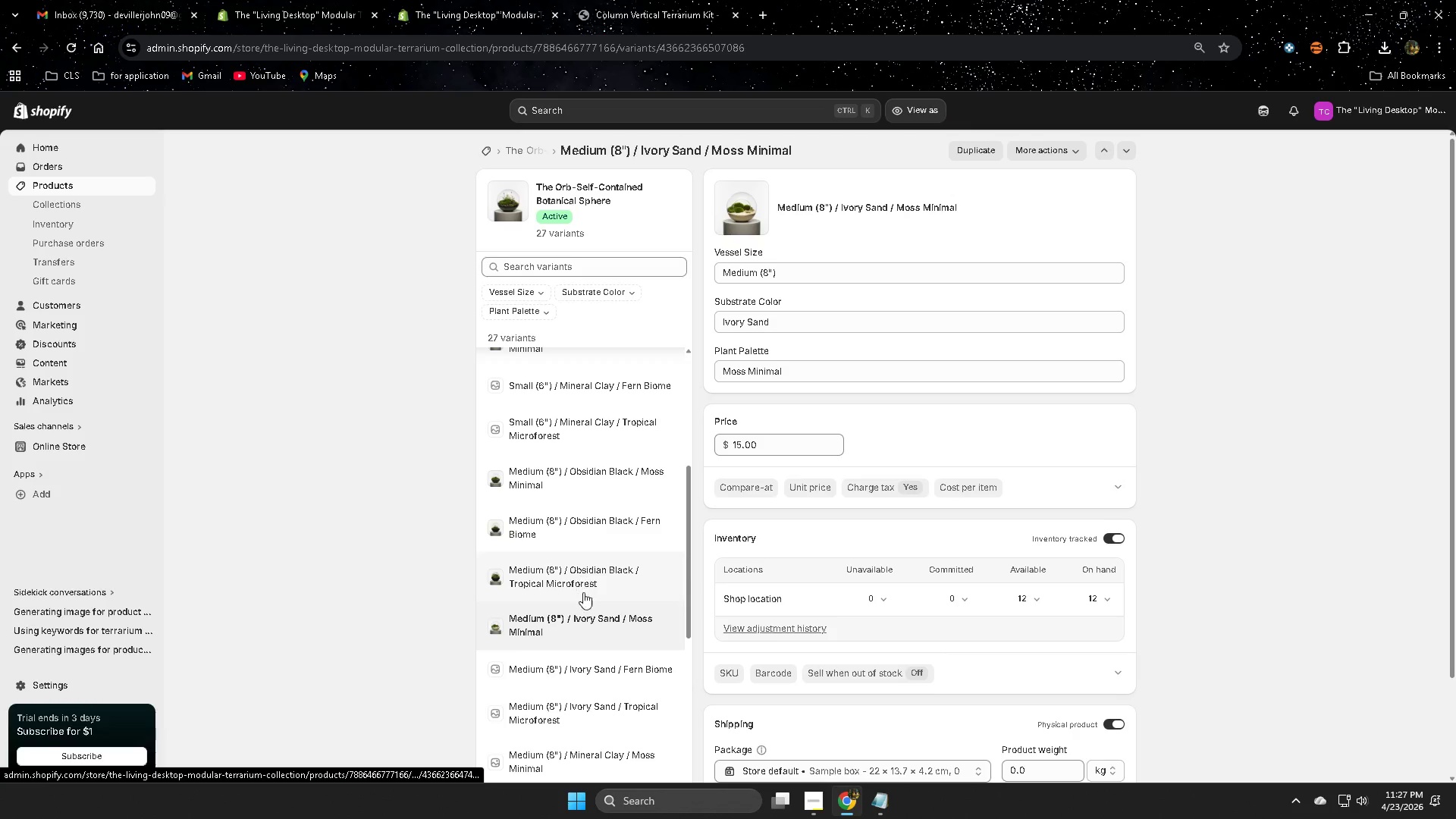 
scroll: coordinate [578, 618], scroll_direction: down, amount: 1.0
 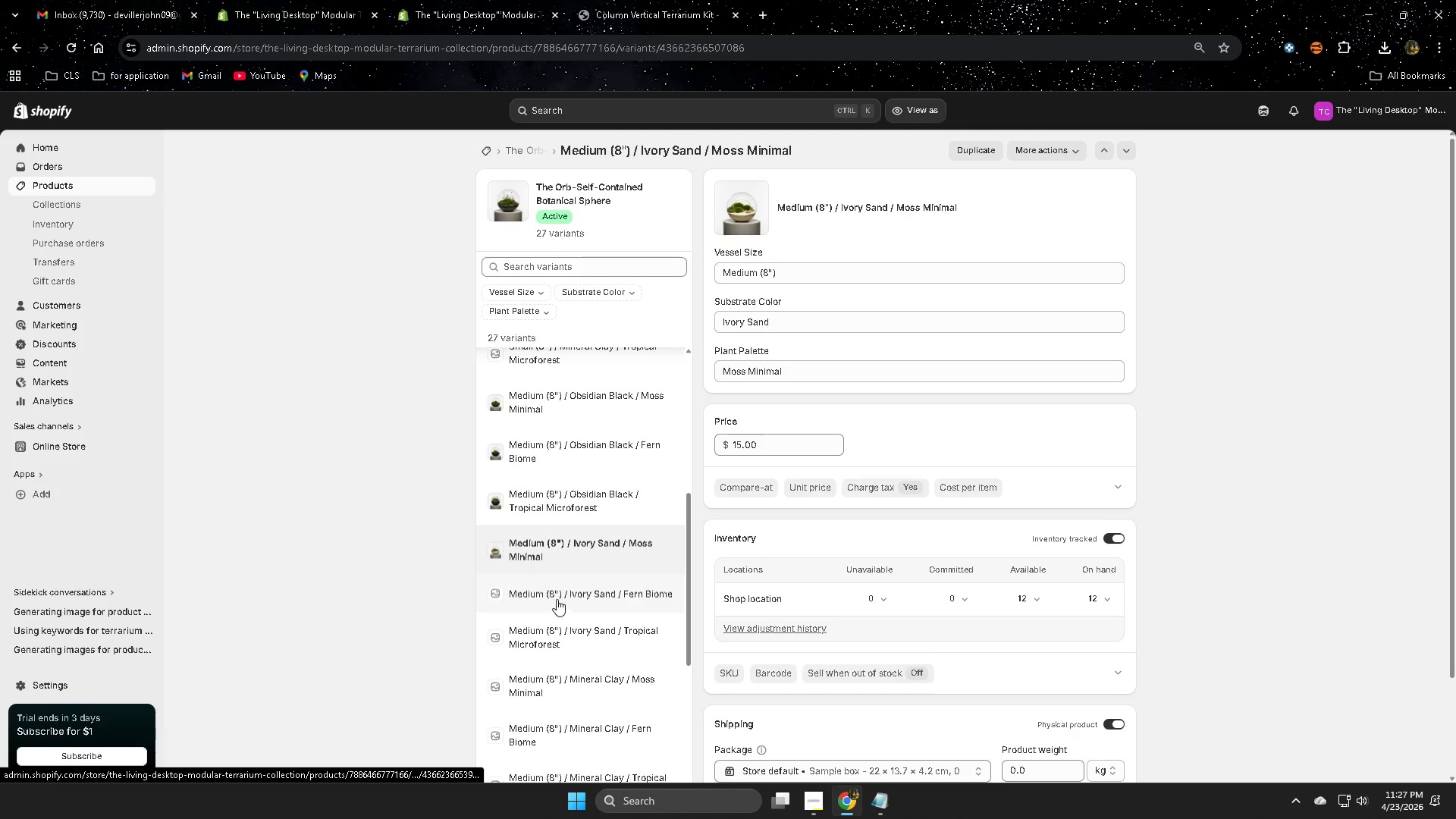 
left_click([747, 220])
 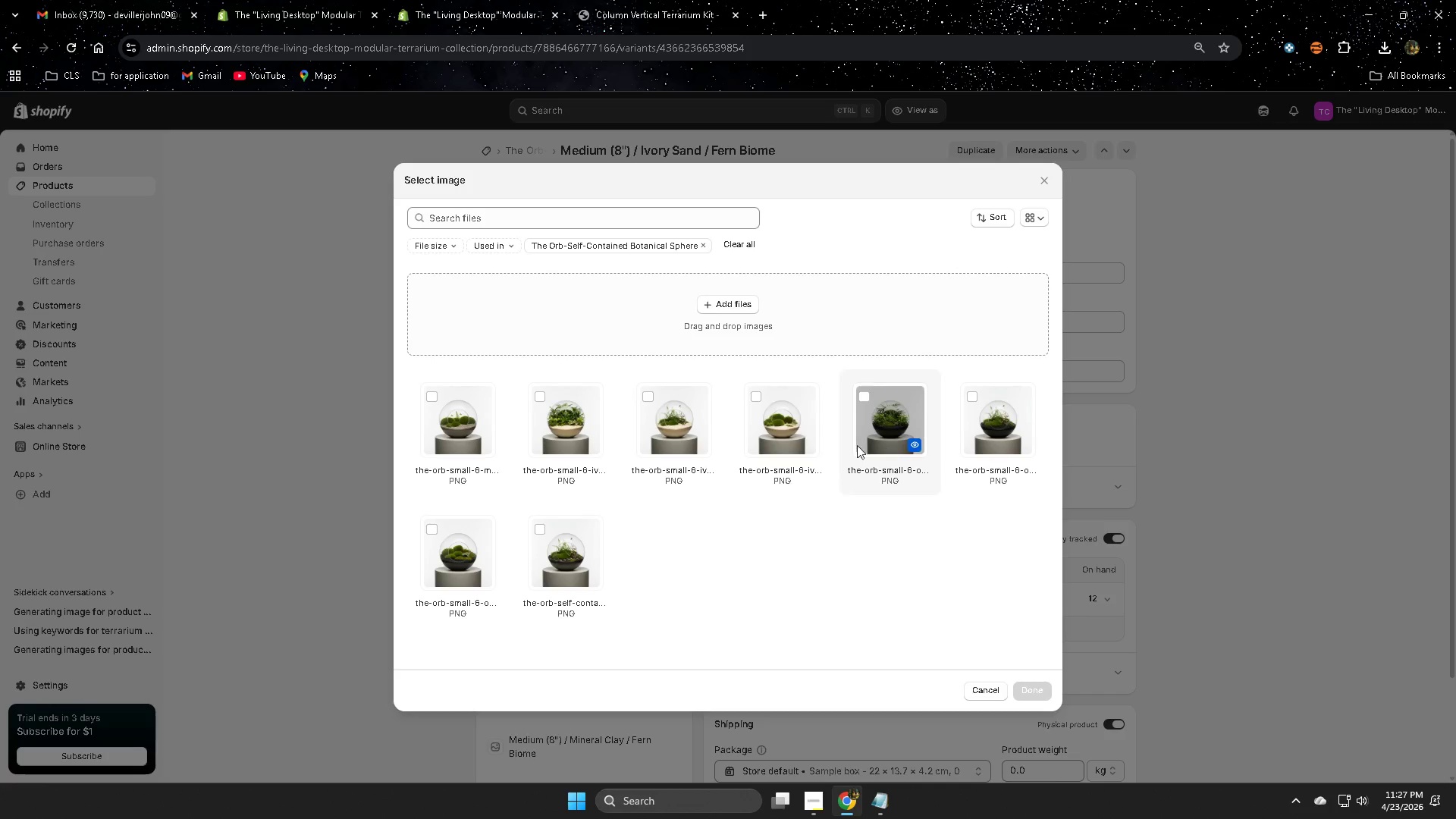 
left_click([648, 402])
 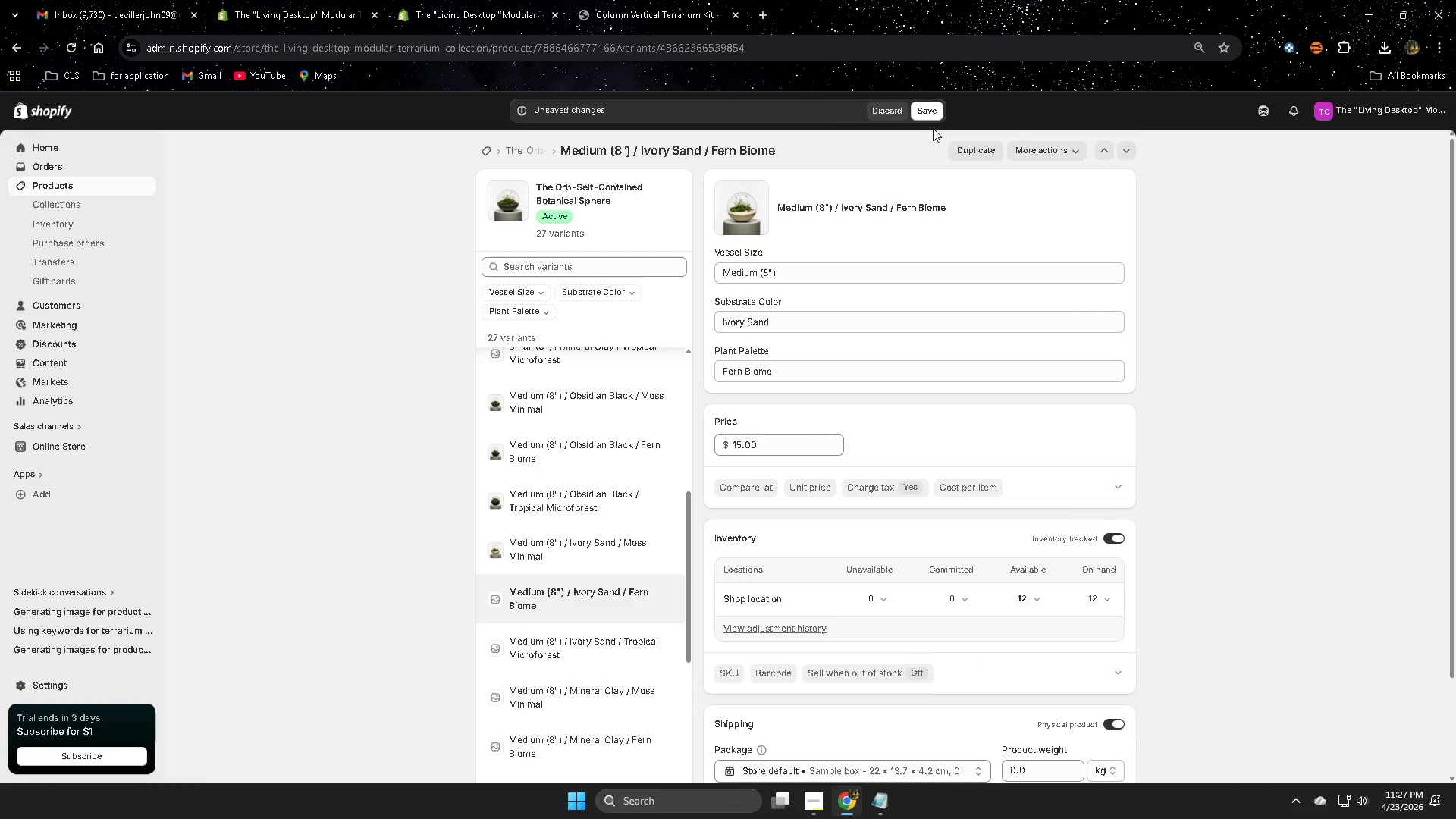 
left_click([934, 112])
 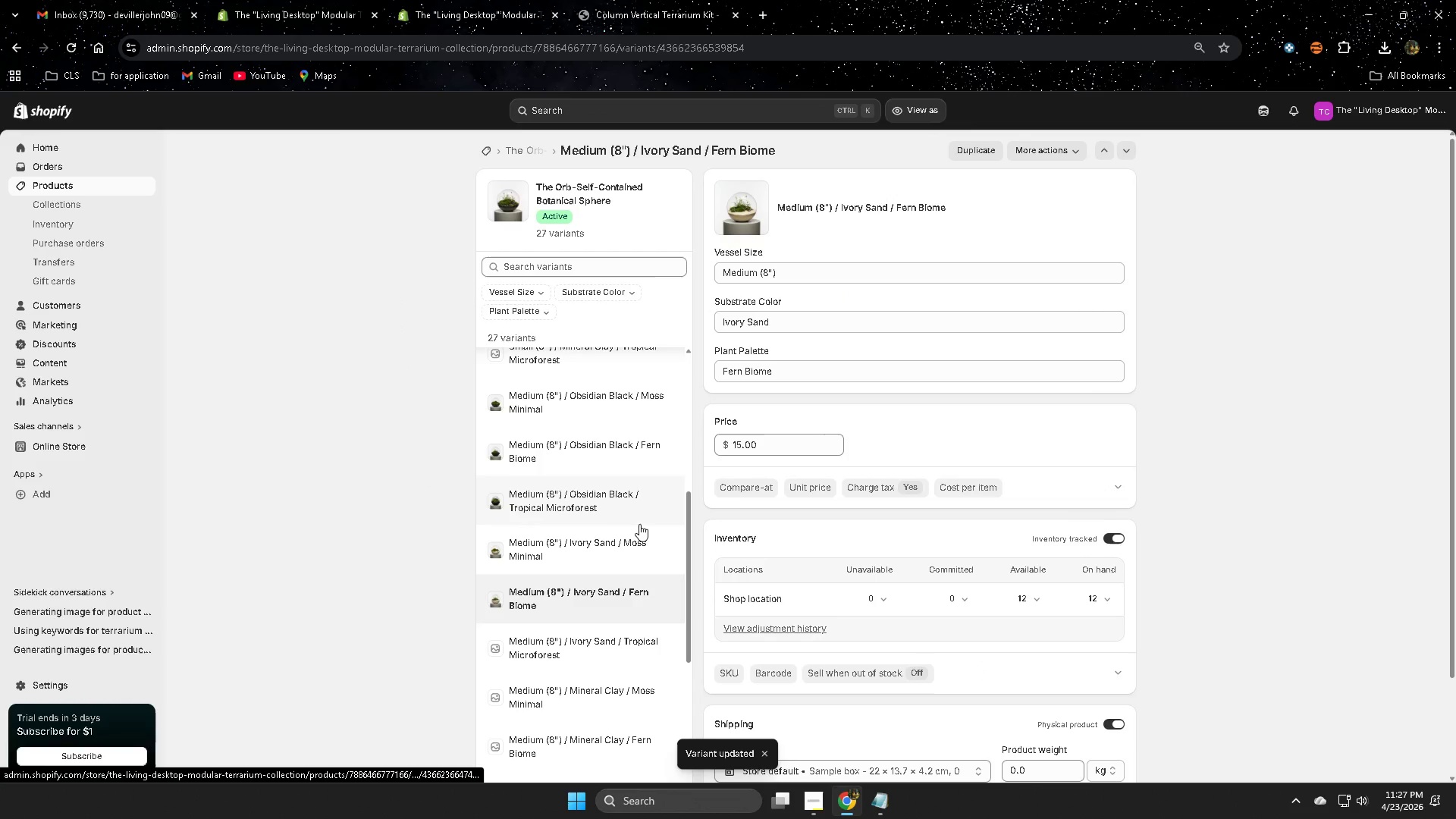 
scroll: coordinate [641, 524], scroll_direction: down, amount: 3.0
 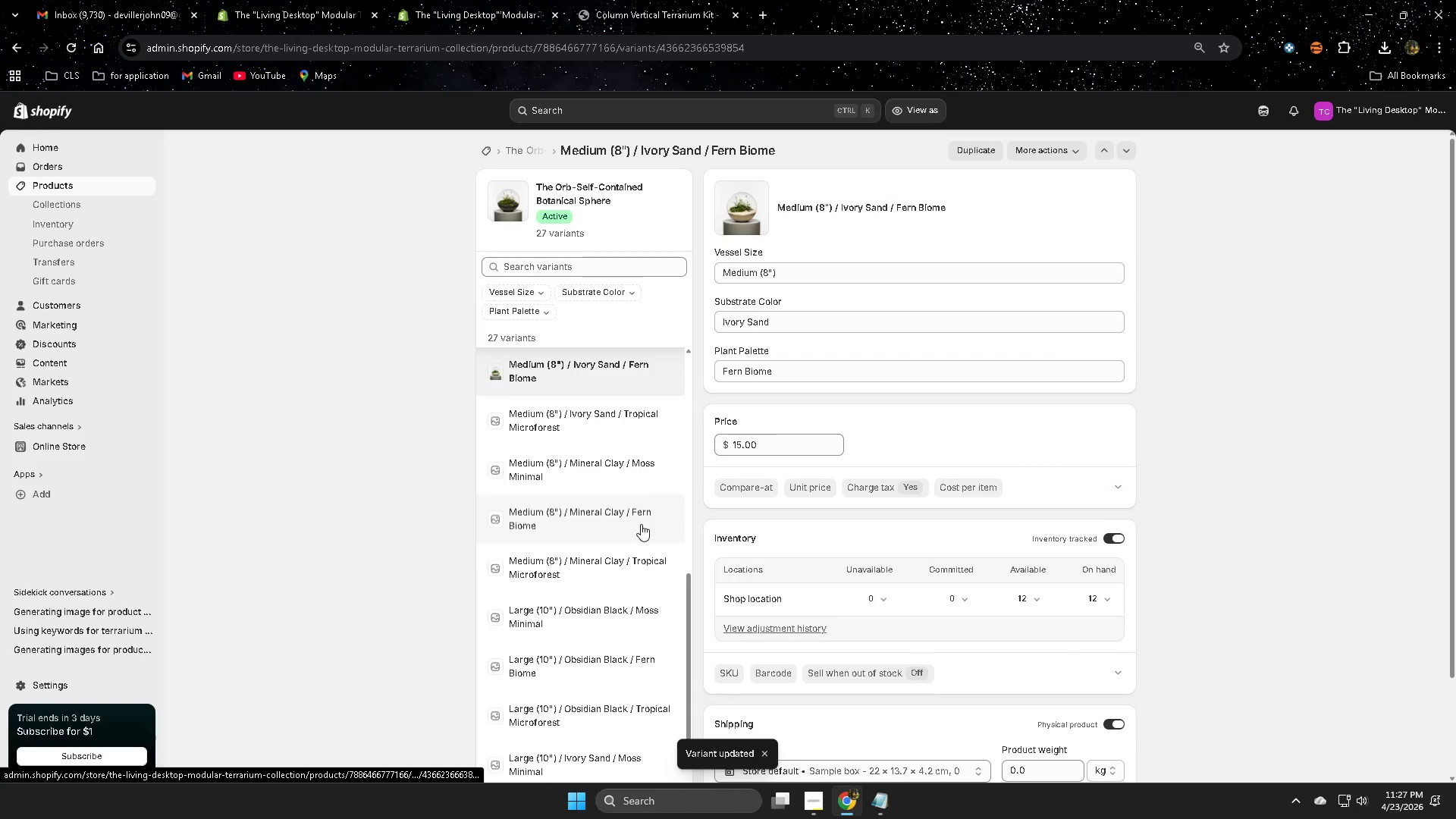 
scroll: coordinate [642, 522], scroll_direction: up, amount: 4.0
 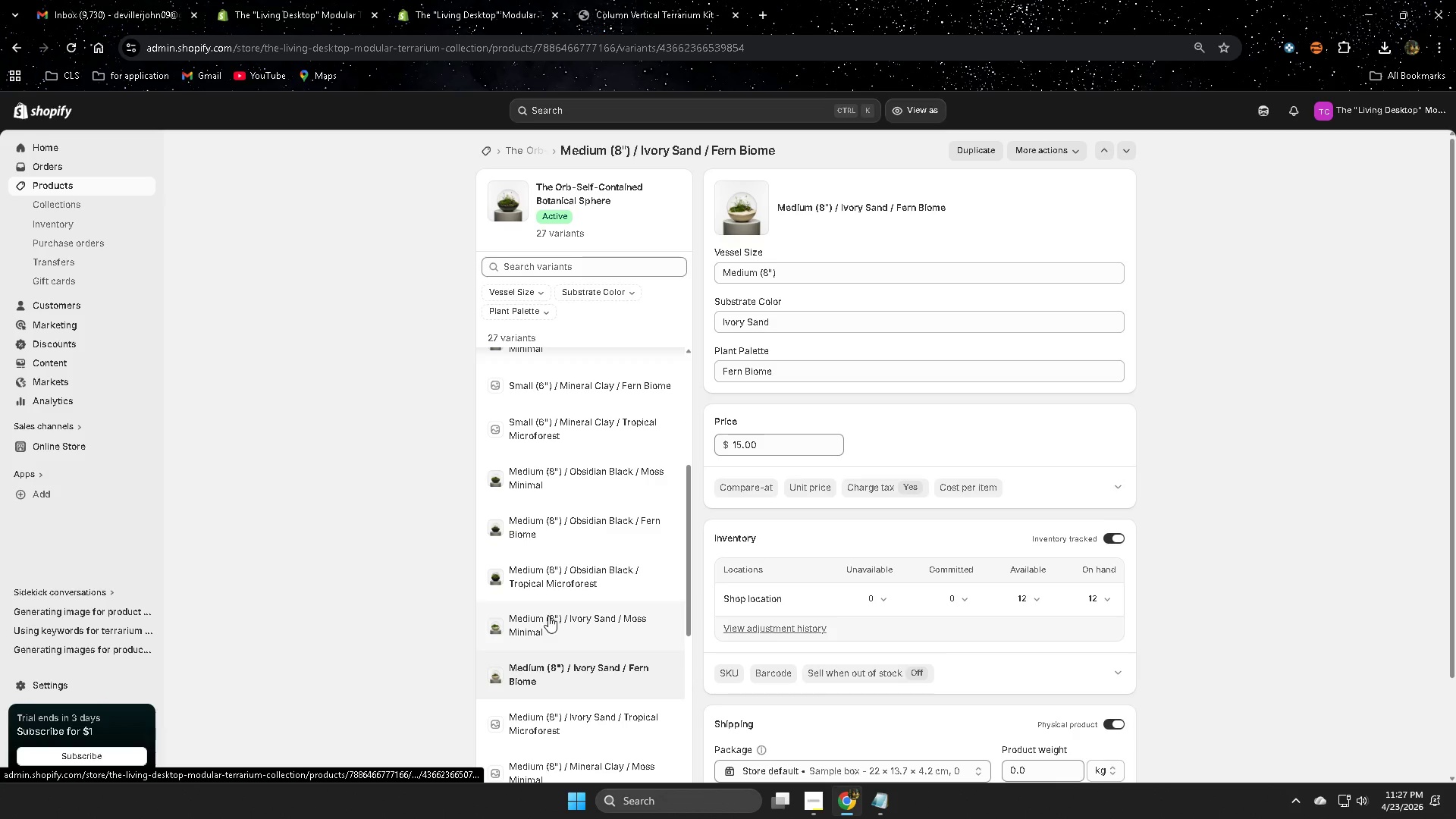 
scroll: coordinate [552, 675], scroll_direction: down, amount: 1.0
 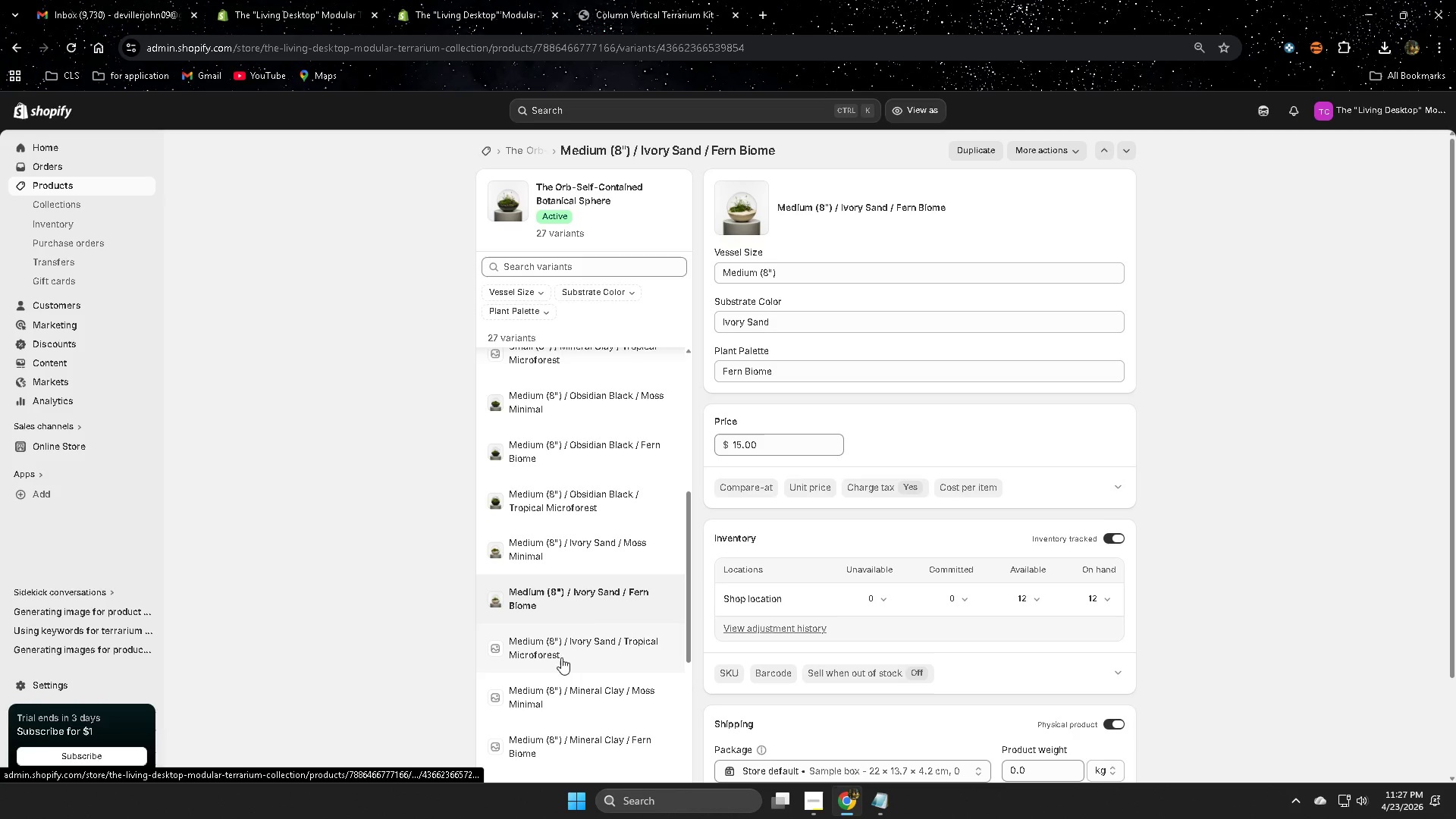 
scroll: coordinate [635, 514], scroll_direction: up, amount: 8.0
 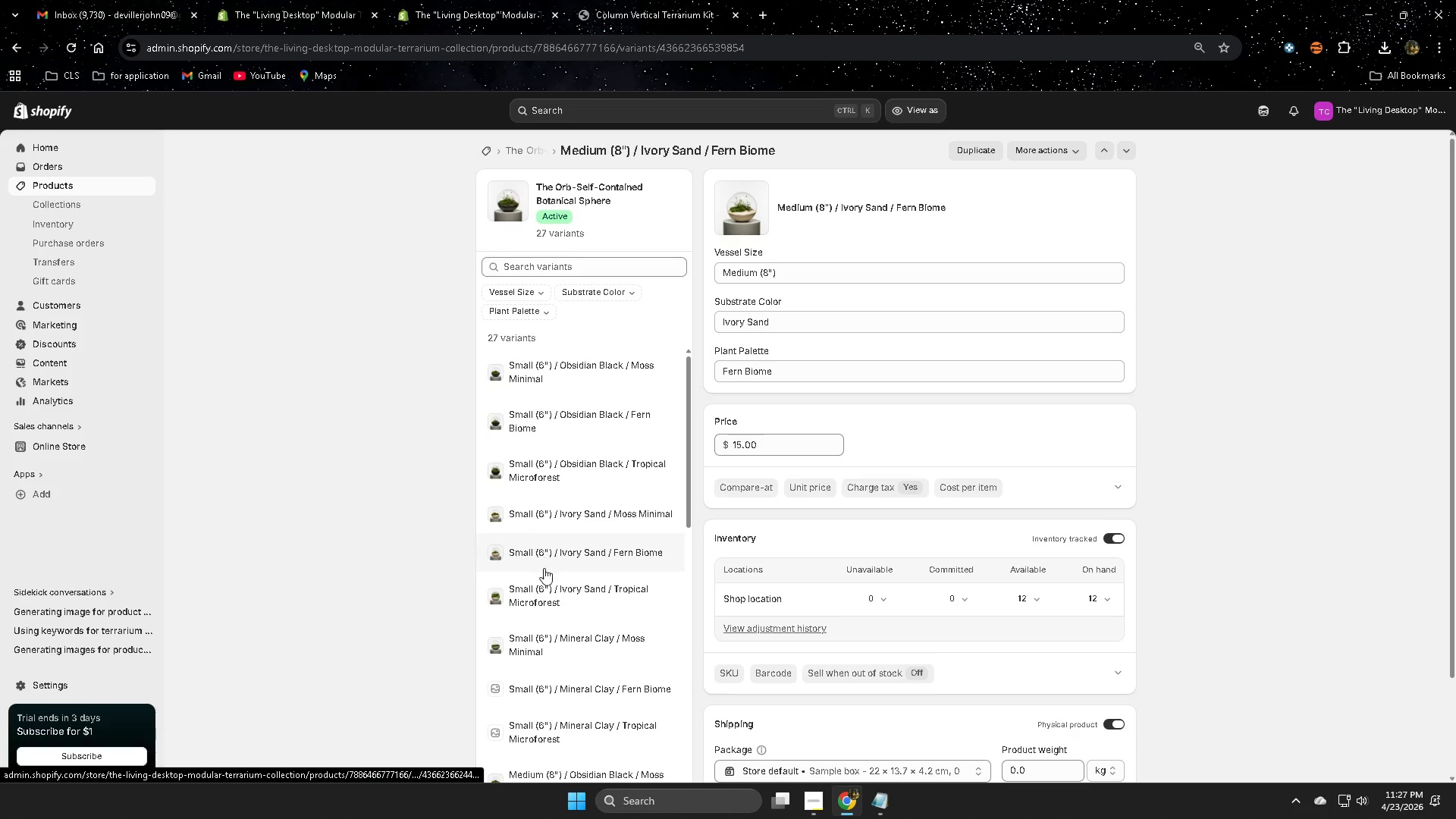 
scroll: coordinate [641, 566], scroll_direction: down, amount: 7.0
 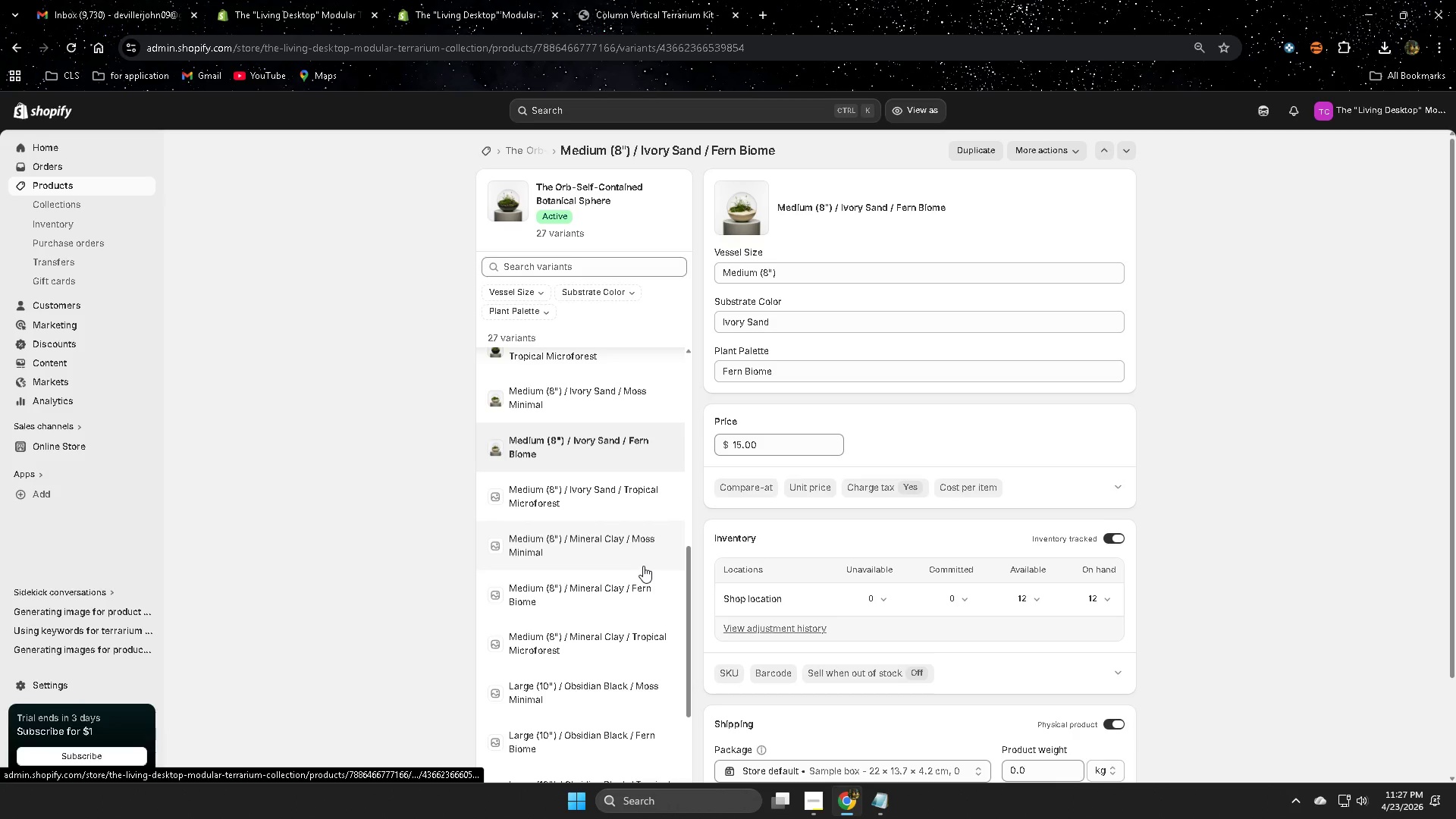 
scroll: coordinate [644, 564], scroll_direction: up, amount: 3.0
 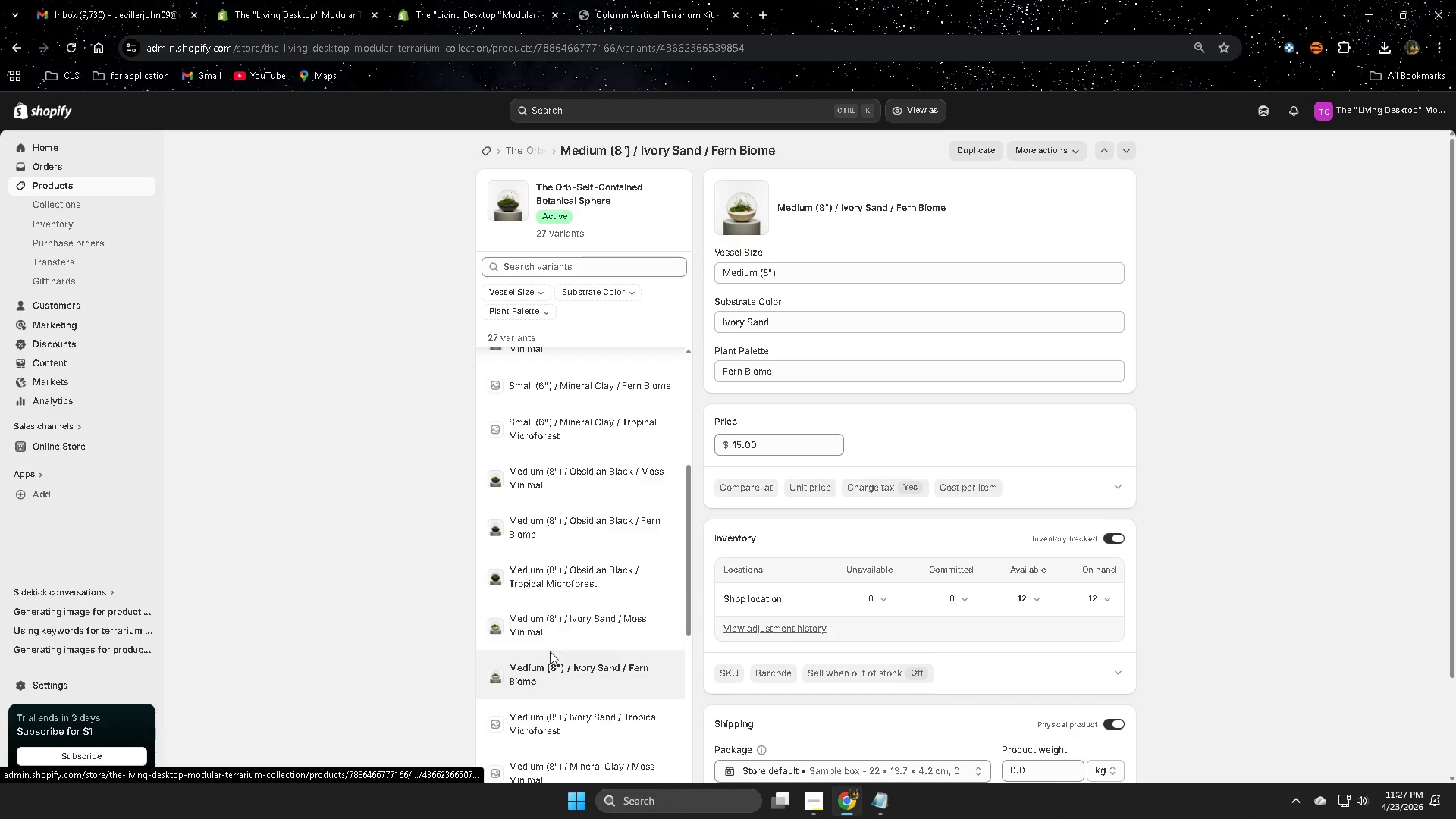 
left_click([538, 642])
 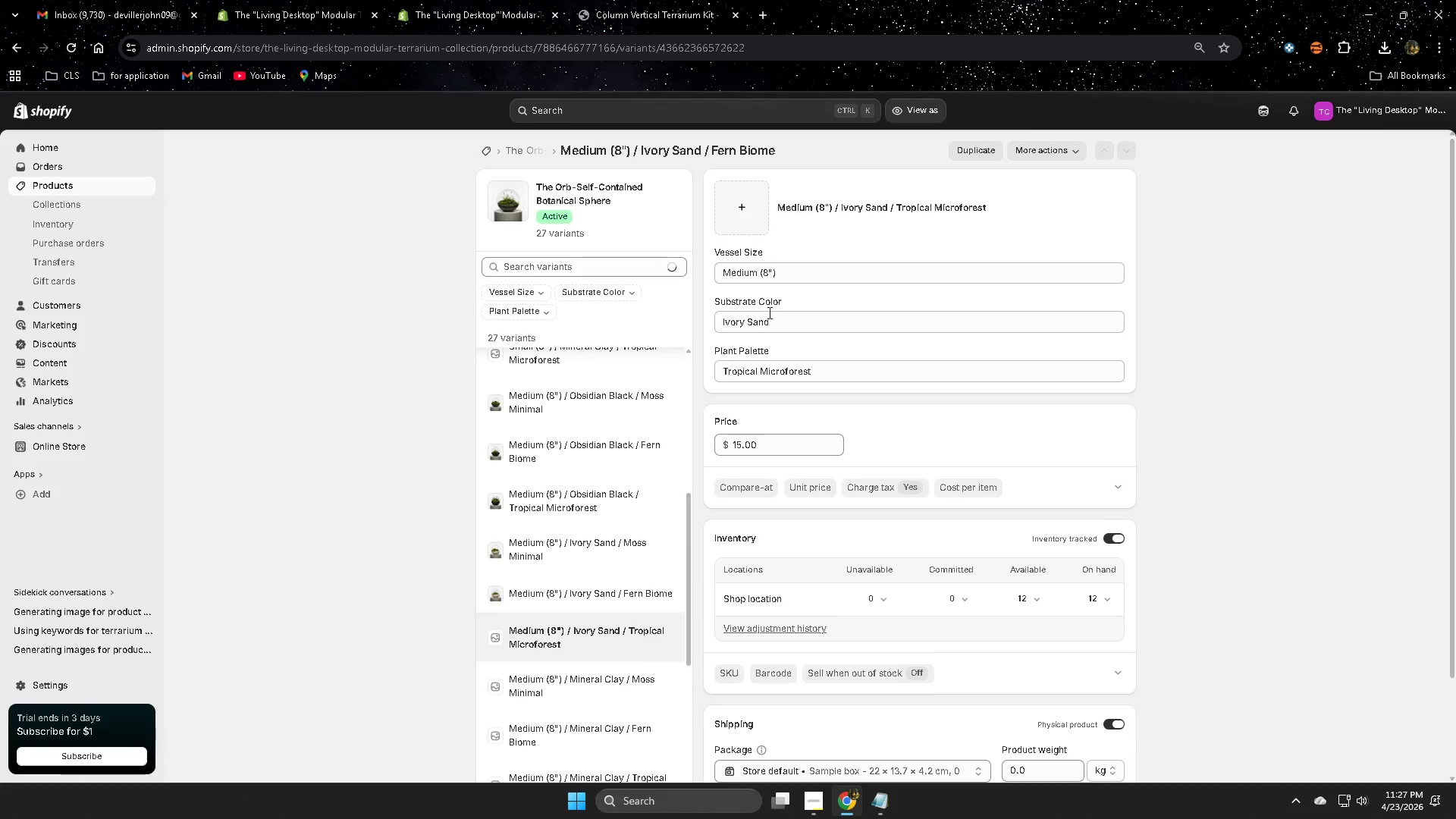 
scroll: coordinate [557, 676], scroll_direction: down, amount: 1.0
 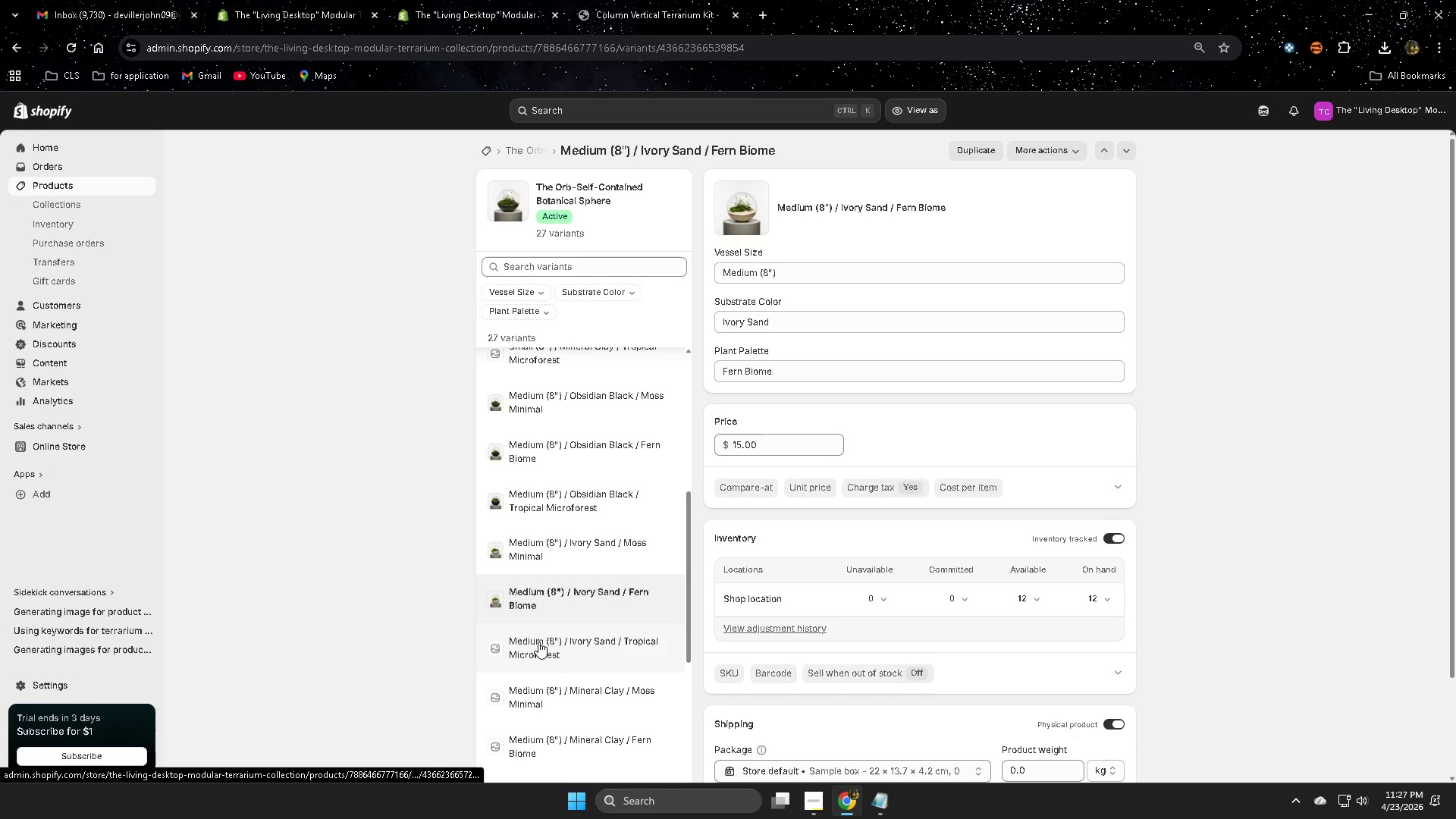 
left_click([748, 224])
 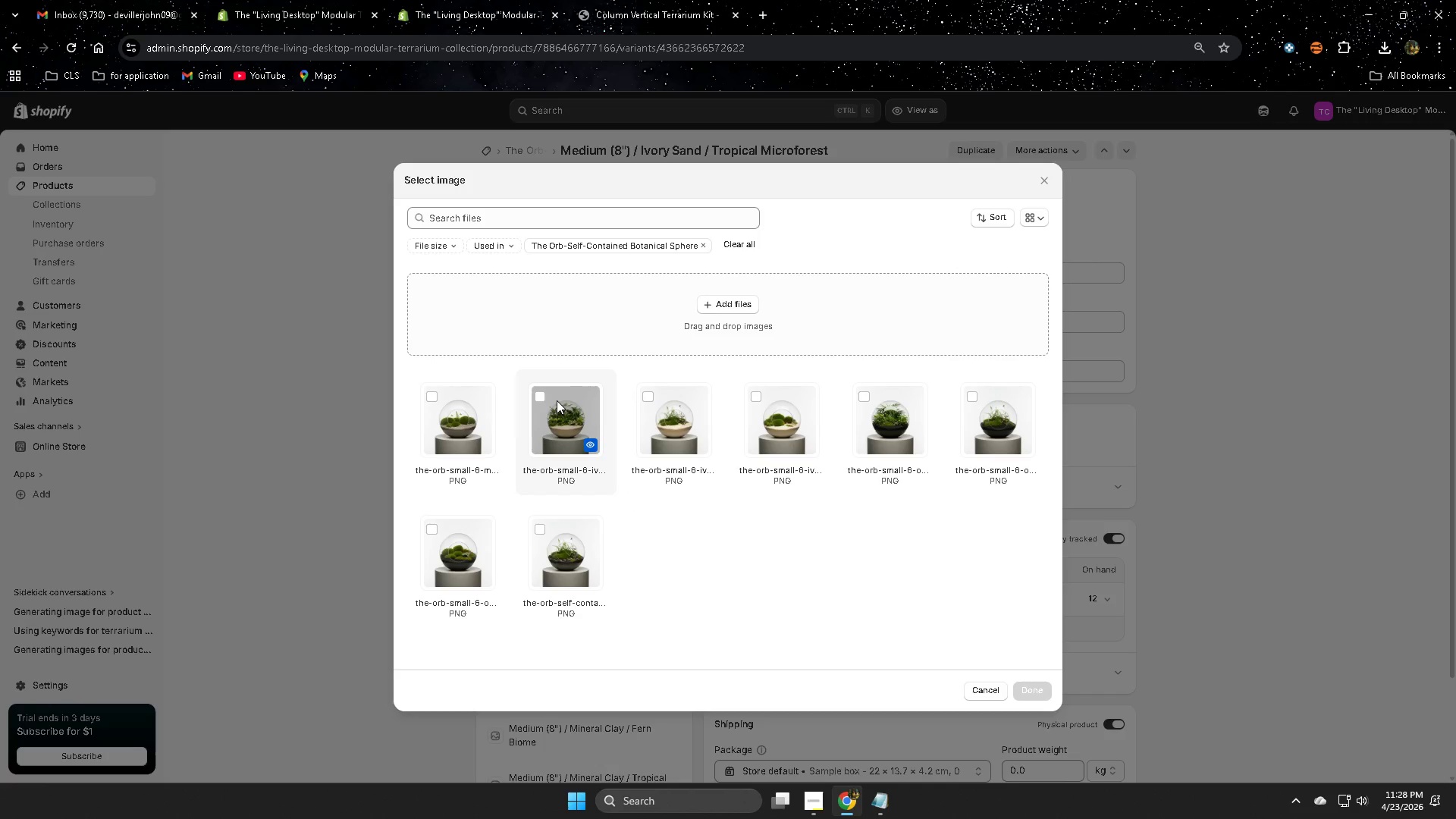 
wait(6.66)
 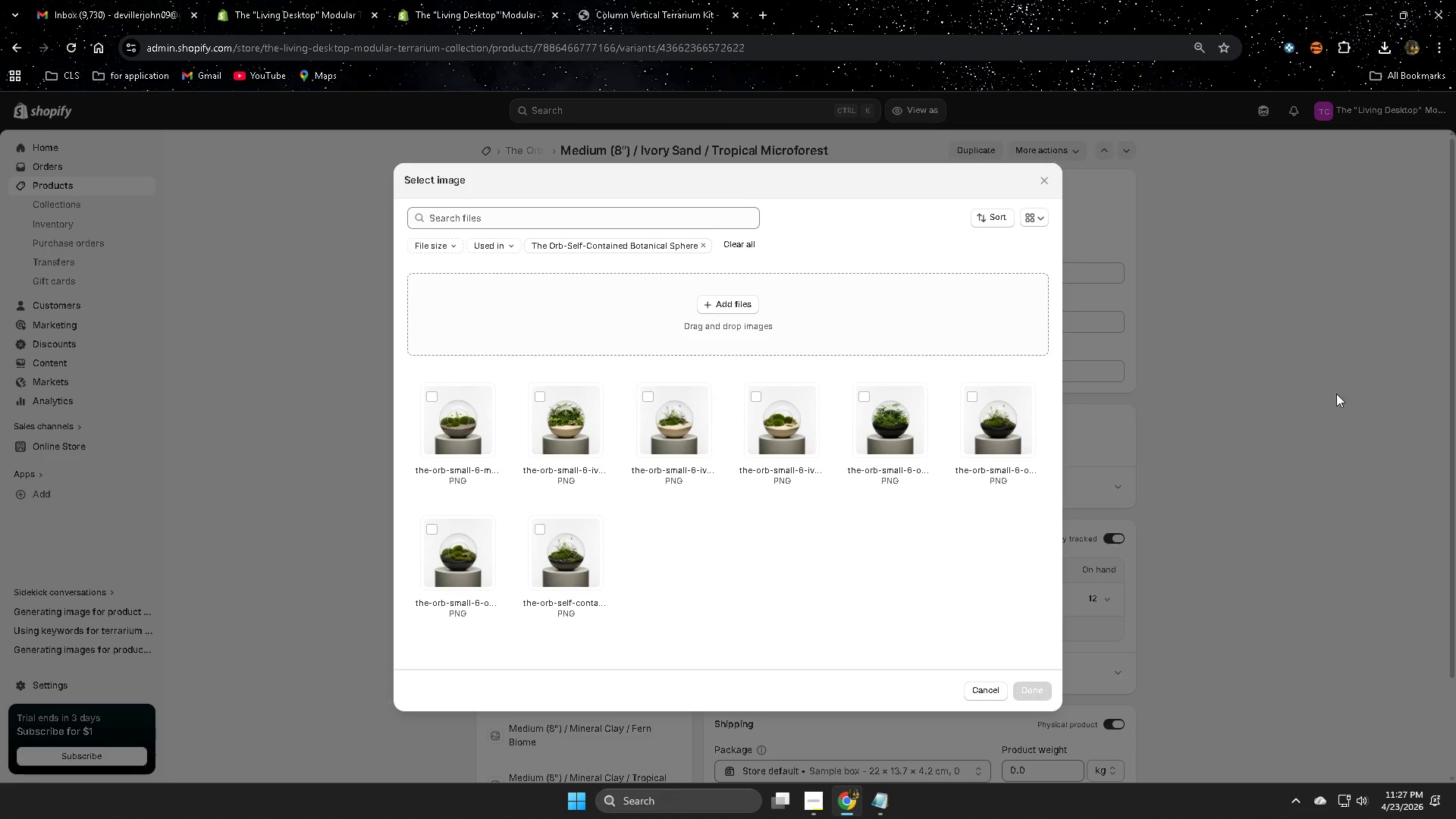 
left_click([1034, 691])
 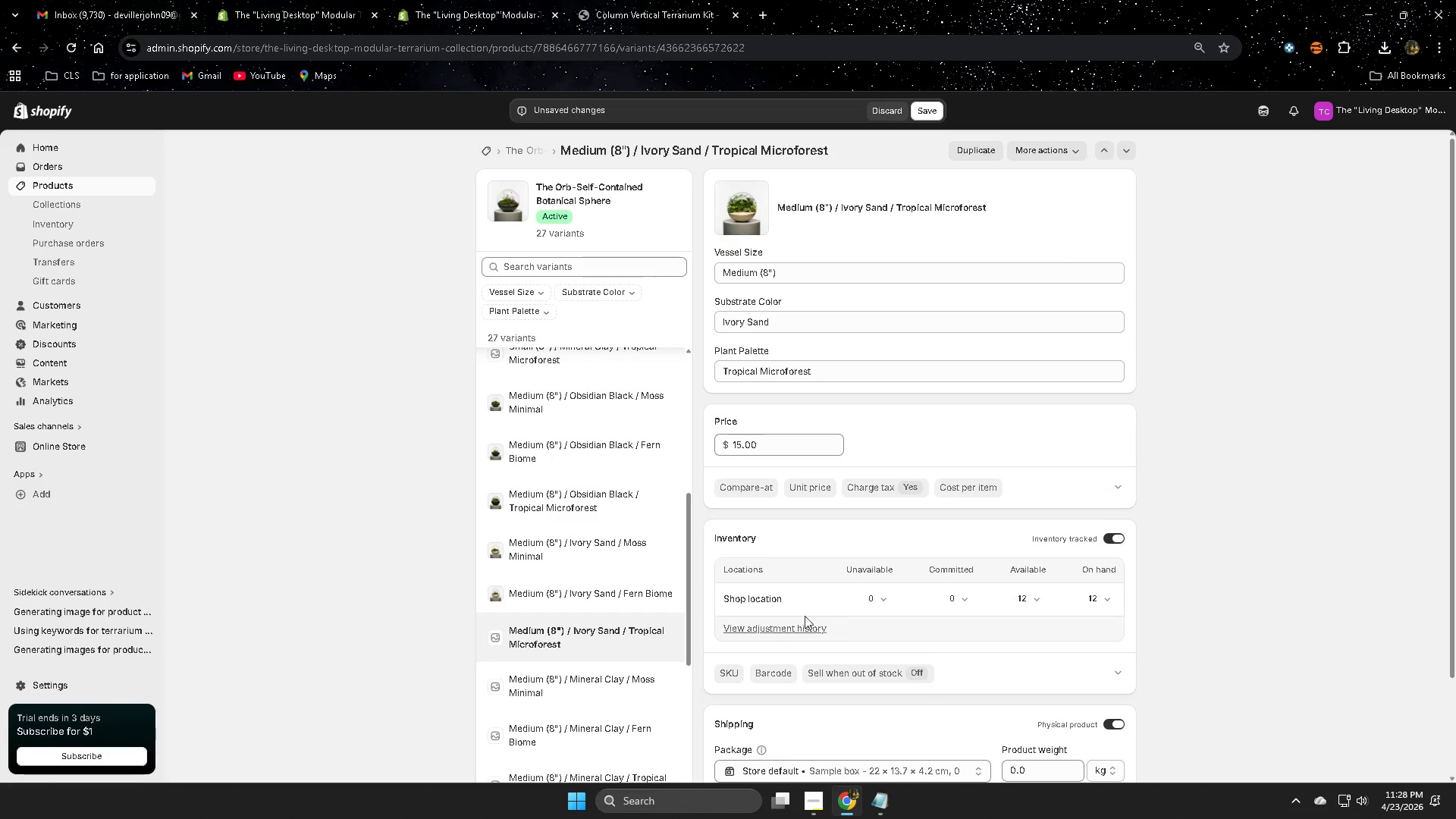 
left_click([737, 216])
 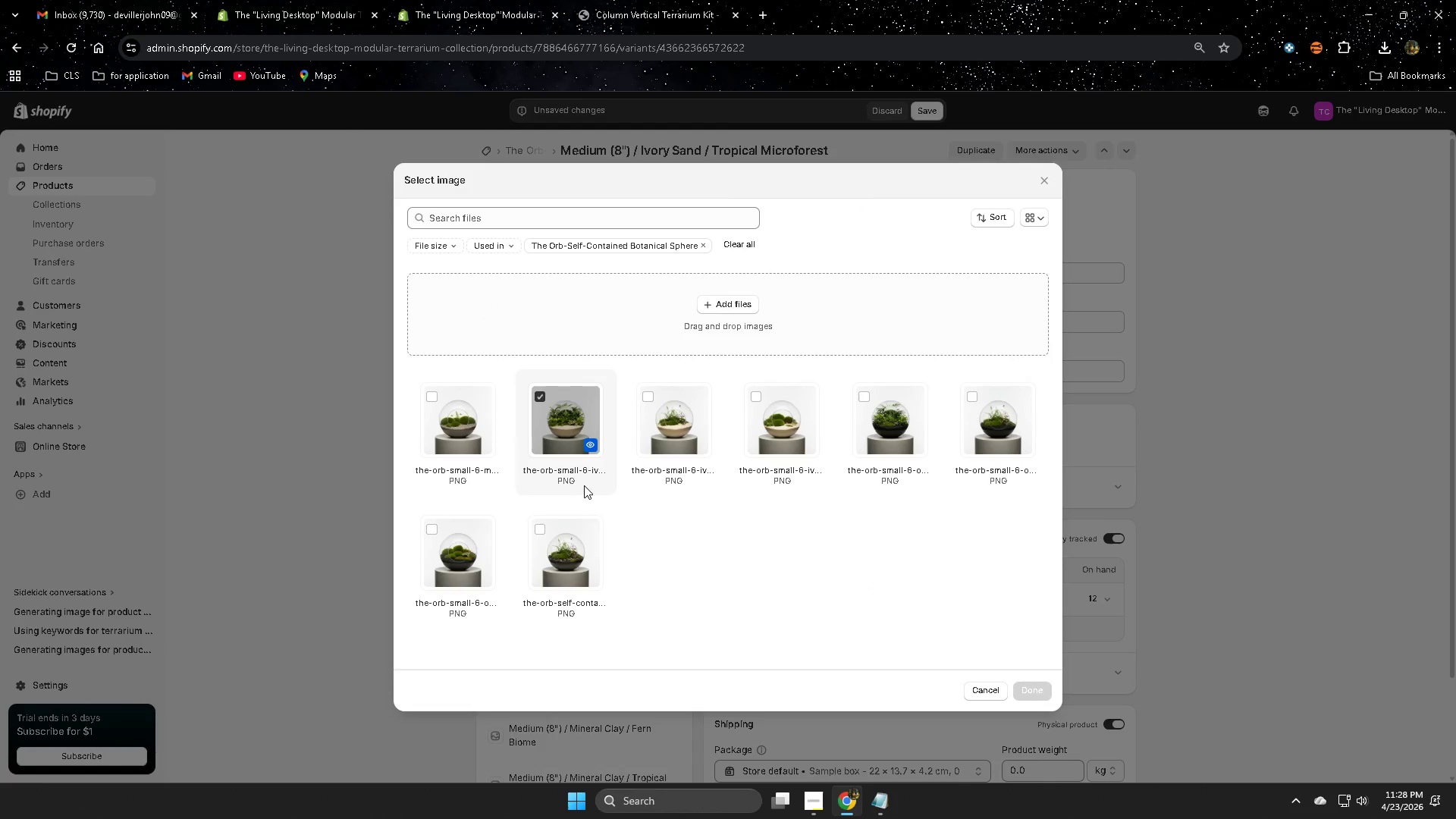 
left_click([592, 450])
 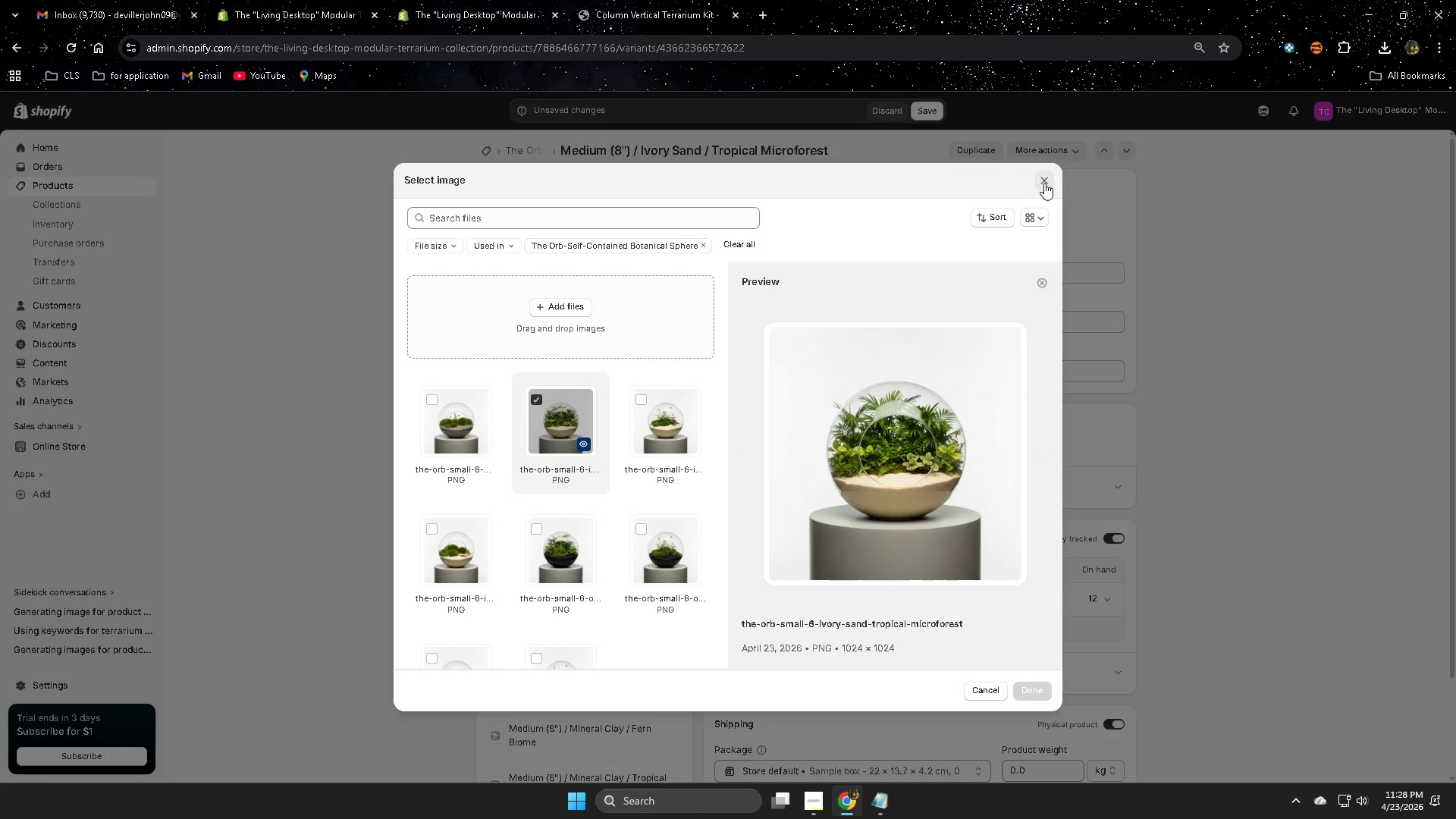 
wait(6.75)
 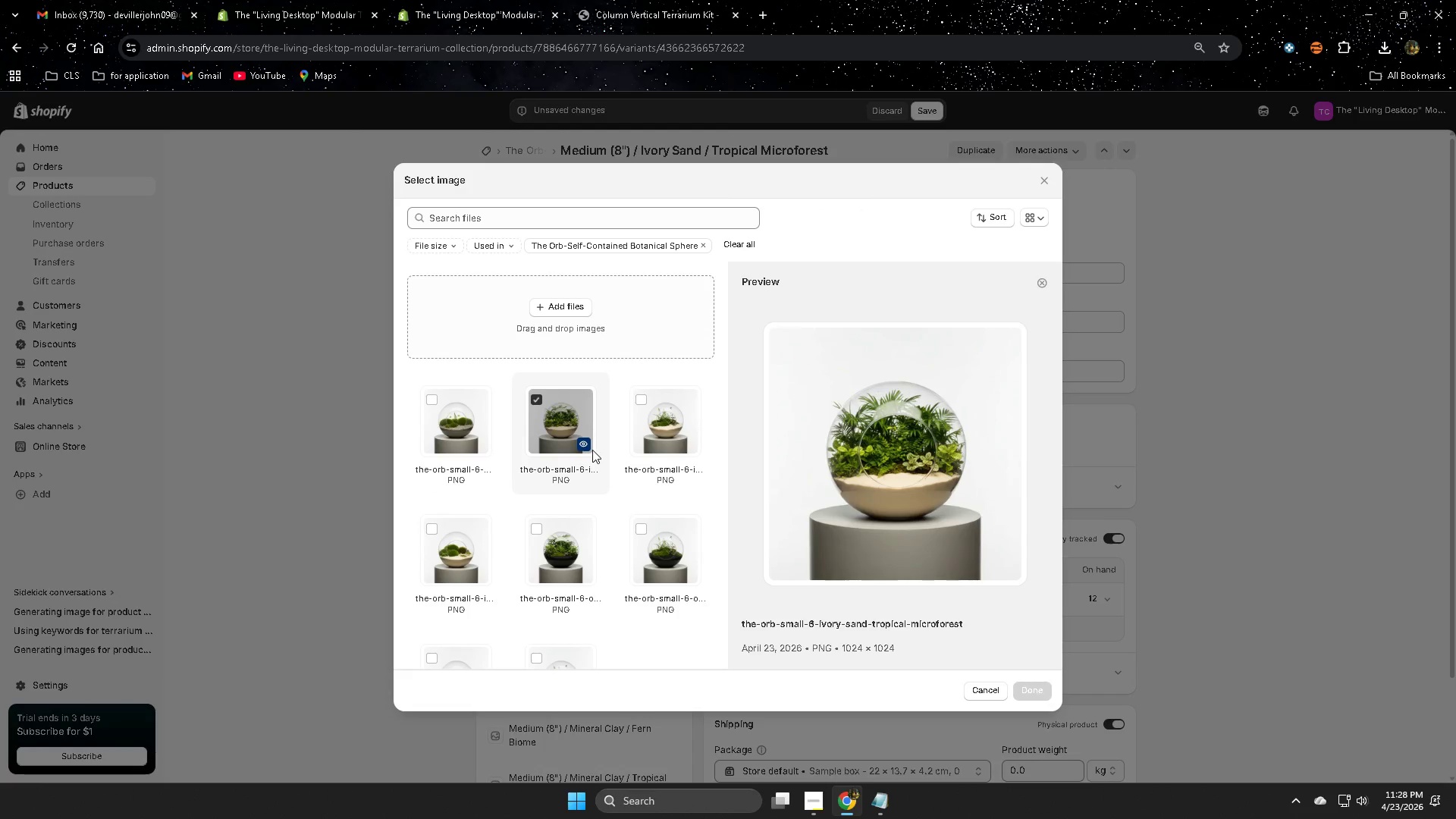 
left_click([1044, 181])
 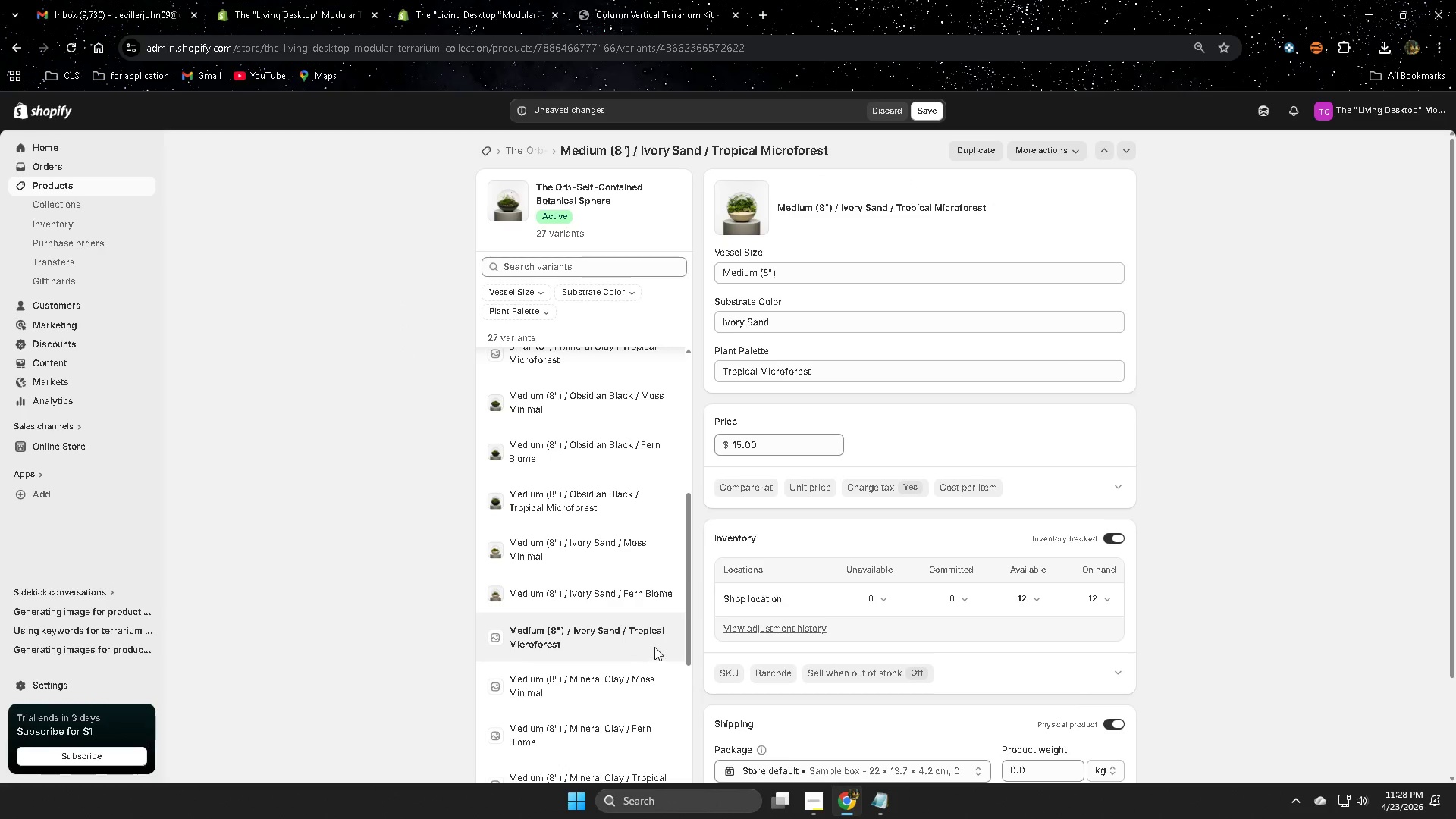 
wait(8.11)
 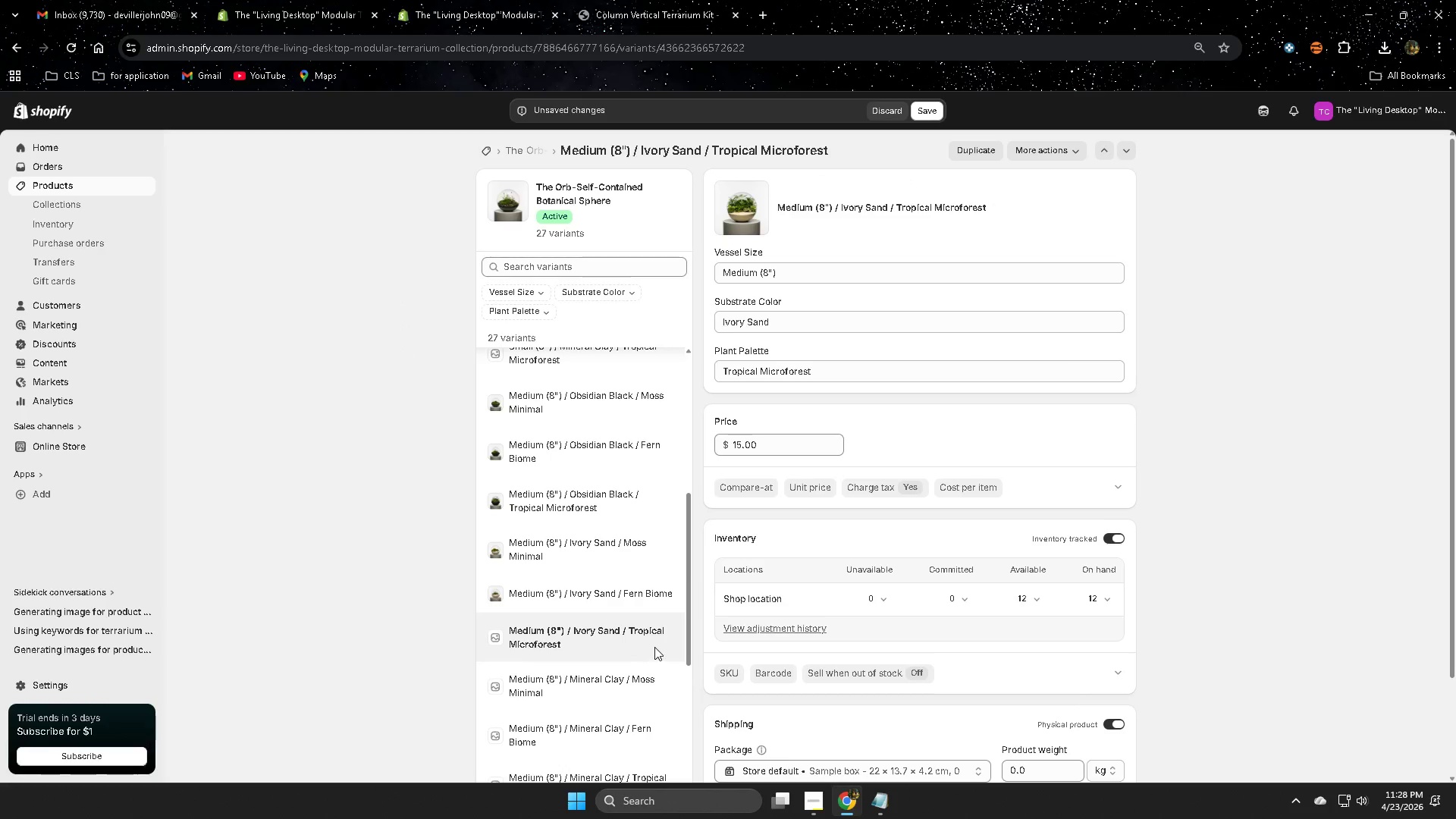 
left_click([924, 109])
 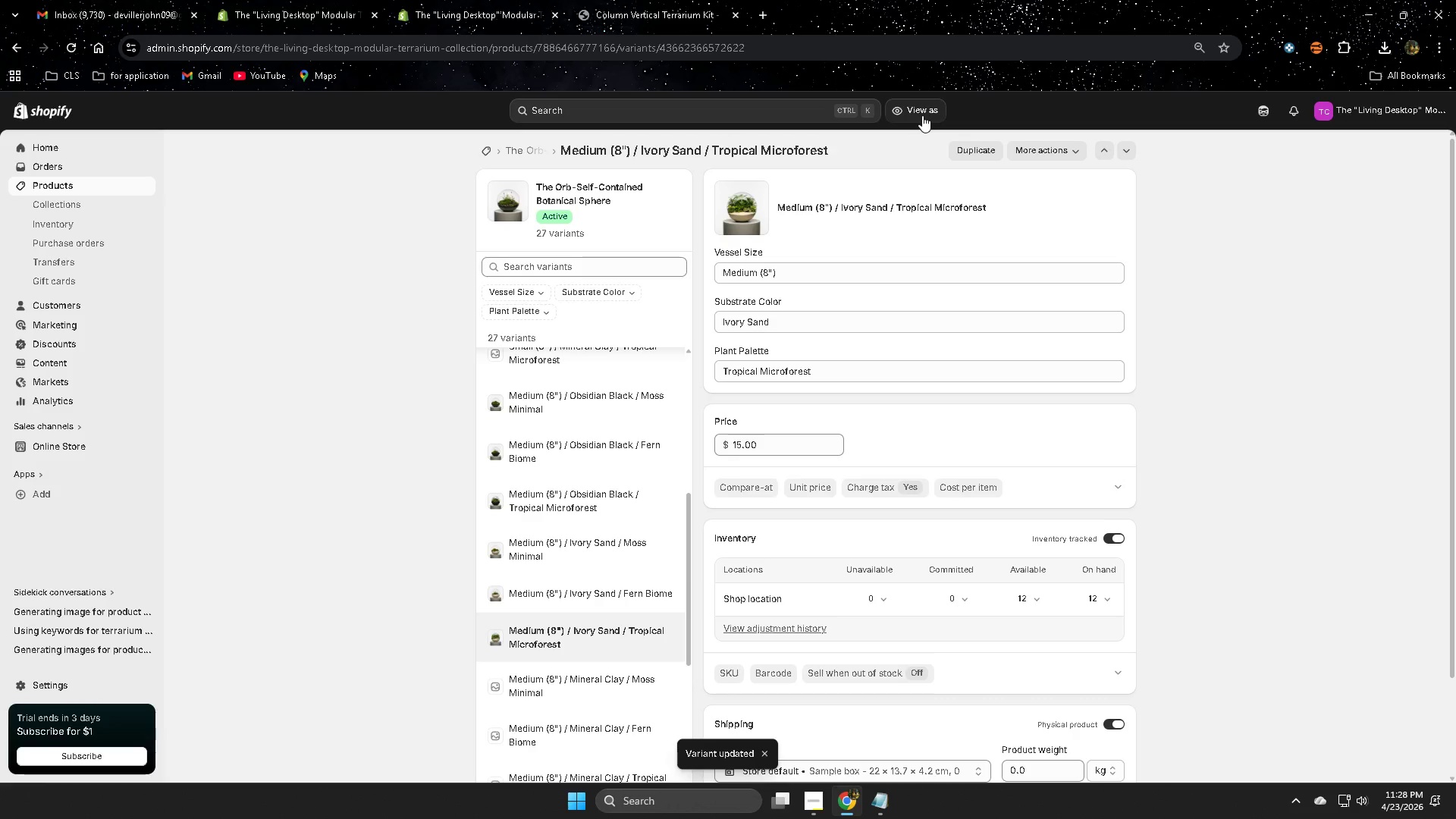 
left_click([544, 565])
 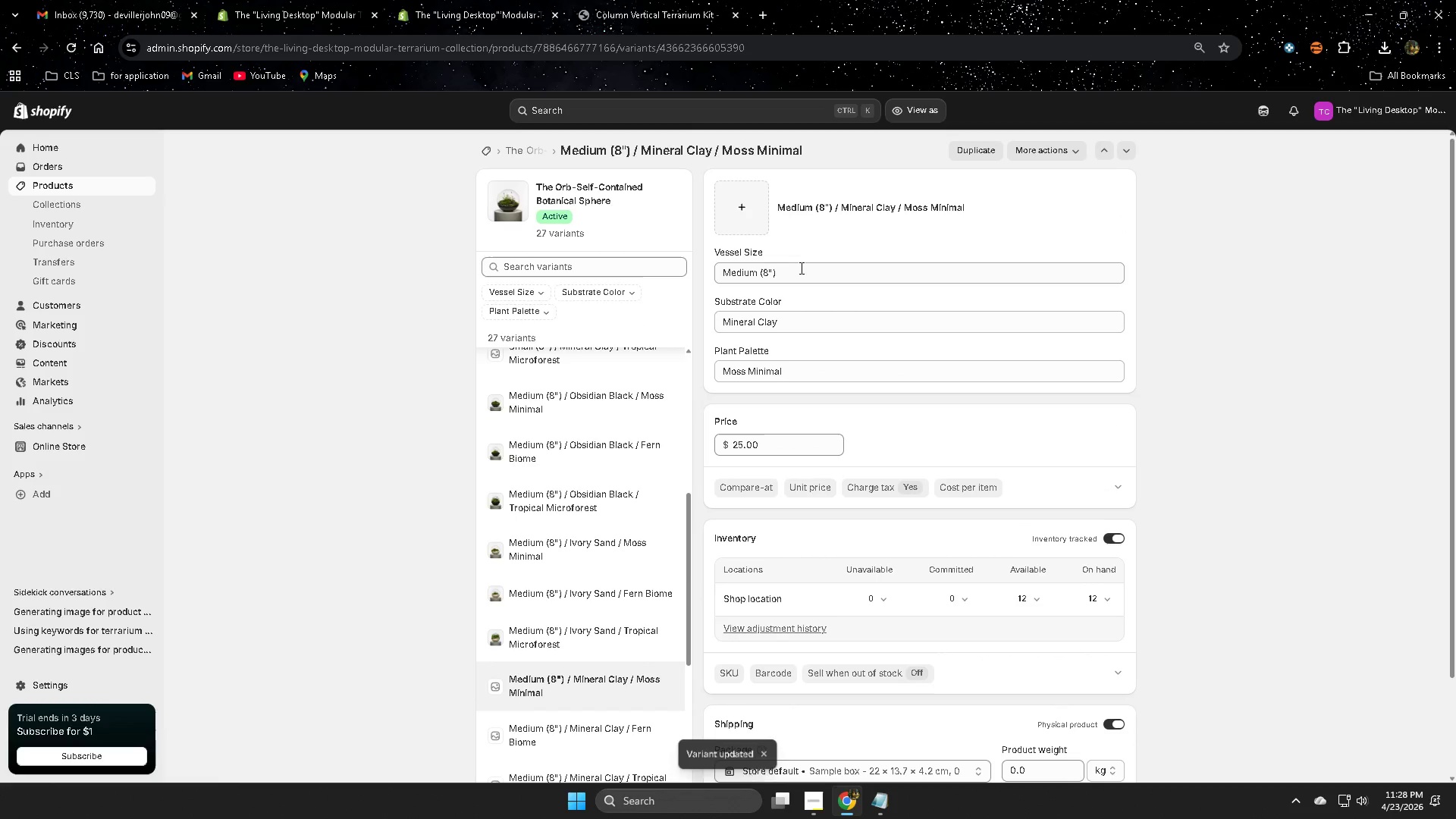 
scroll: coordinate [713, 497], scroll_direction: down, amount: 2.0
 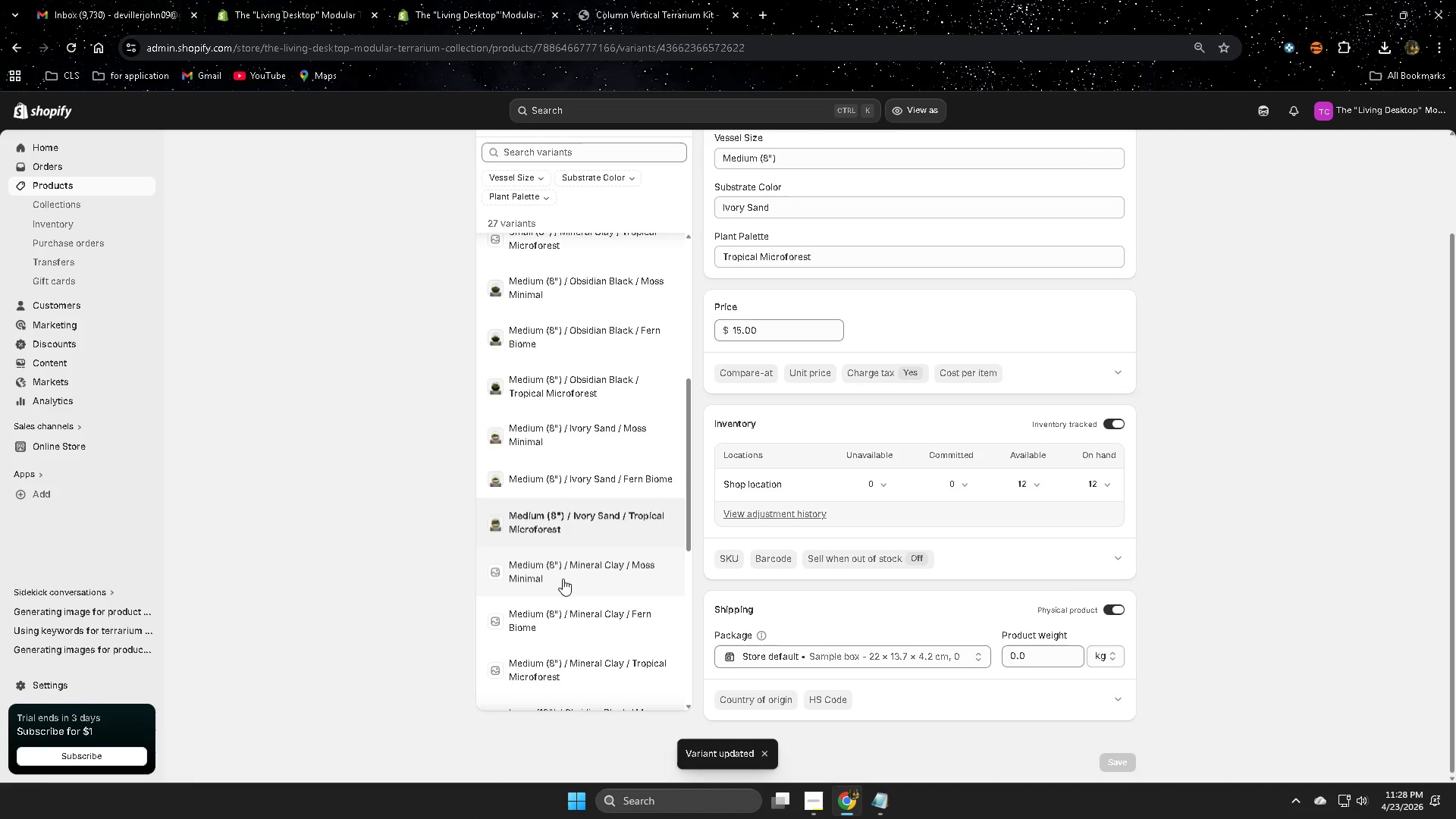 
left_click([745, 216])
 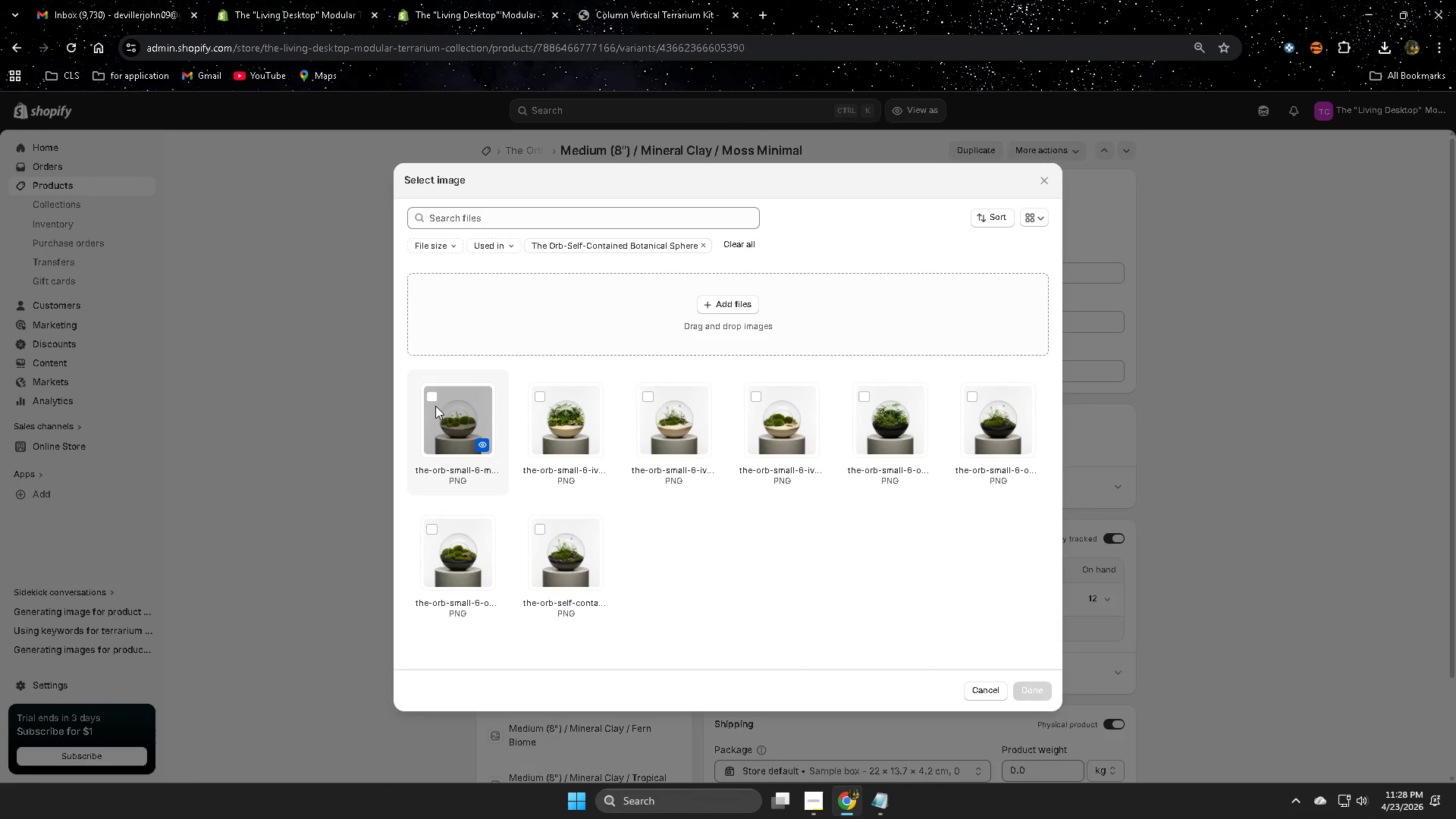 
left_click([432, 400])
 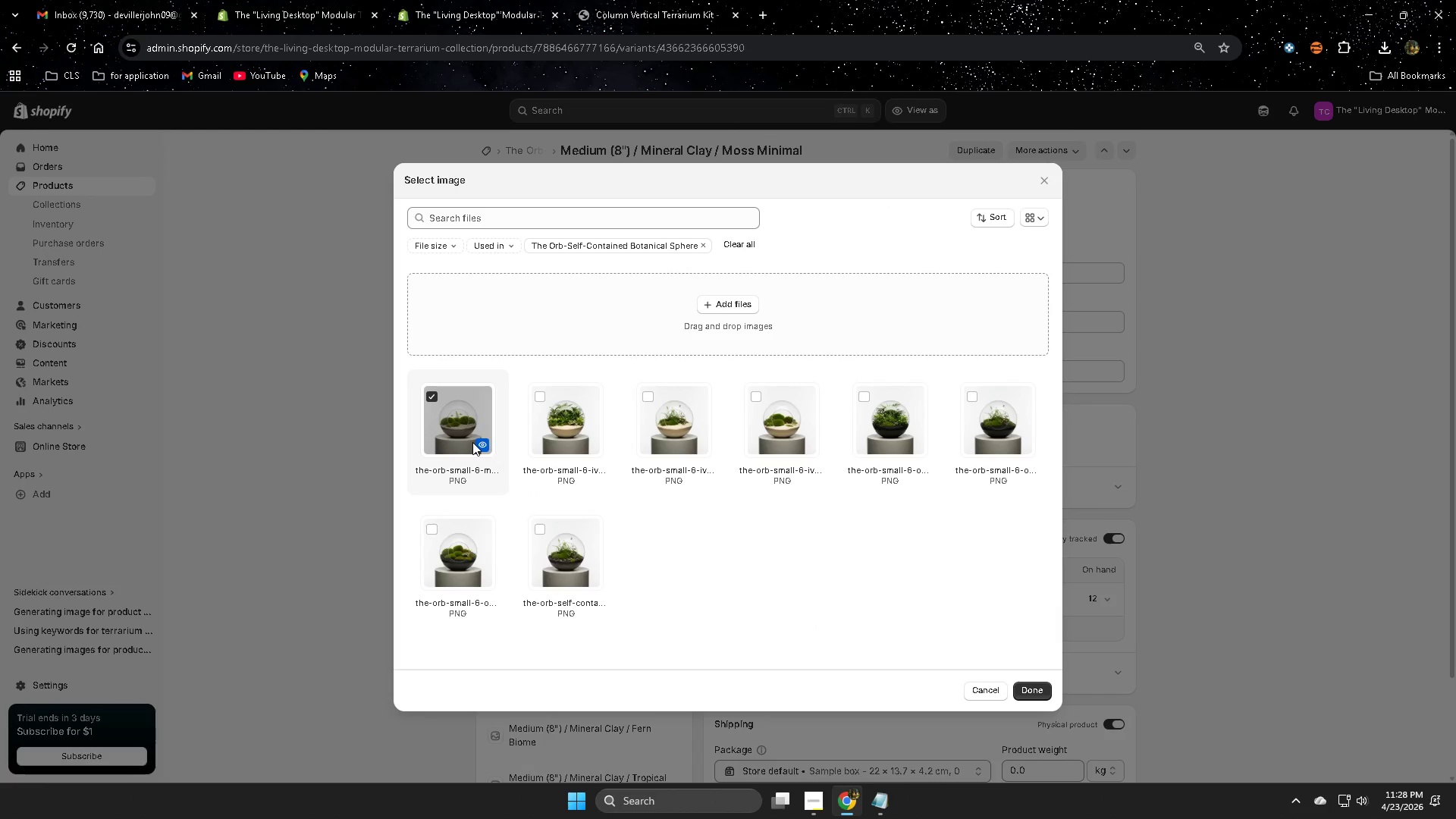 
left_click([475, 442])
 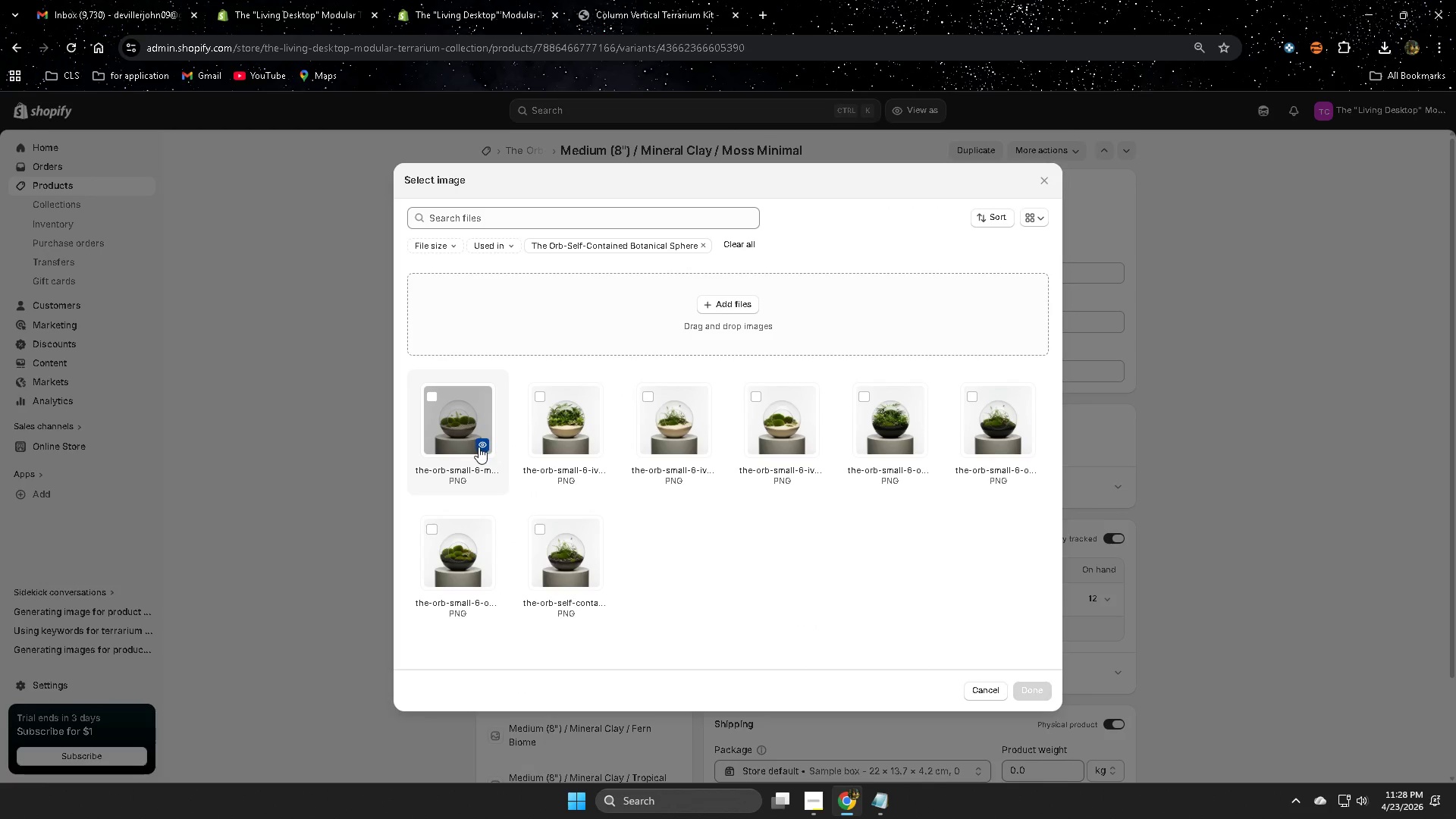 
double_click([479, 447])
 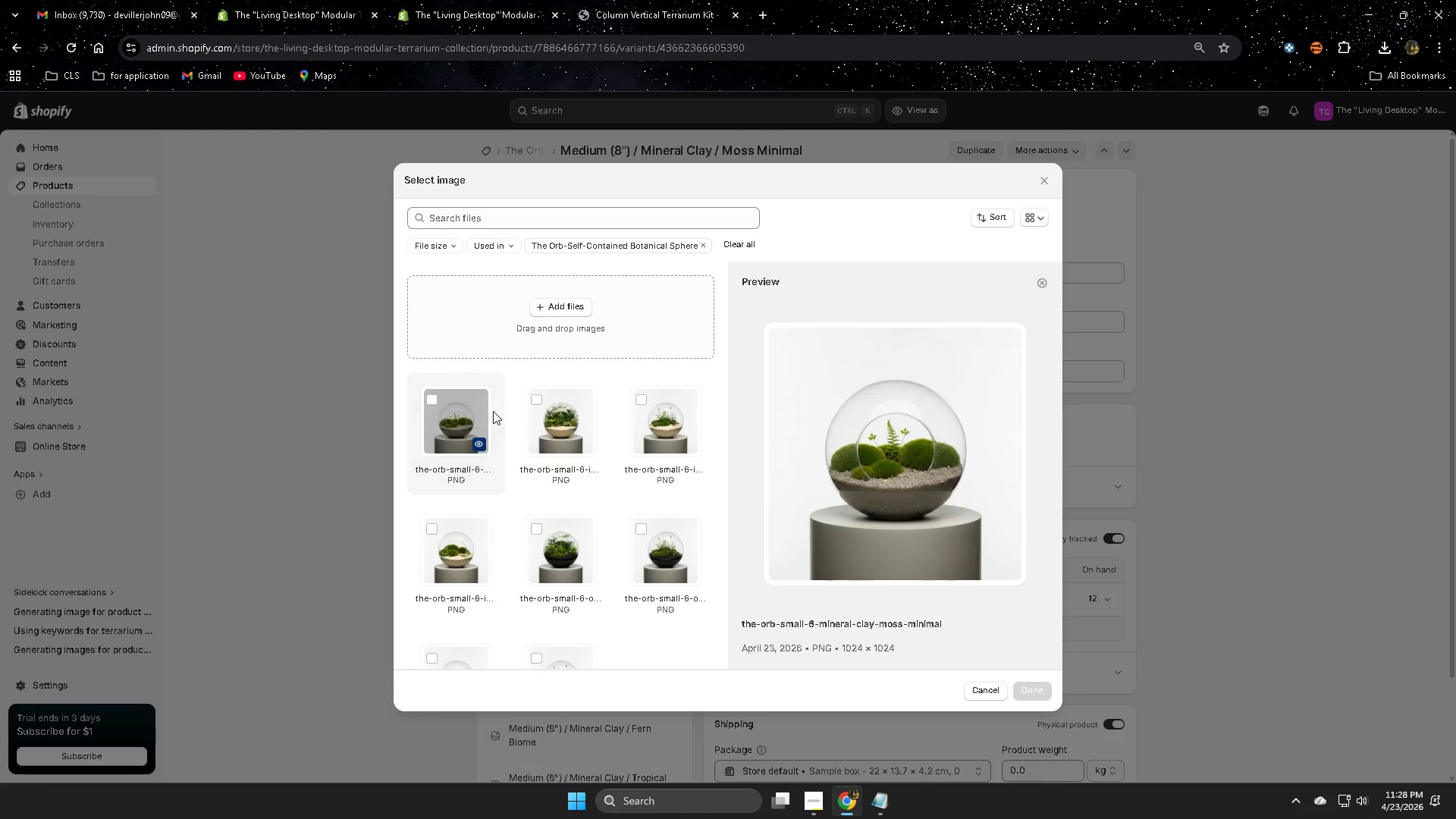 
wait(7.12)
 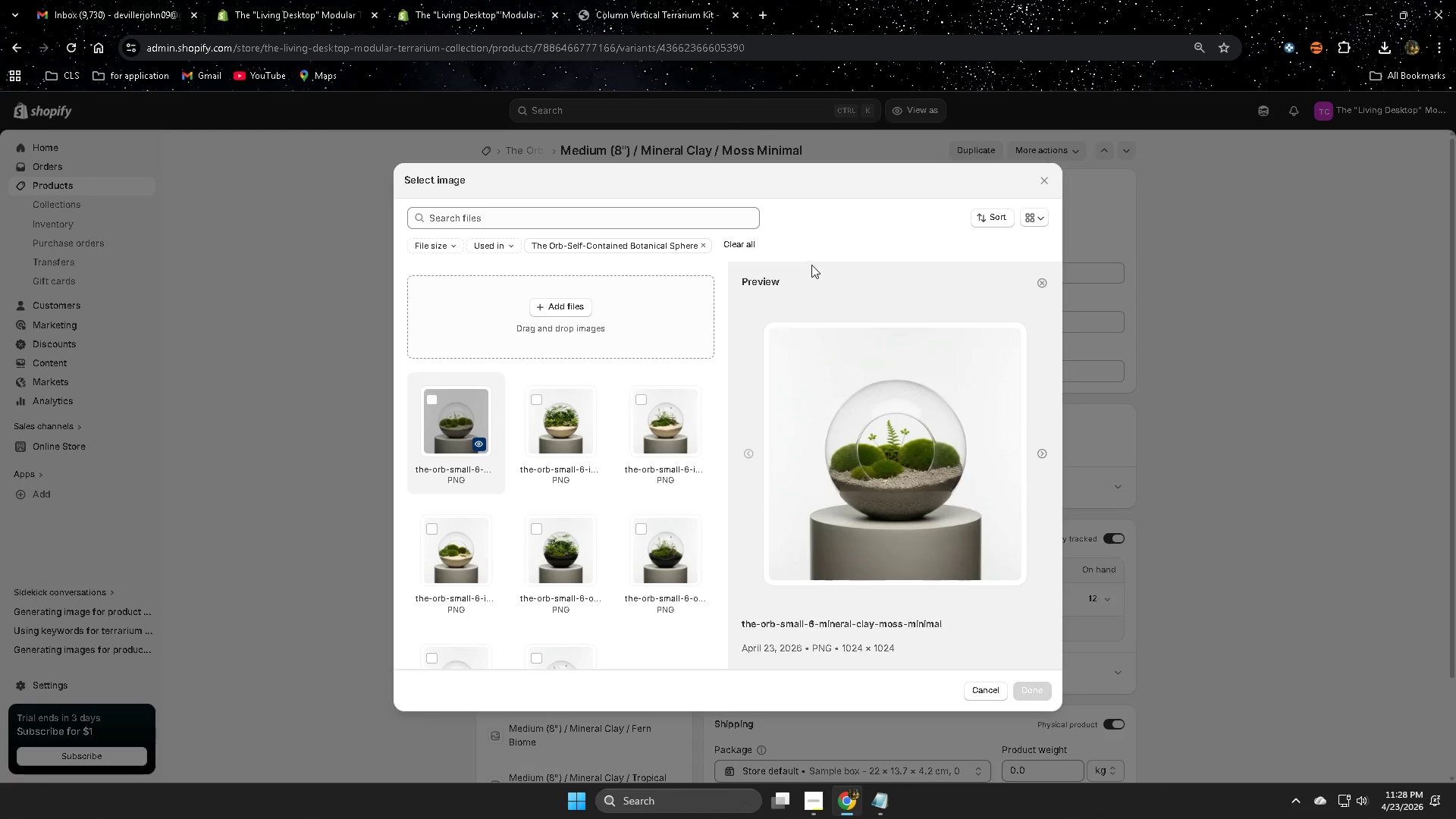 
left_click([1037, 693])
 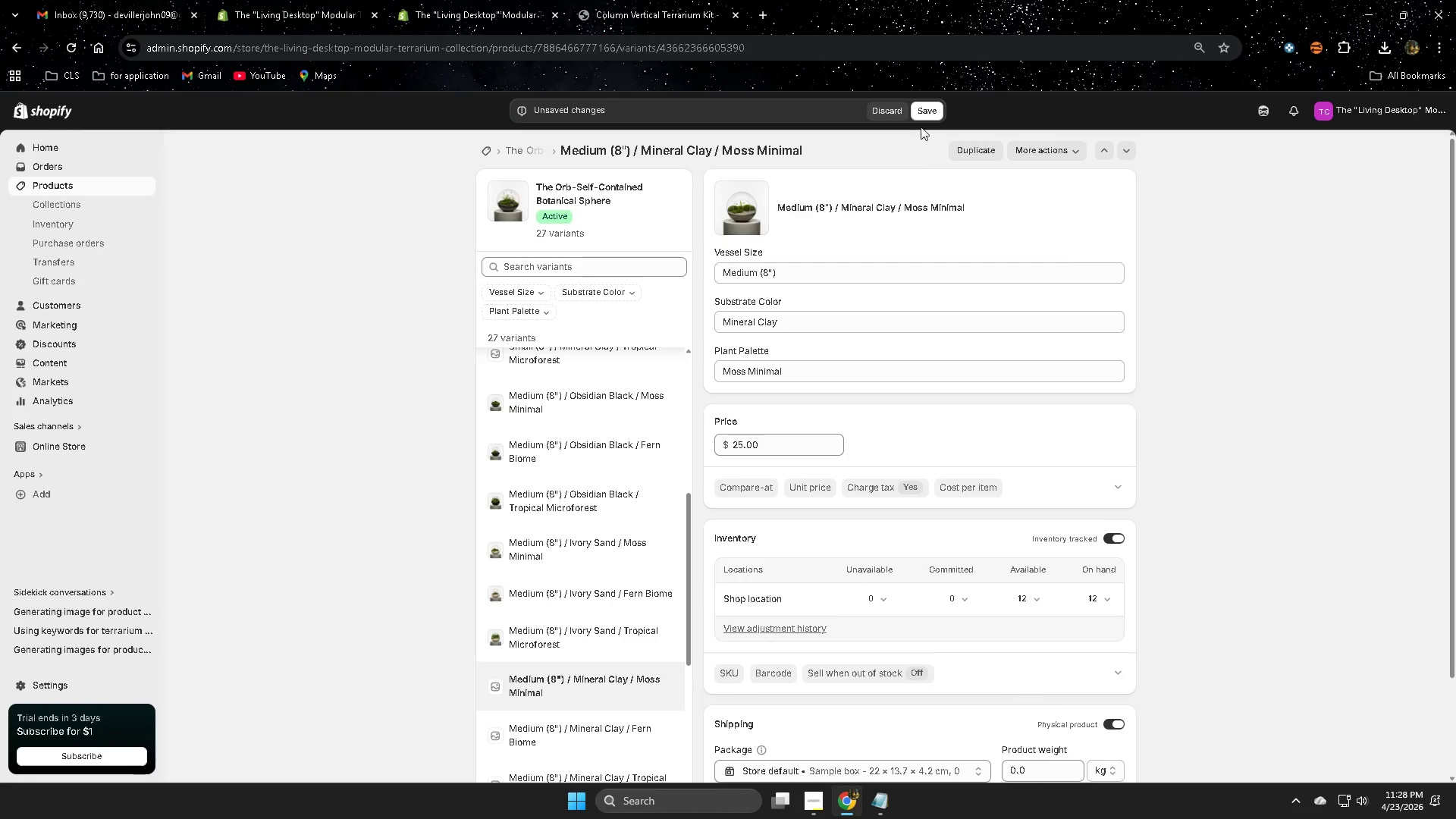 
left_click([921, 120])
 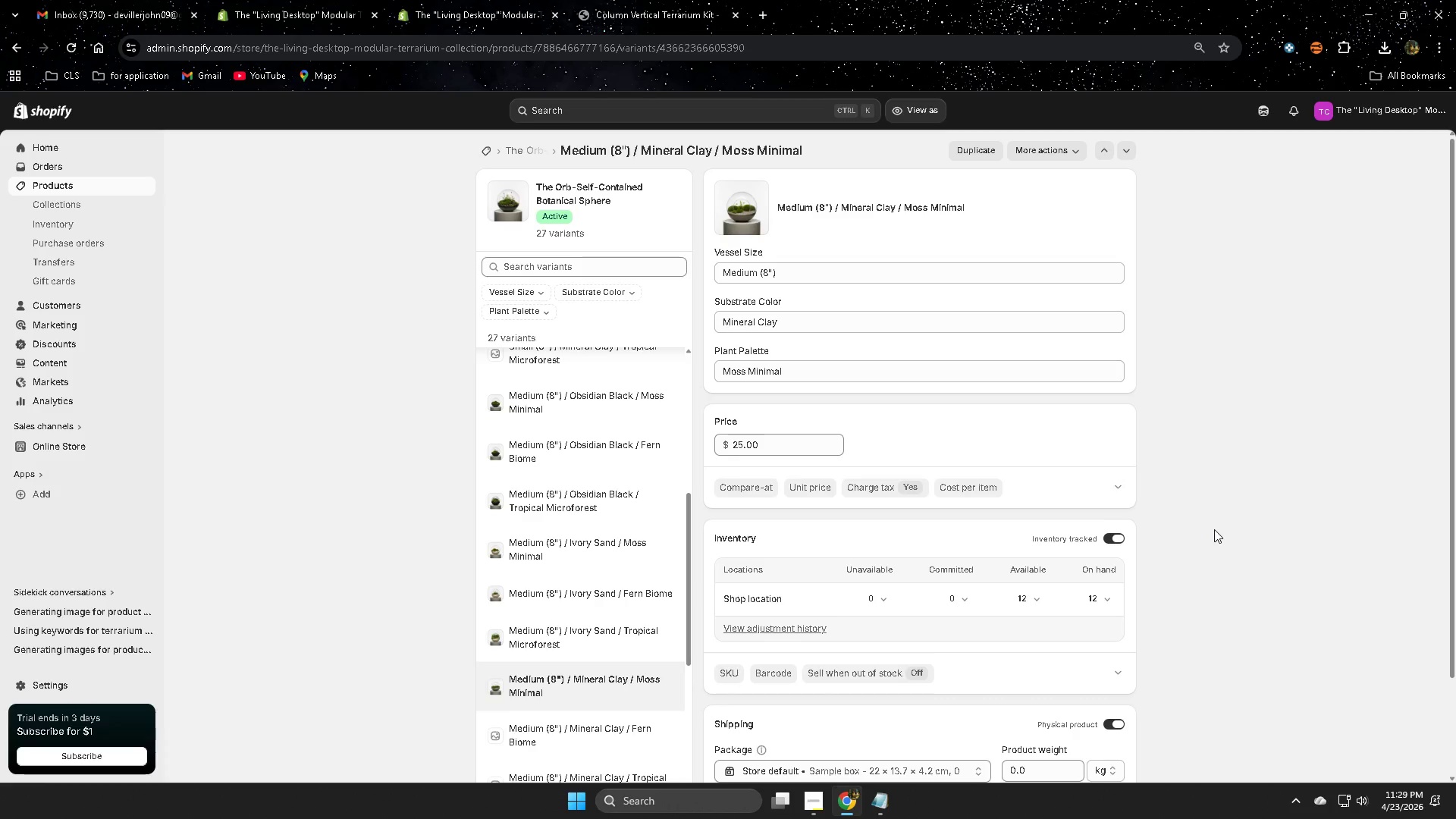 
wait(34.34)
 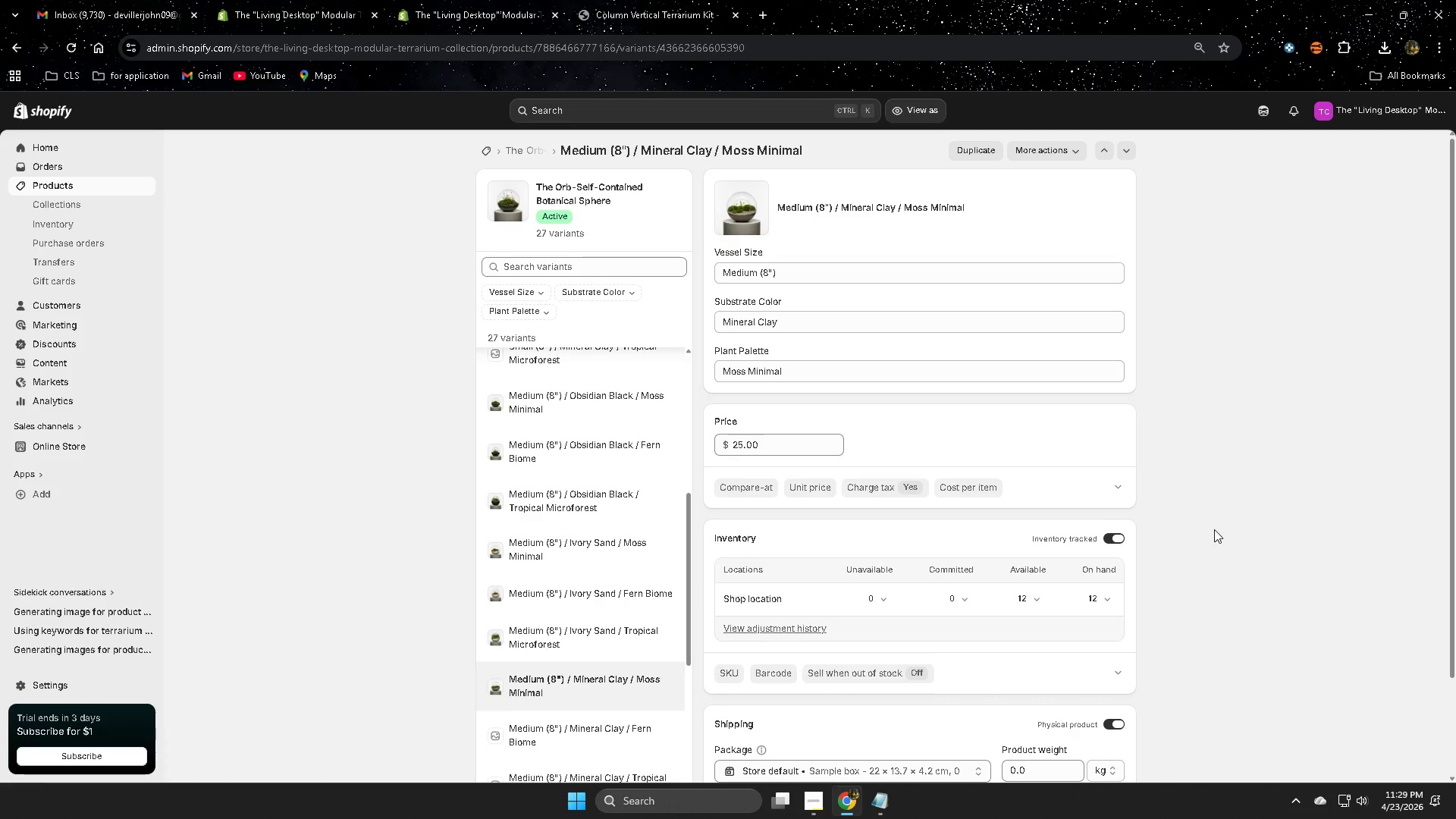 
scroll: coordinate [611, 529], scroll_direction: down, amount: 2.0
 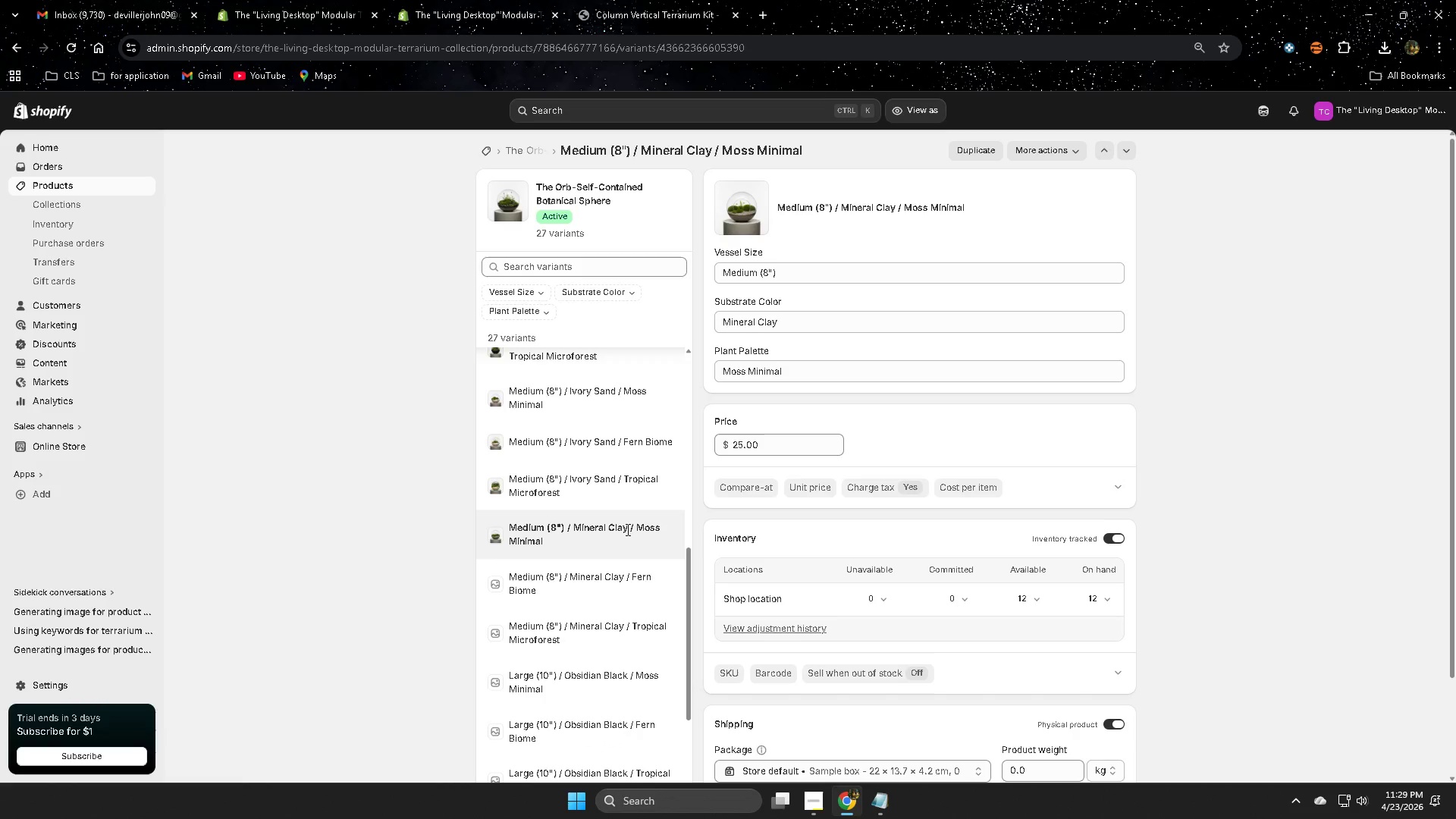 
scroll: coordinate [664, 585], scroll_direction: none, amount: 0.0
 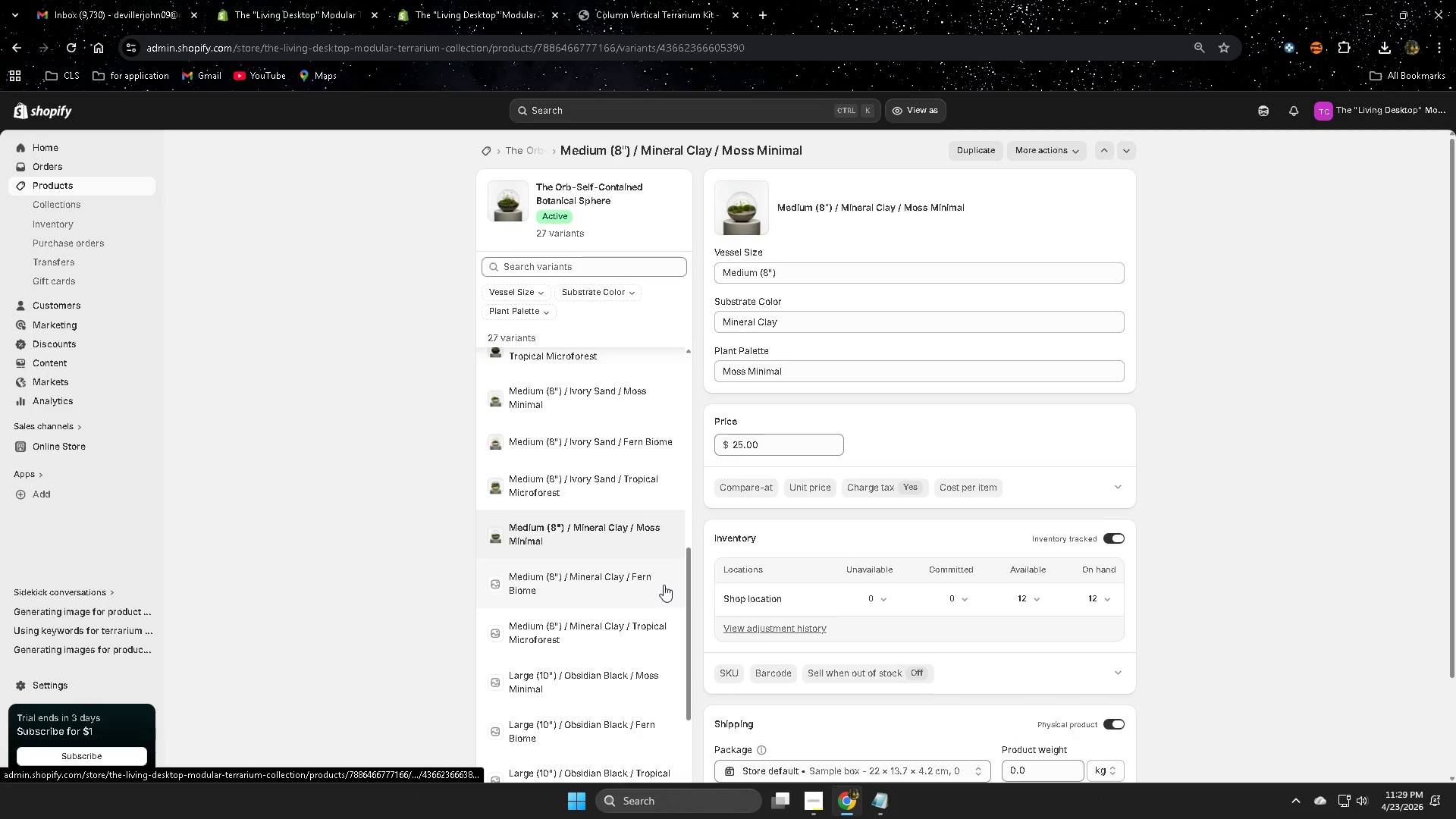 
scroll: coordinate [664, 585], scroll_direction: down, amount: 1.0
 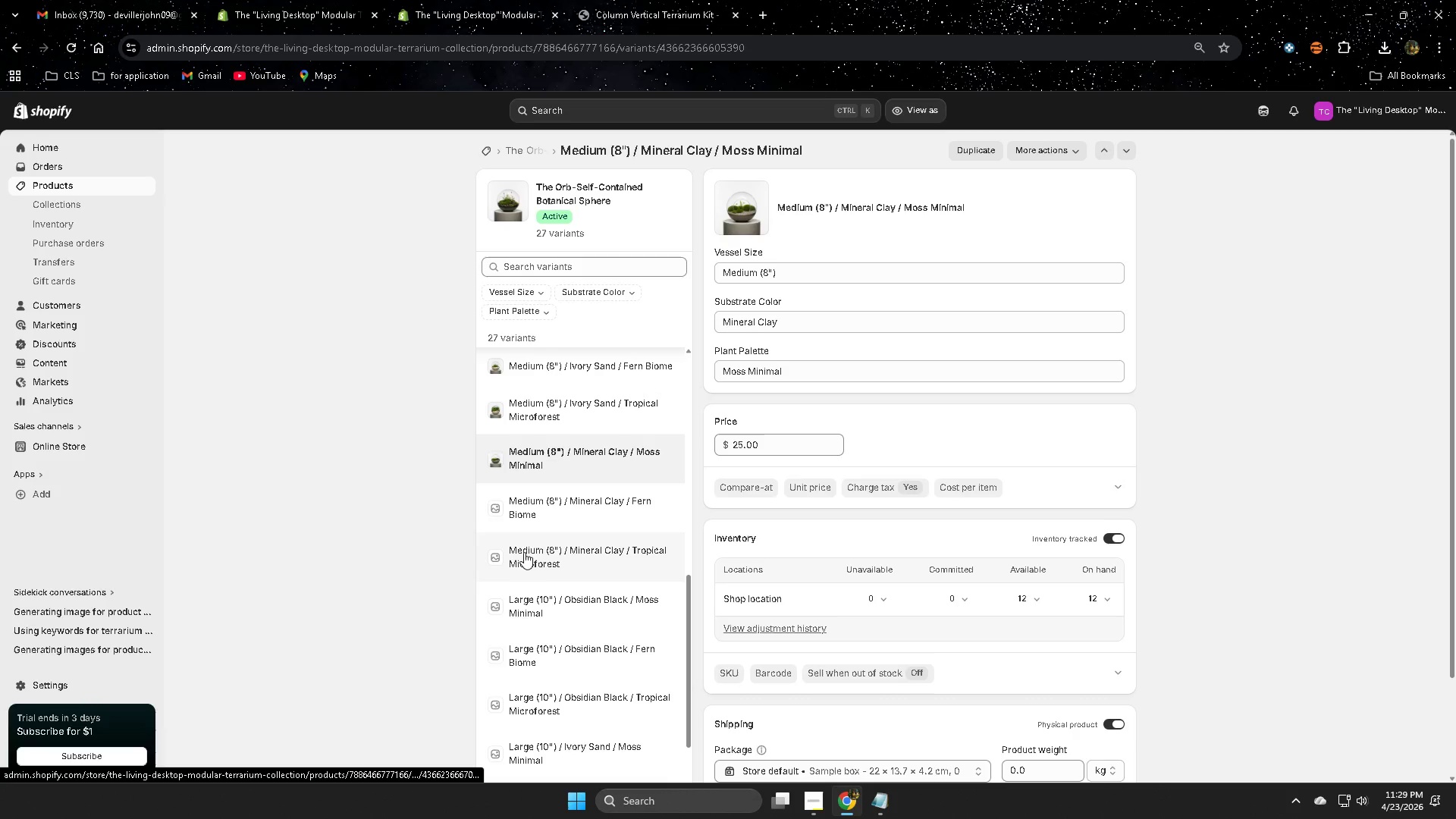 
left_click([520, 528])
 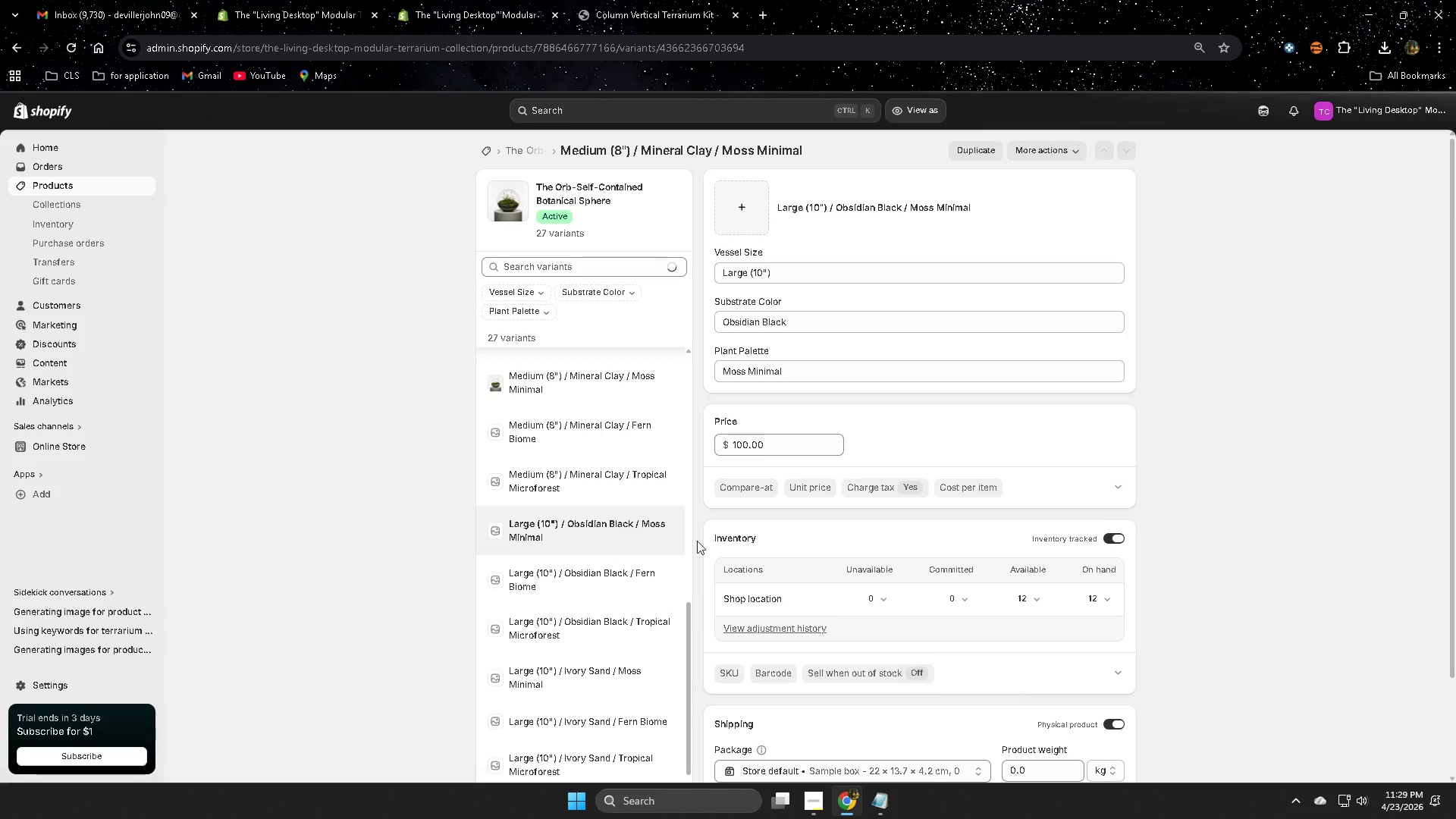 
scroll: coordinate [620, 583], scroll_direction: down, amount: 1.0
 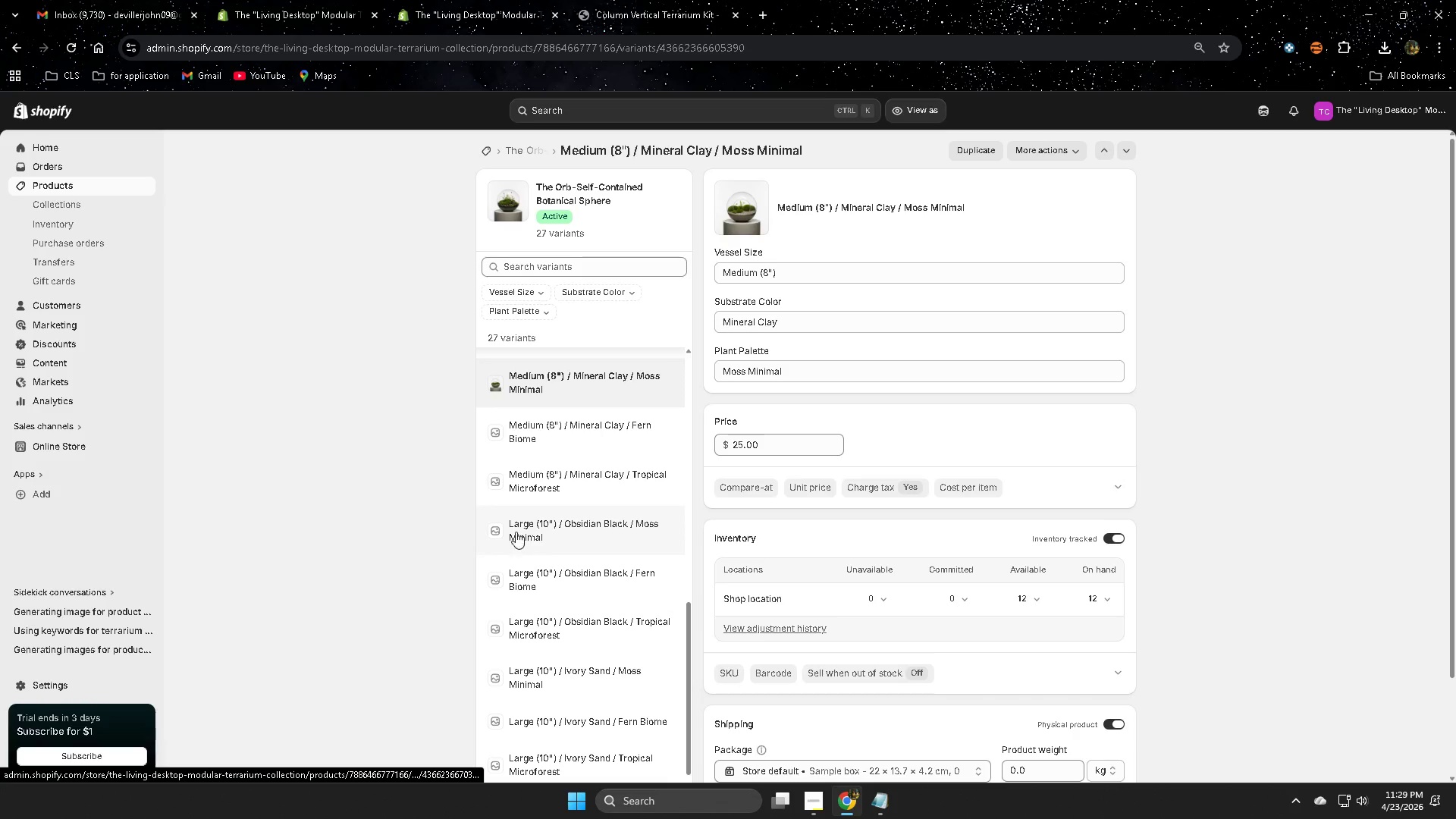 
left_click([738, 223])
 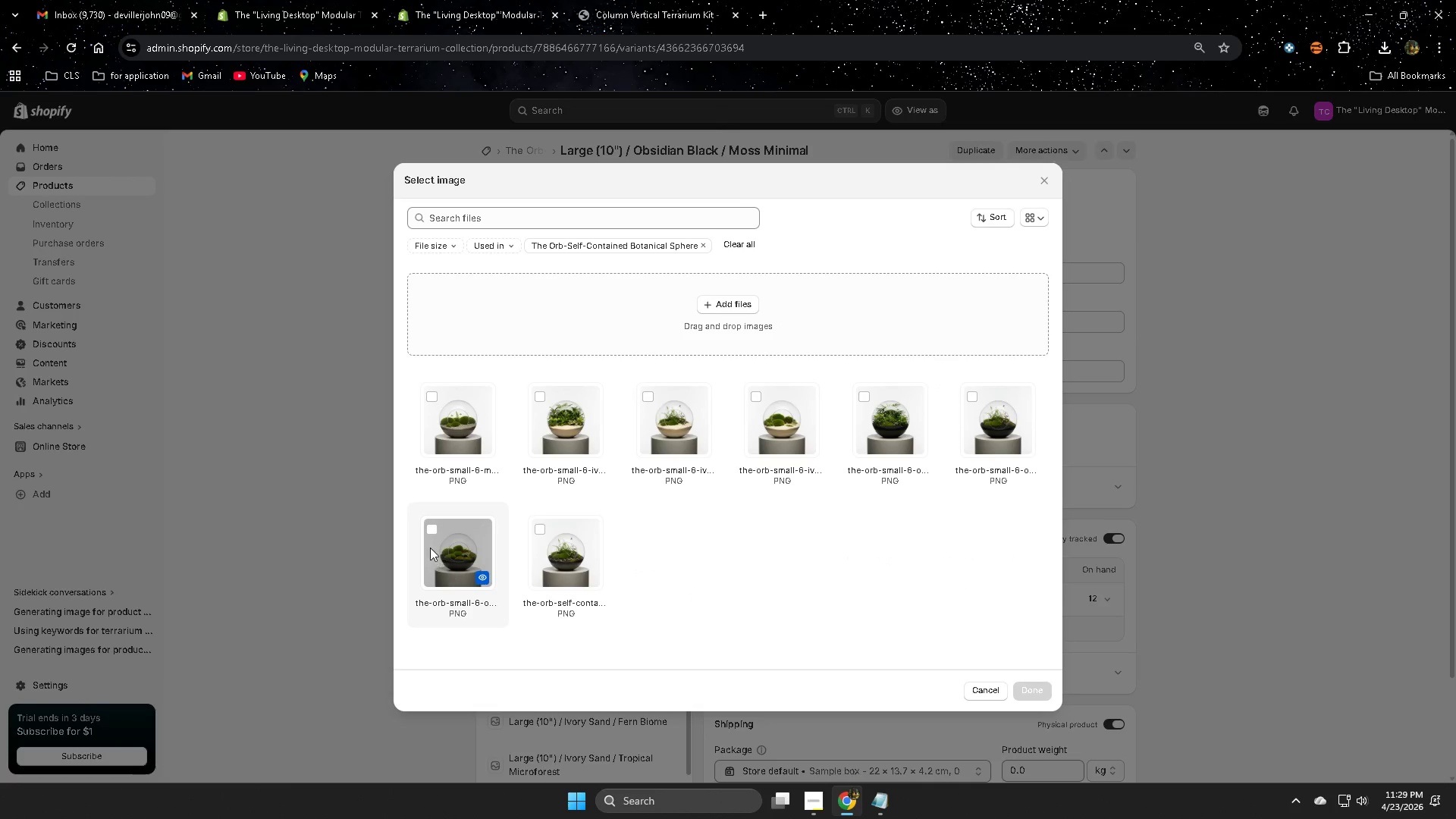 
left_click([435, 532])
 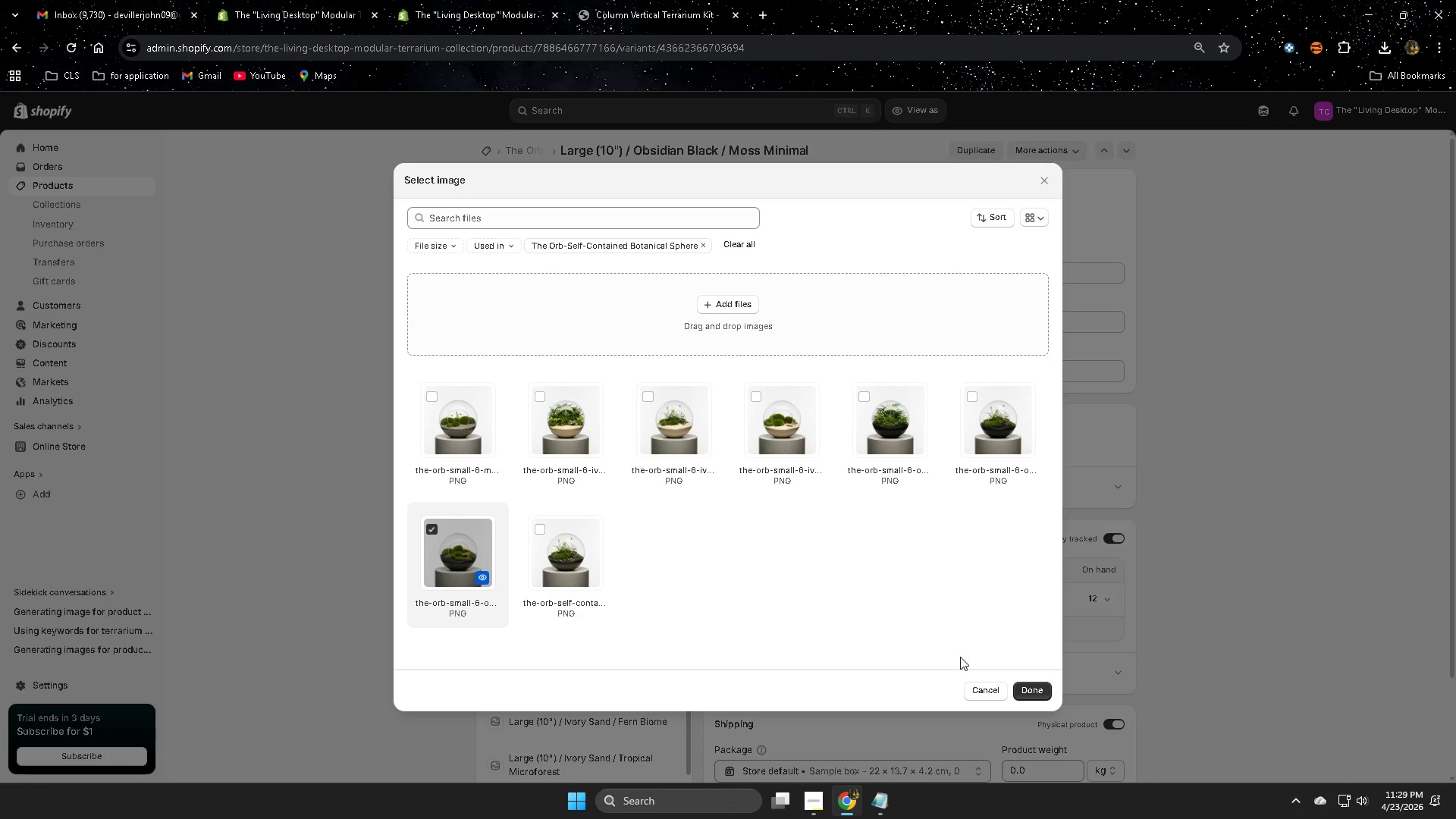 
left_click([481, 576])
 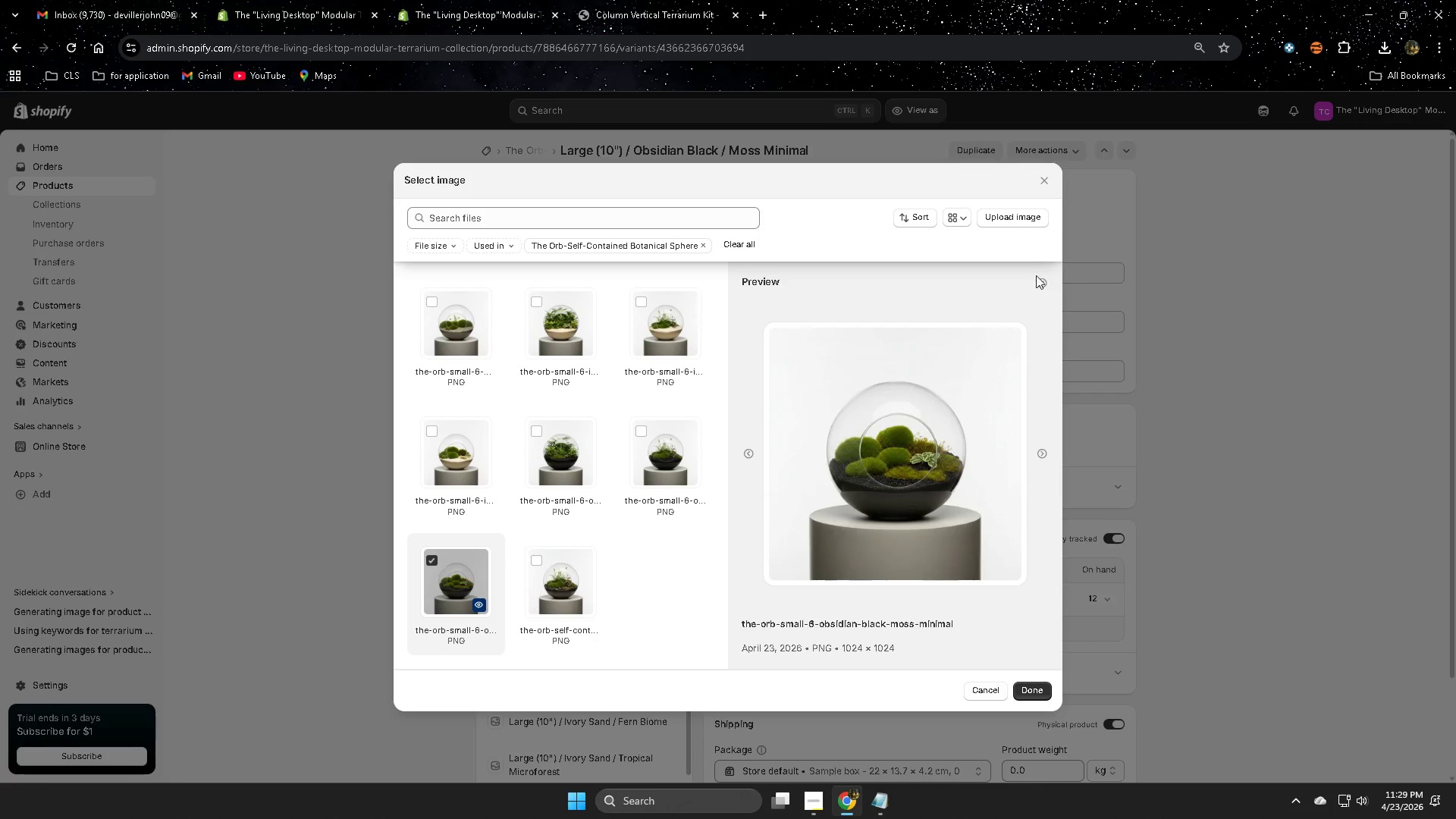 
left_click([1044, 281])
 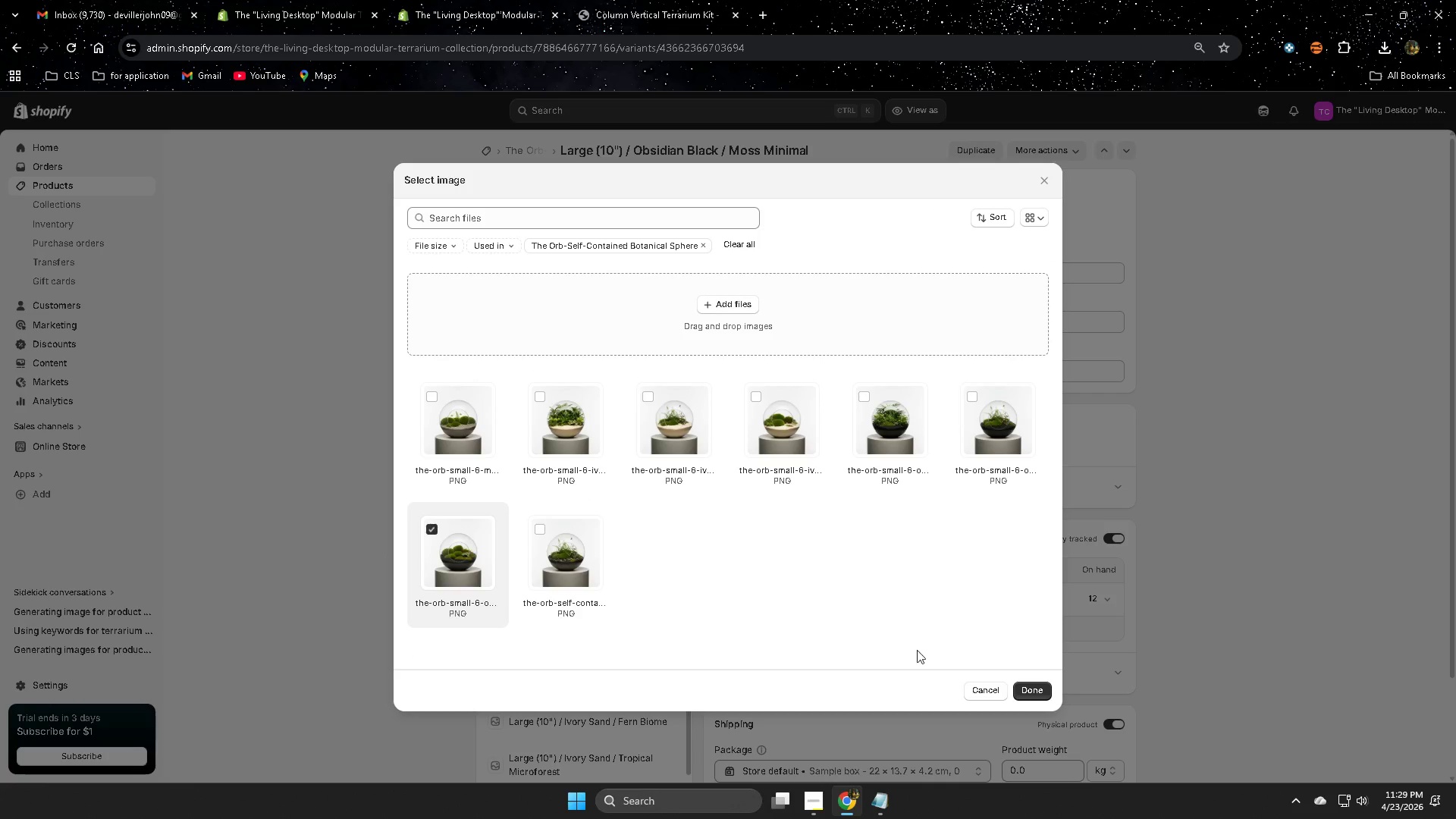 
left_click([1025, 694])
 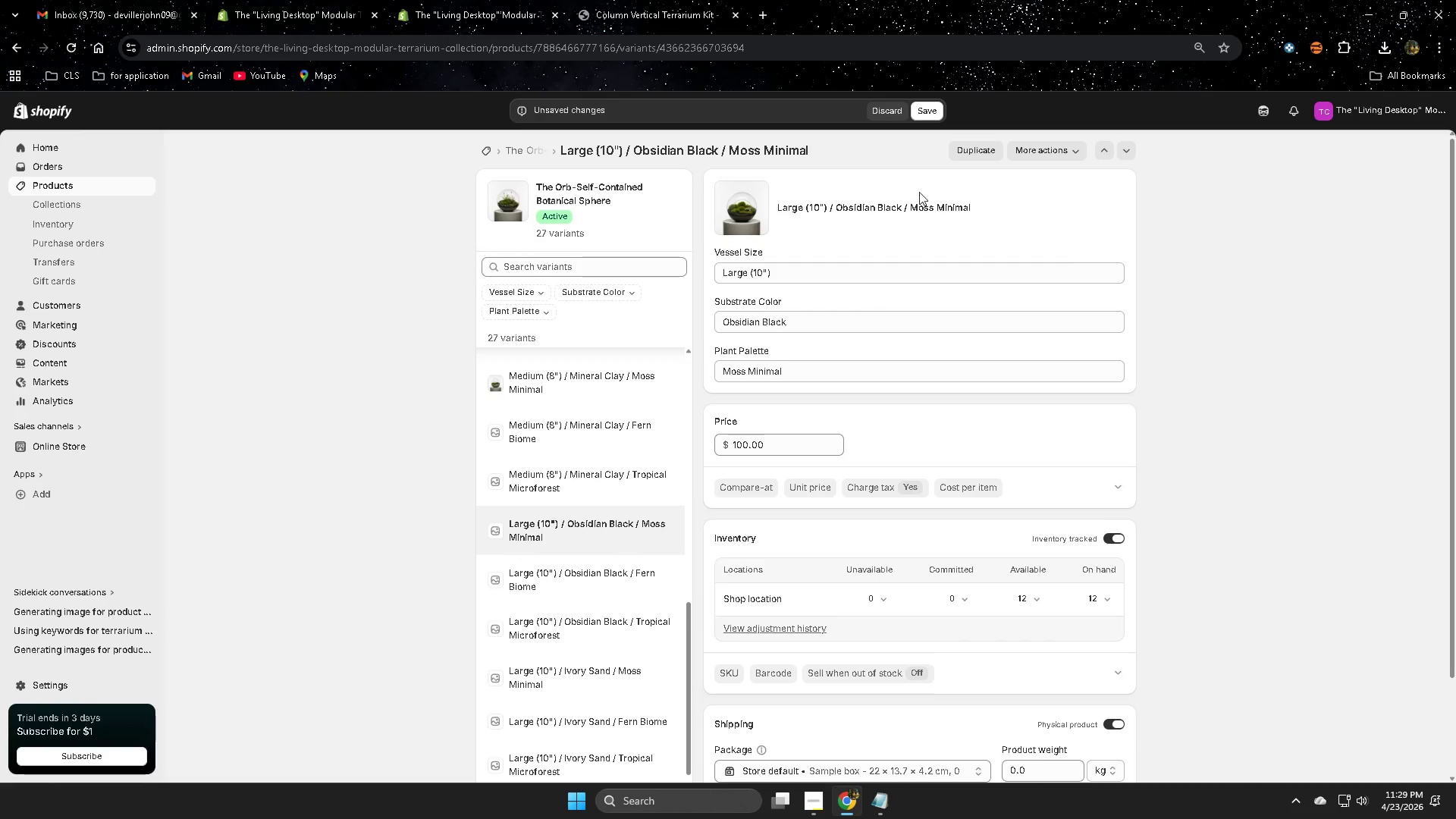 
left_click([927, 110])
 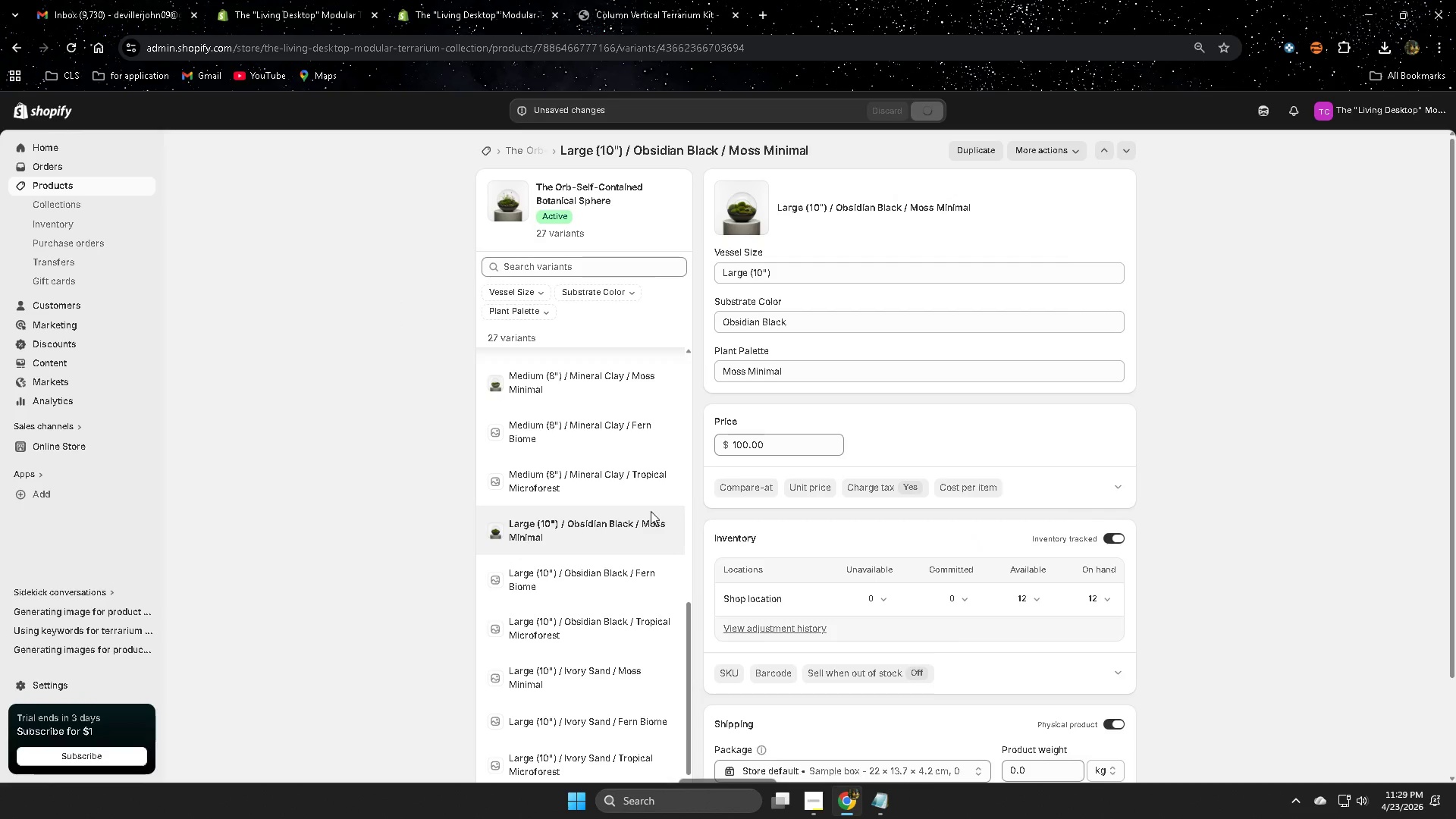 
scroll: coordinate [651, 512], scroll_direction: down, amount: 1.0
 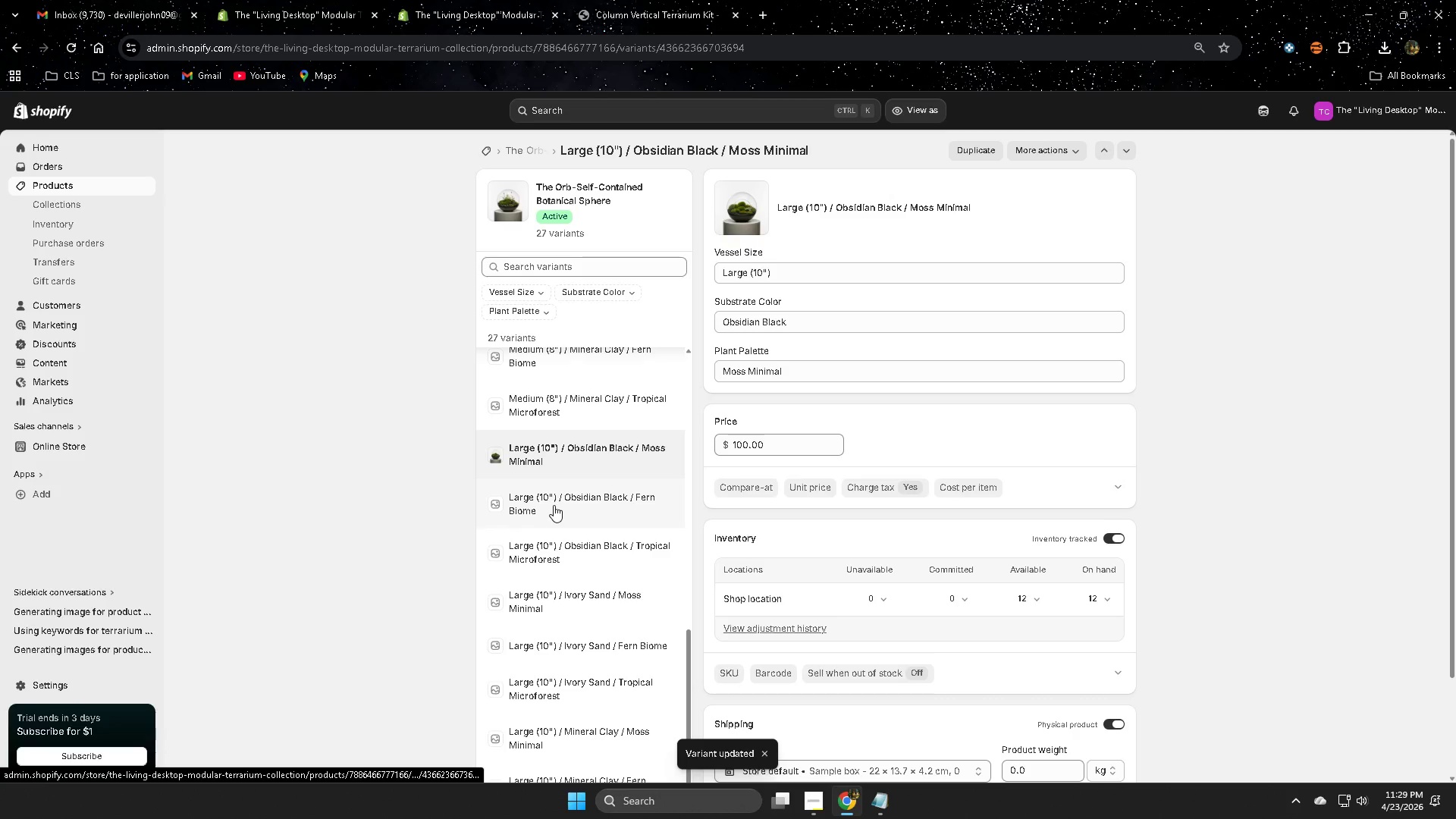 
left_click([554, 504])
 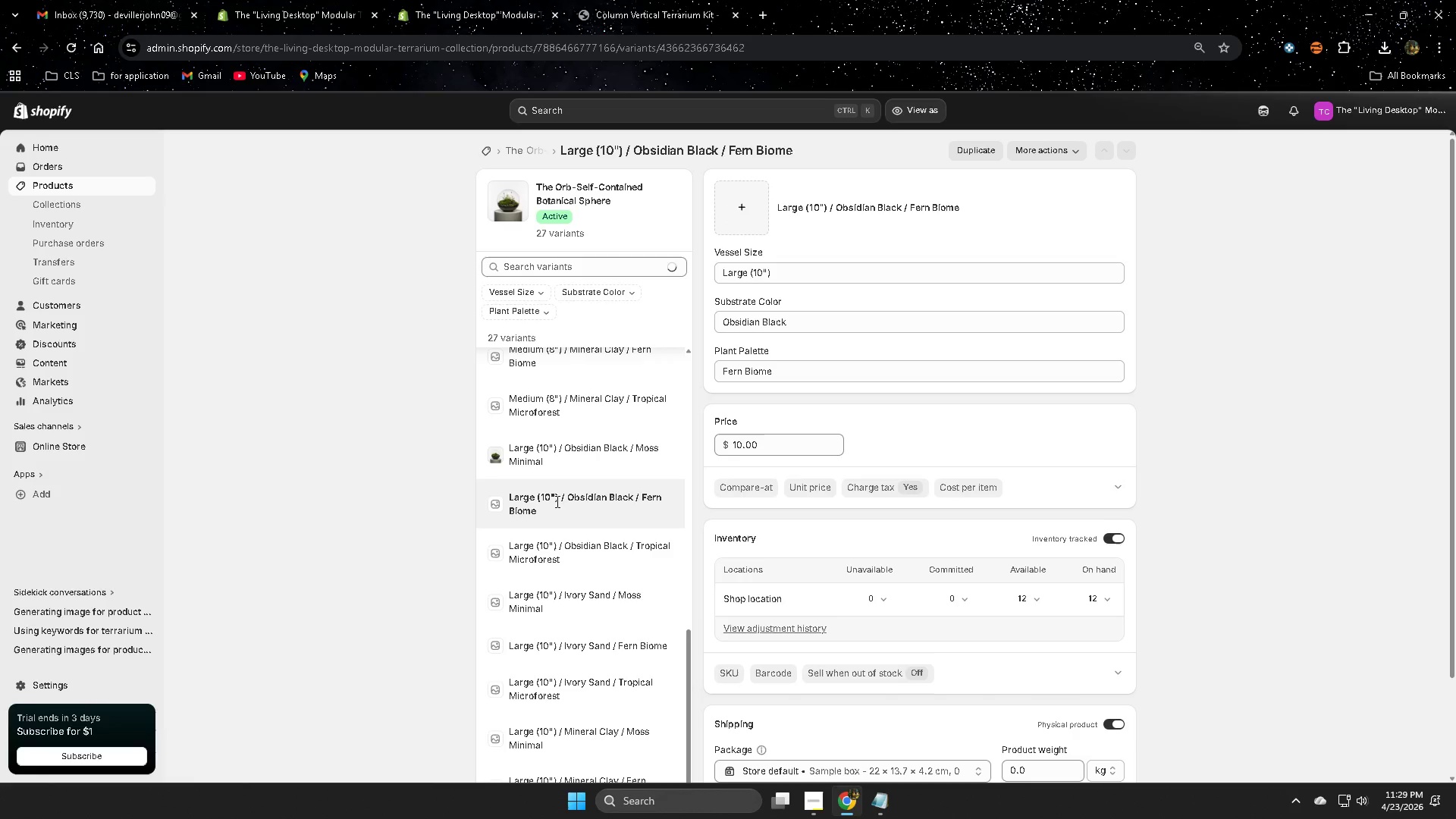 
left_click([733, 219])
 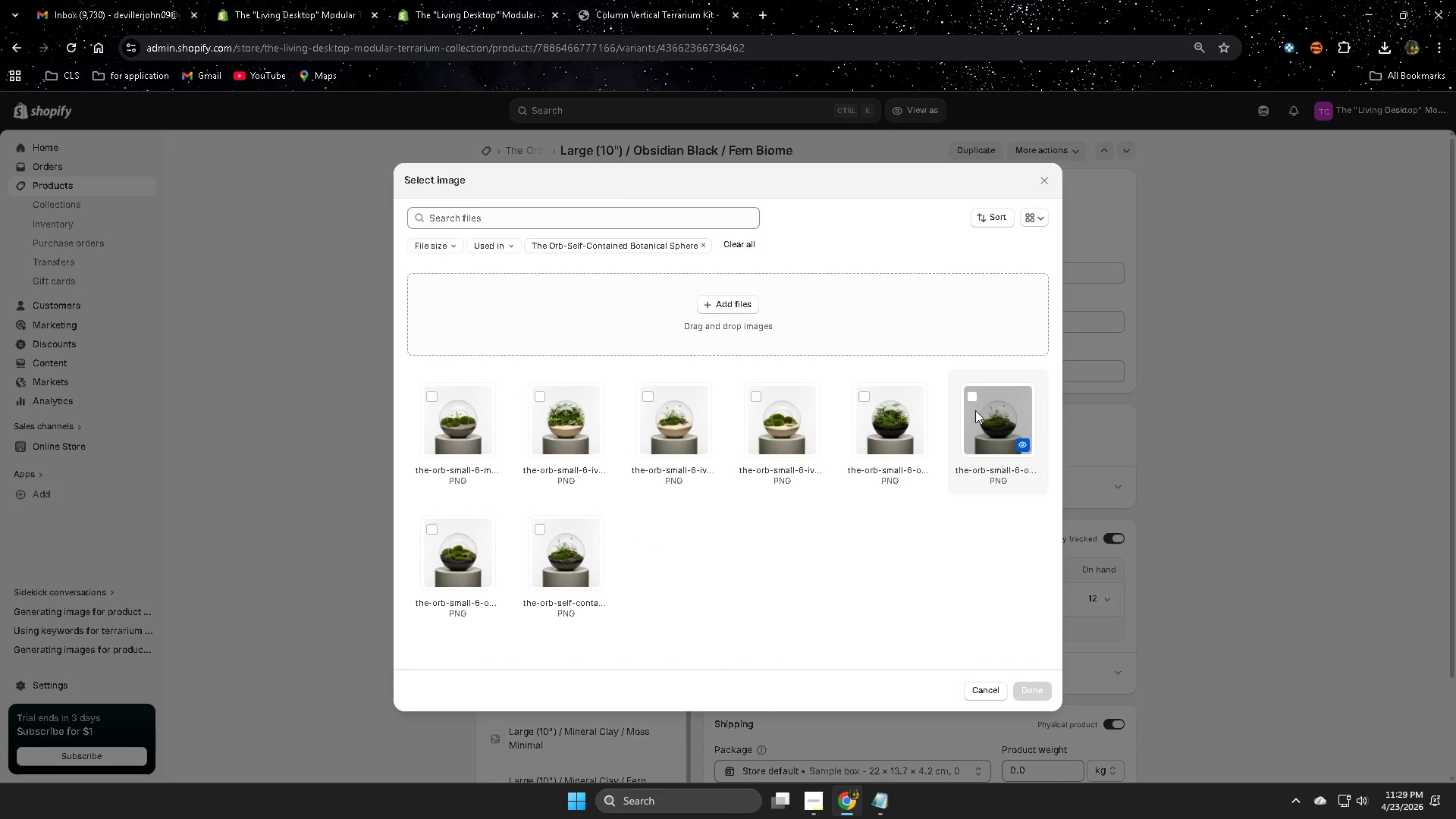 
left_click([970, 402])
 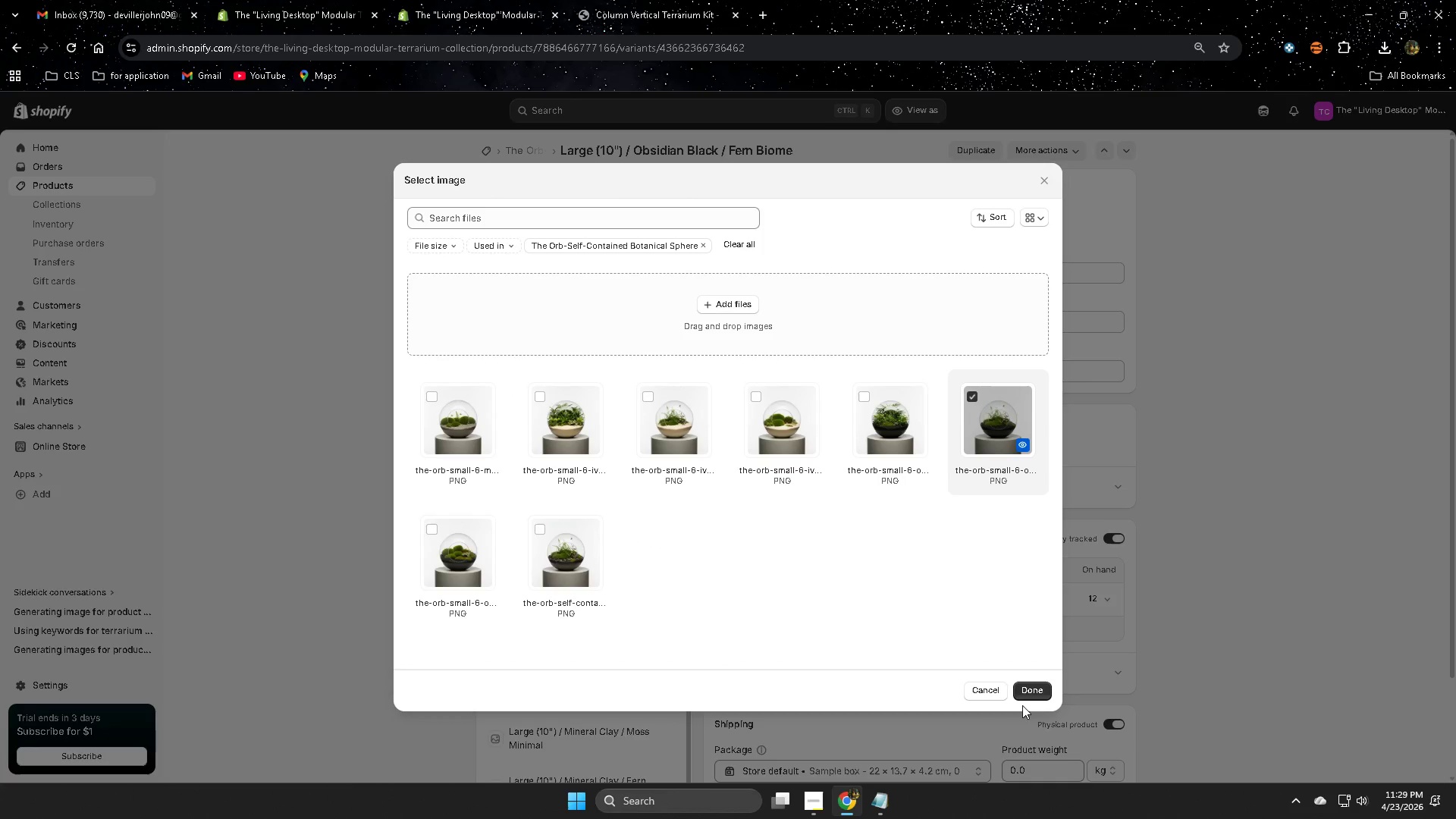 
left_click([1040, 695])
 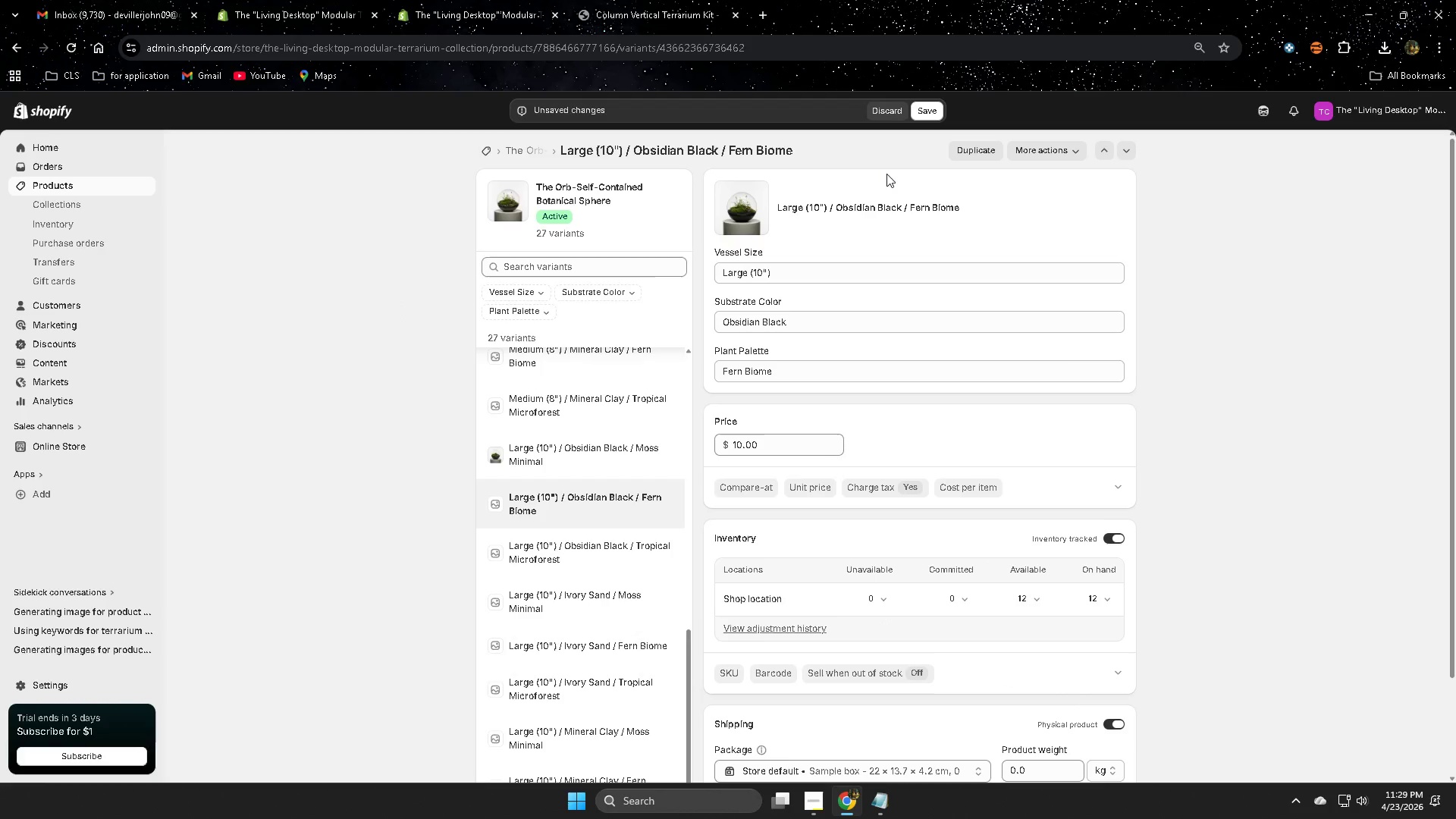 
left_click([934, 118])
 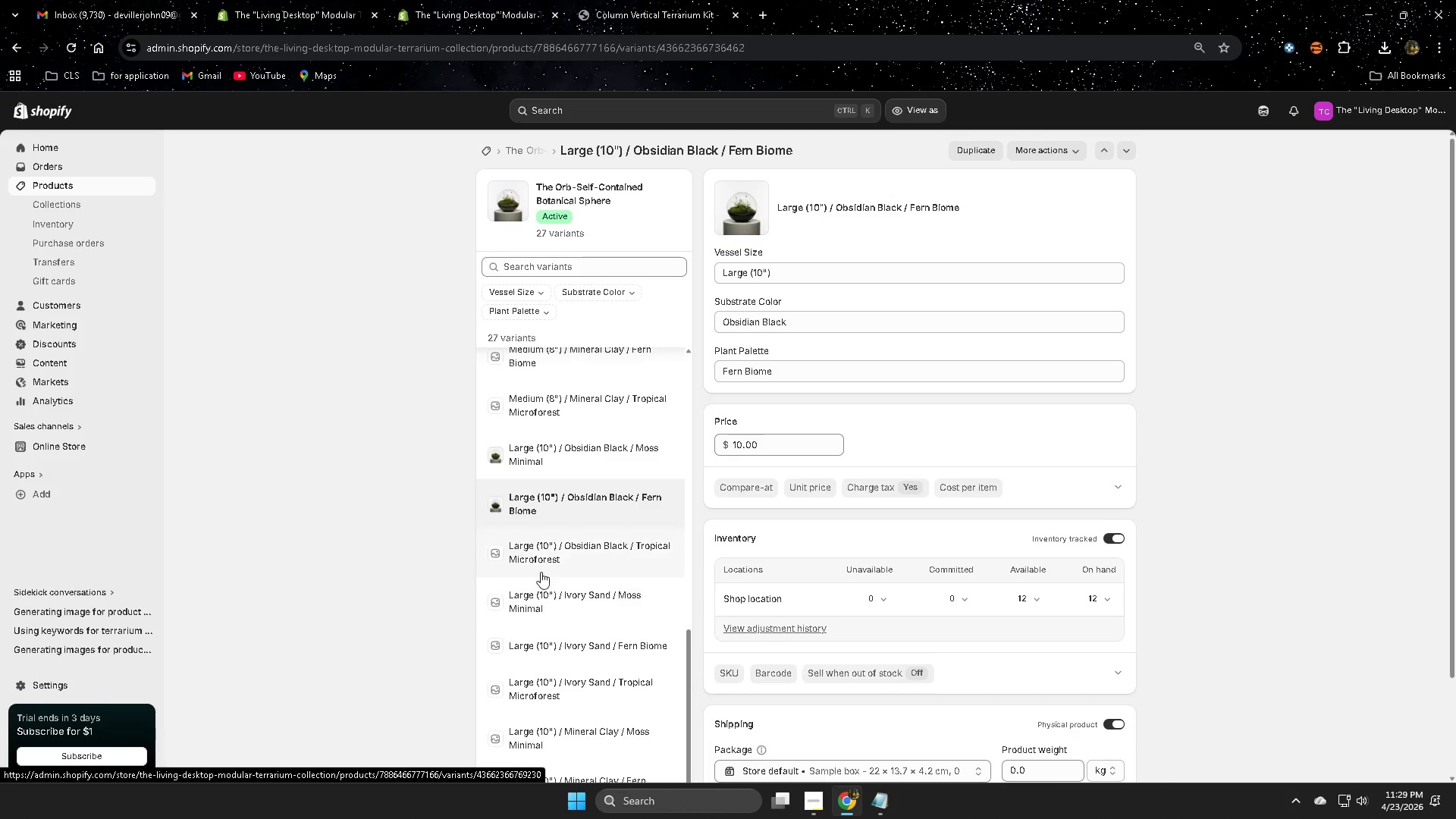 
wait(14.03)
 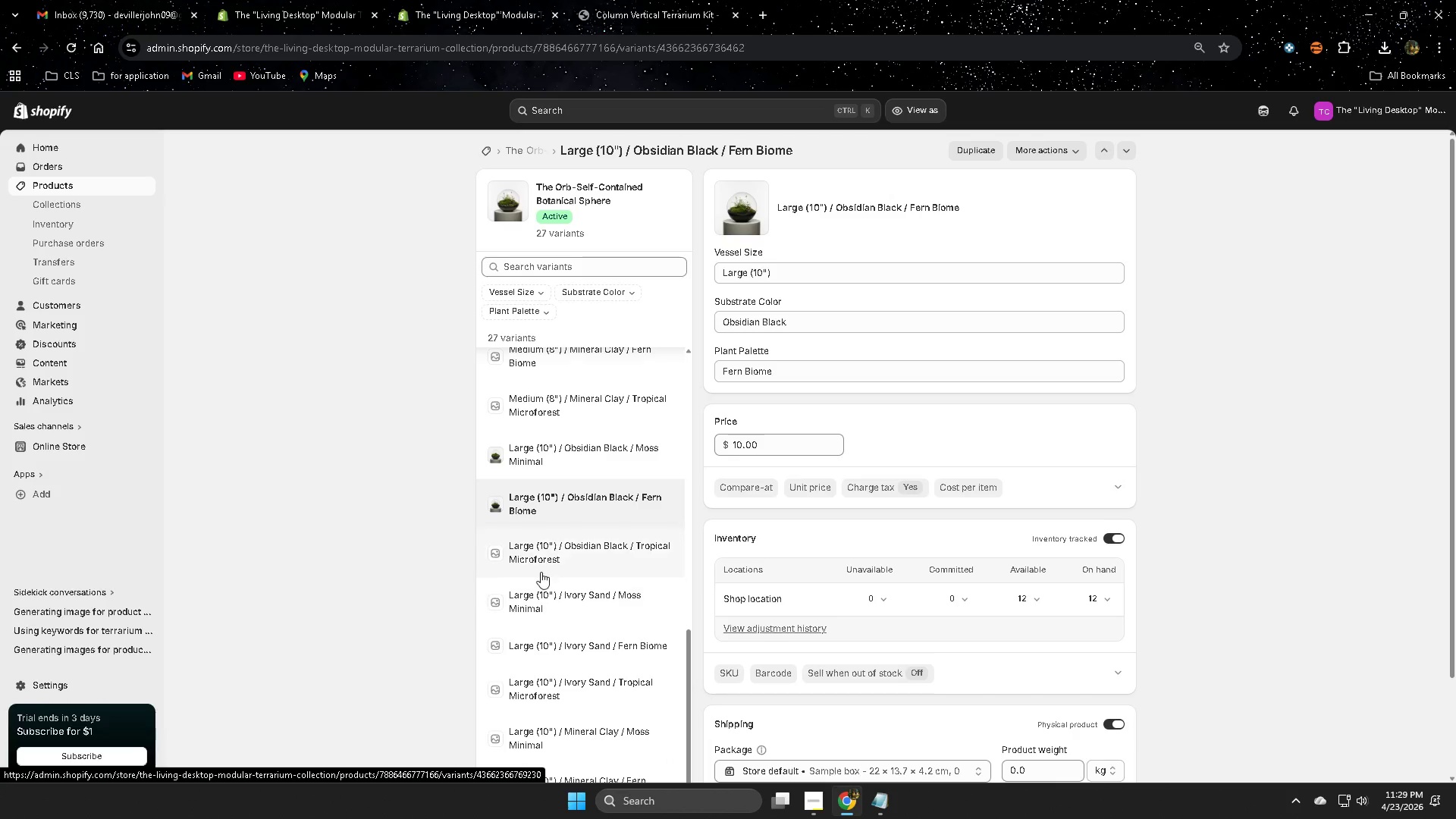 
left_click([544, 549])
 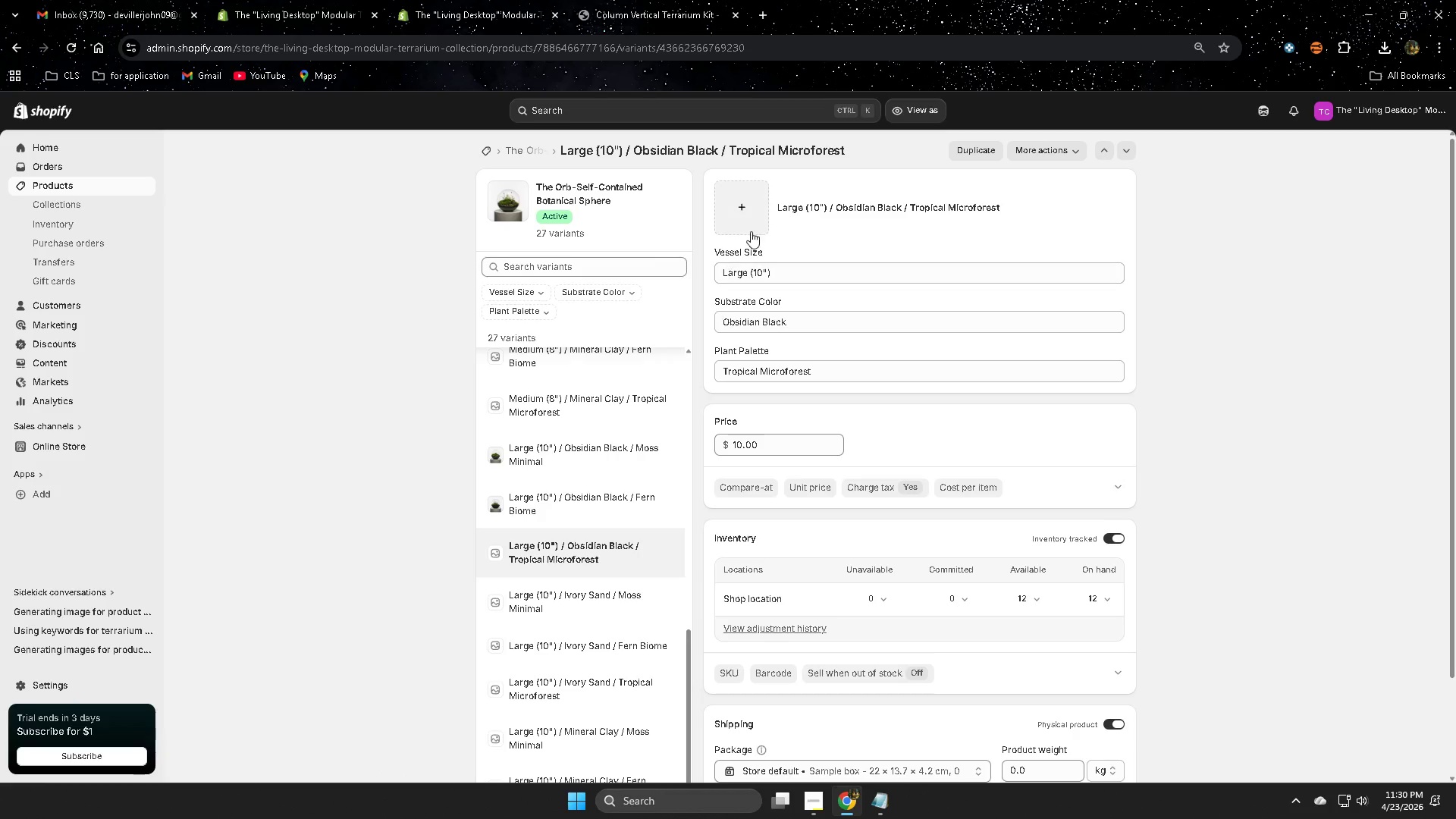 
left_click([751, 231])
 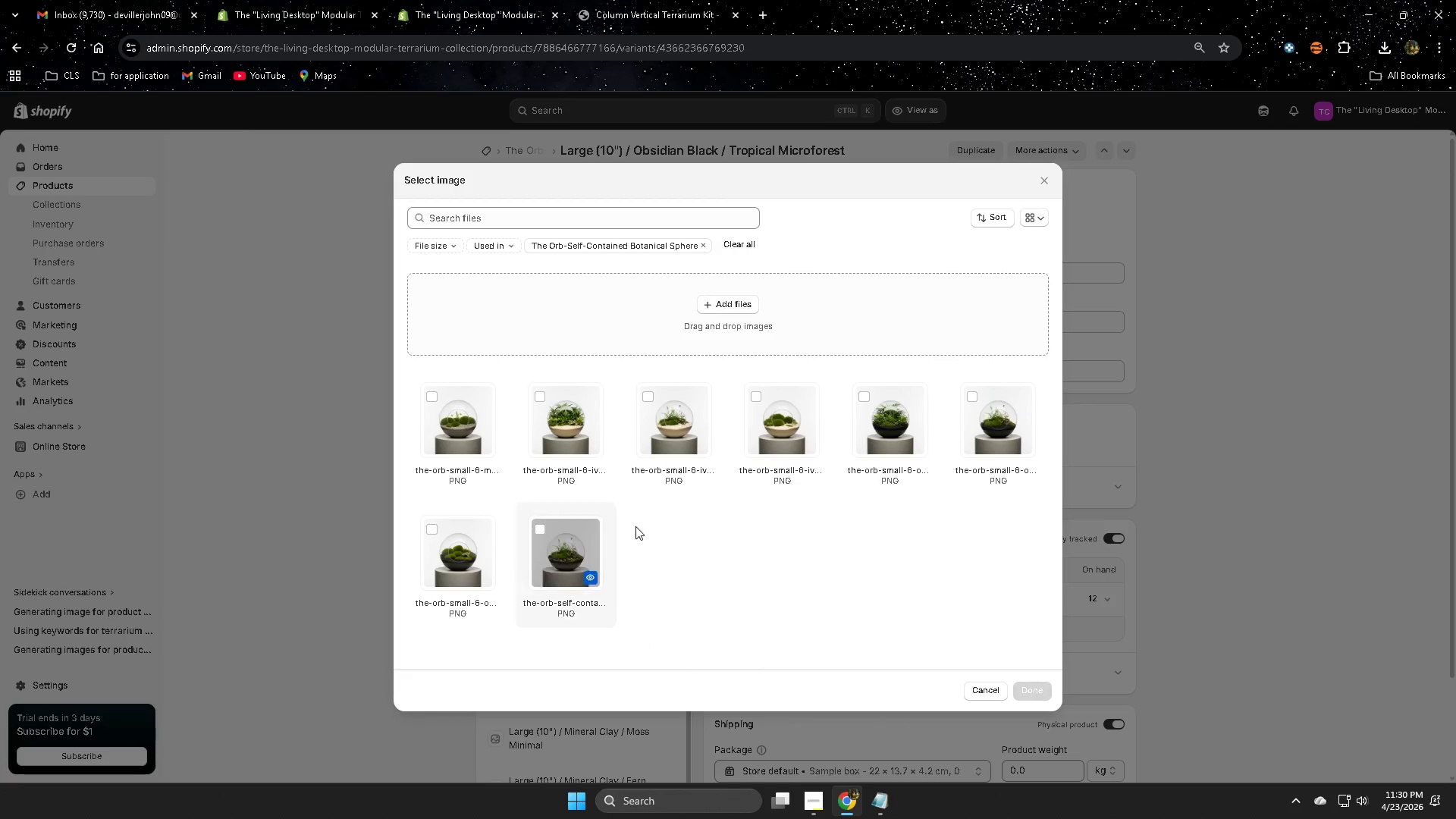 
left_click([868, 400])
 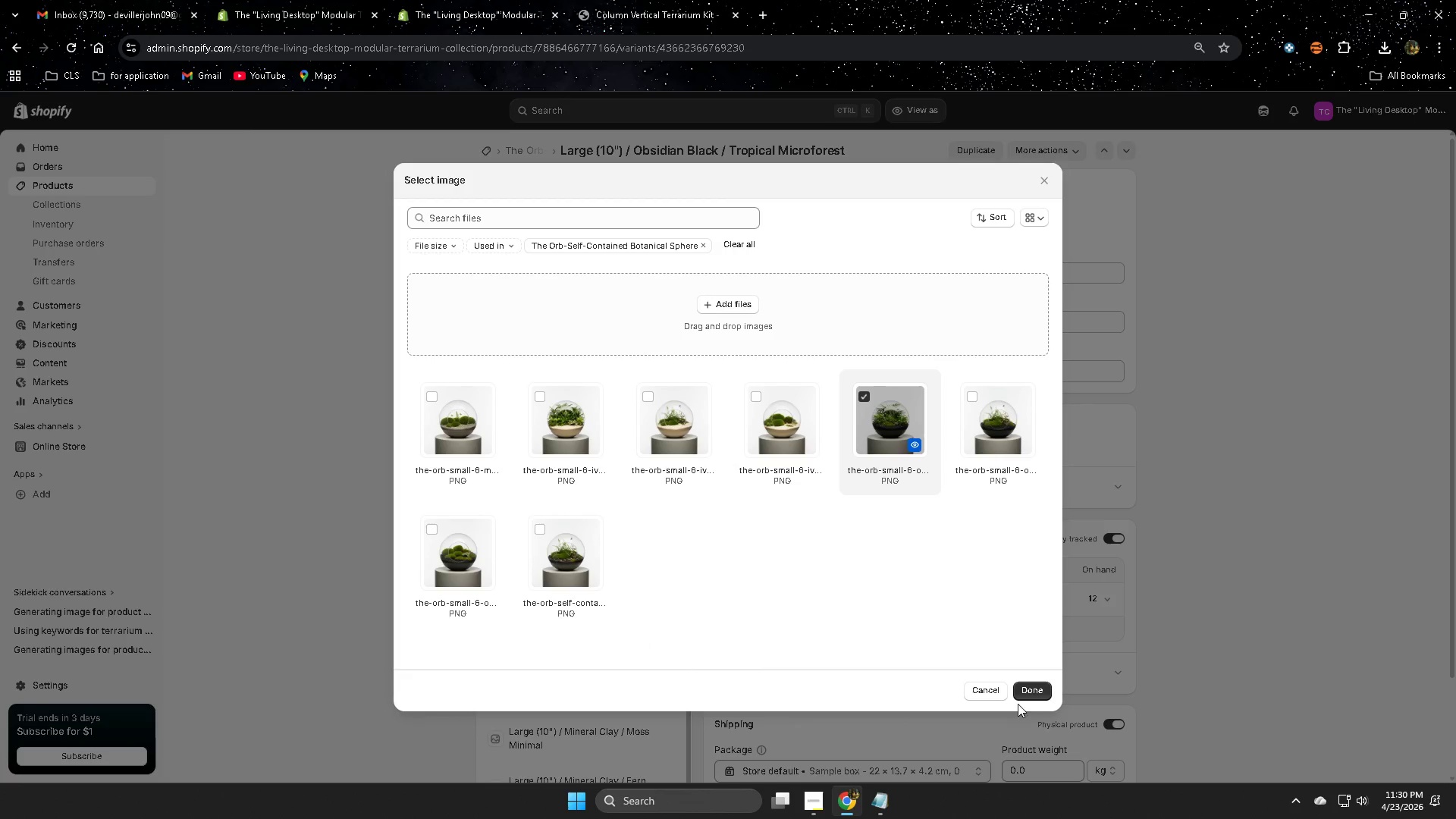 
left_click([1029, 693])
 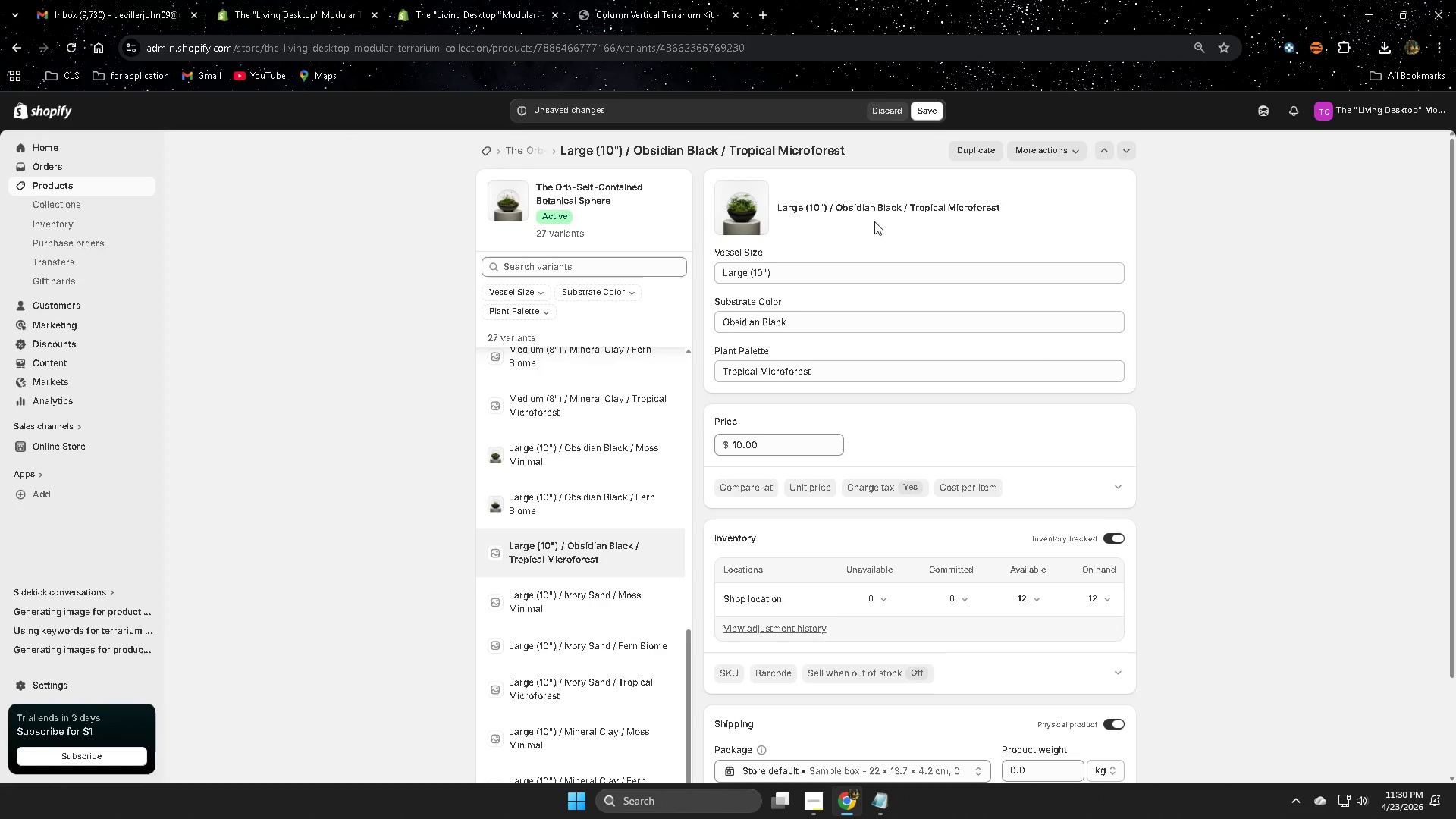 
left_click([934, 115])
 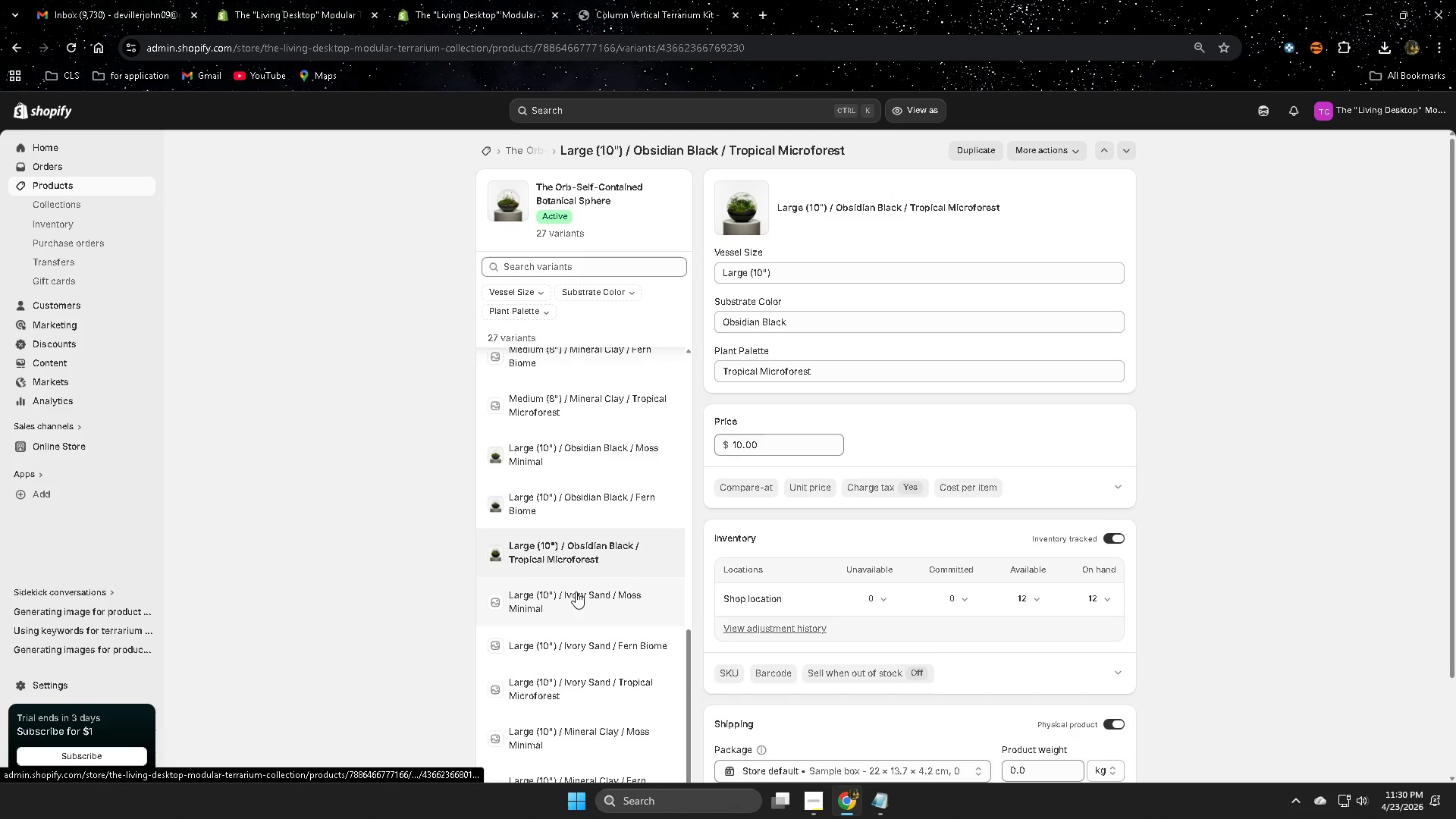 
wait(12.5)
 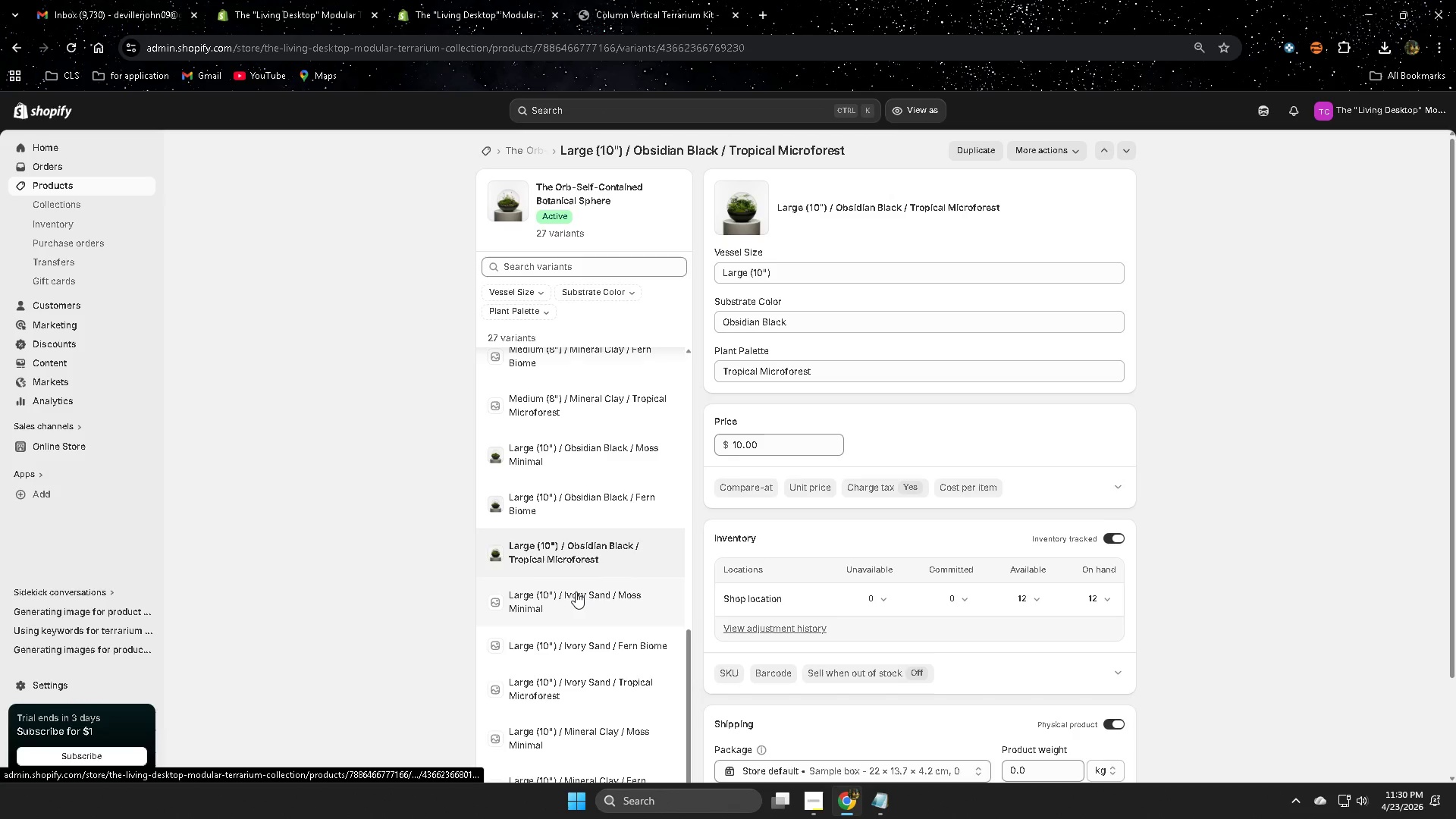 
left_click([761, 214])
 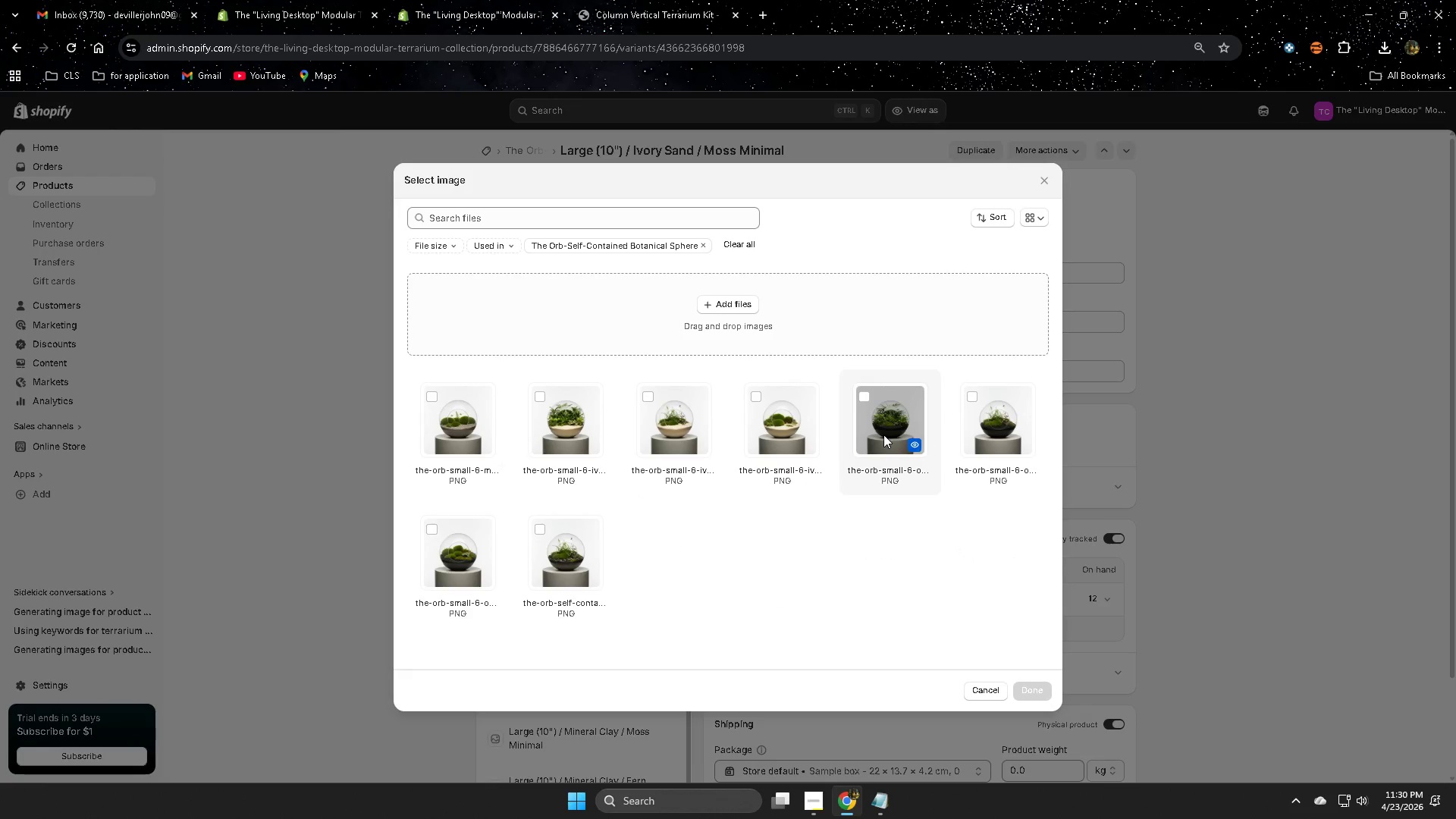 
left_click([752, 398])
 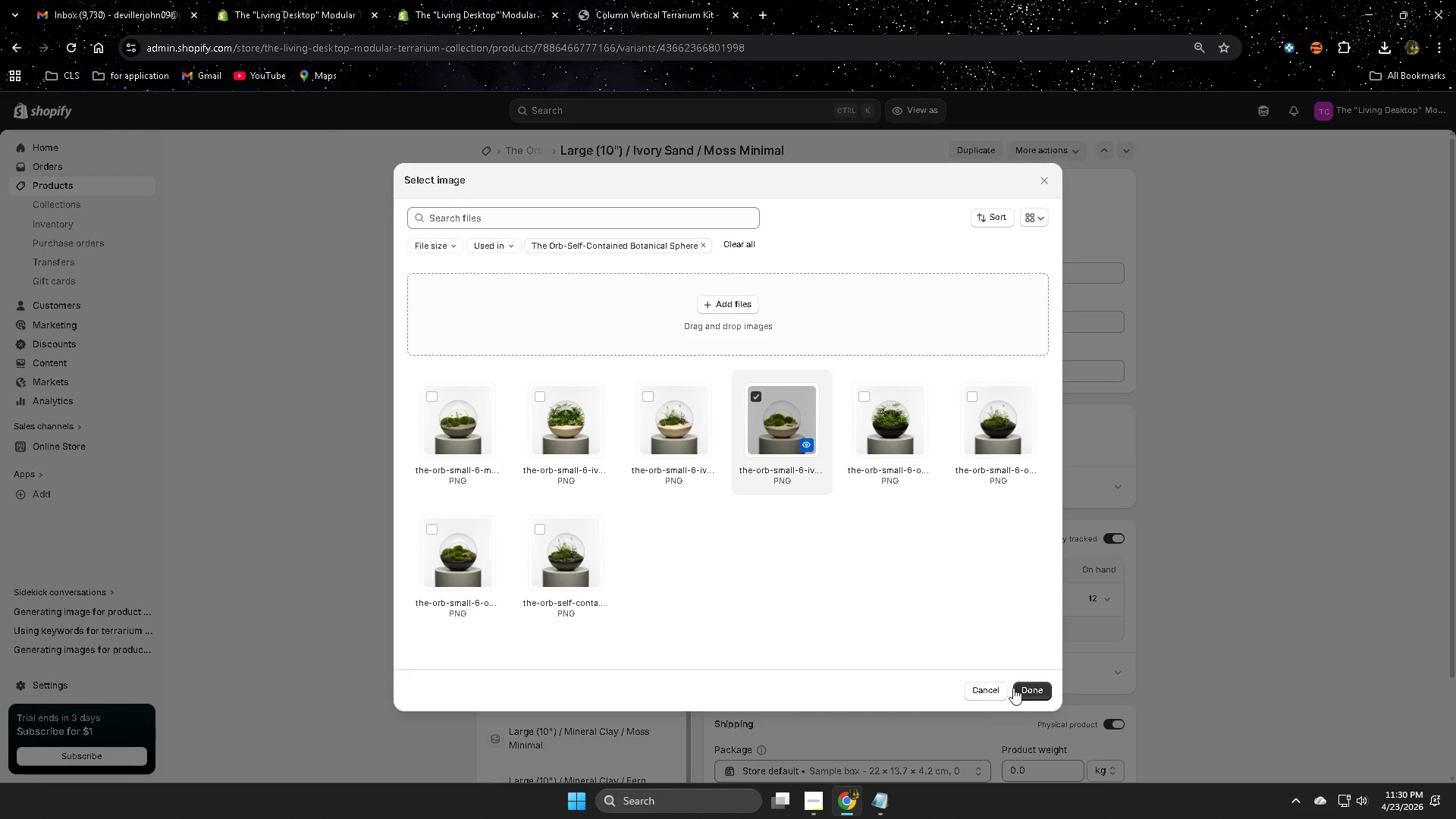 
left_click([1042, 691])
 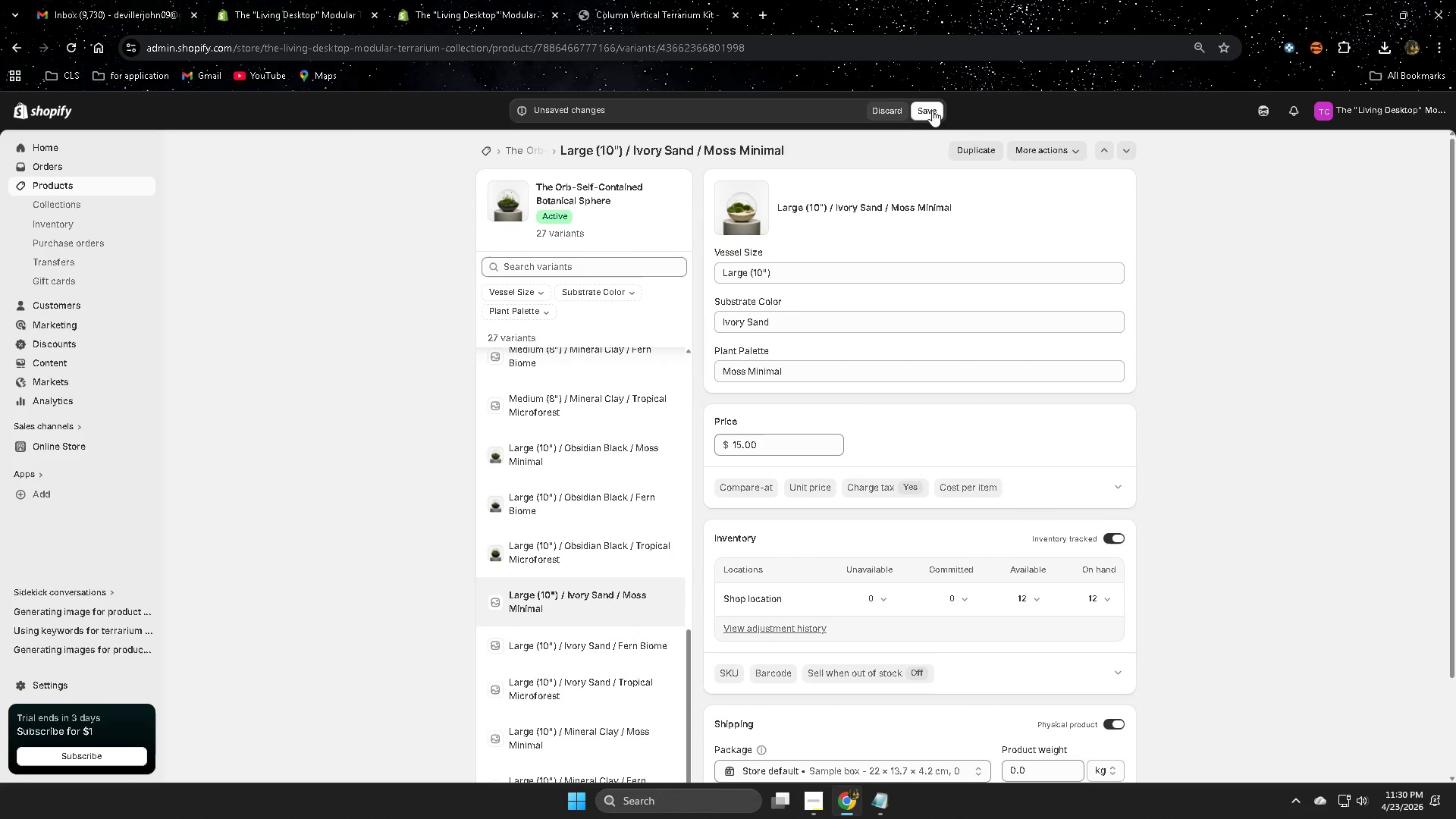 
left_click([930, 110])
 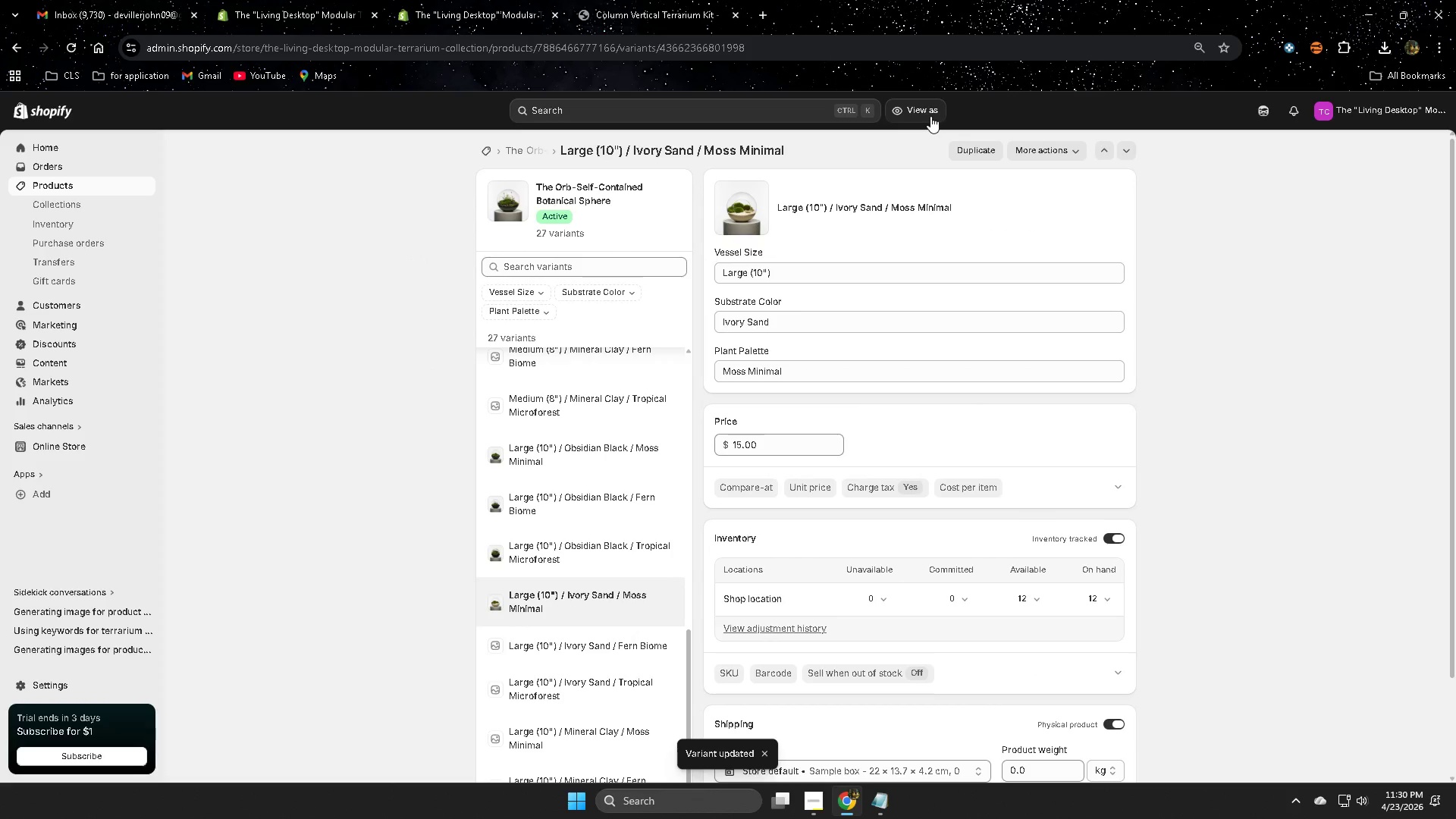 
wait(5.2)
 